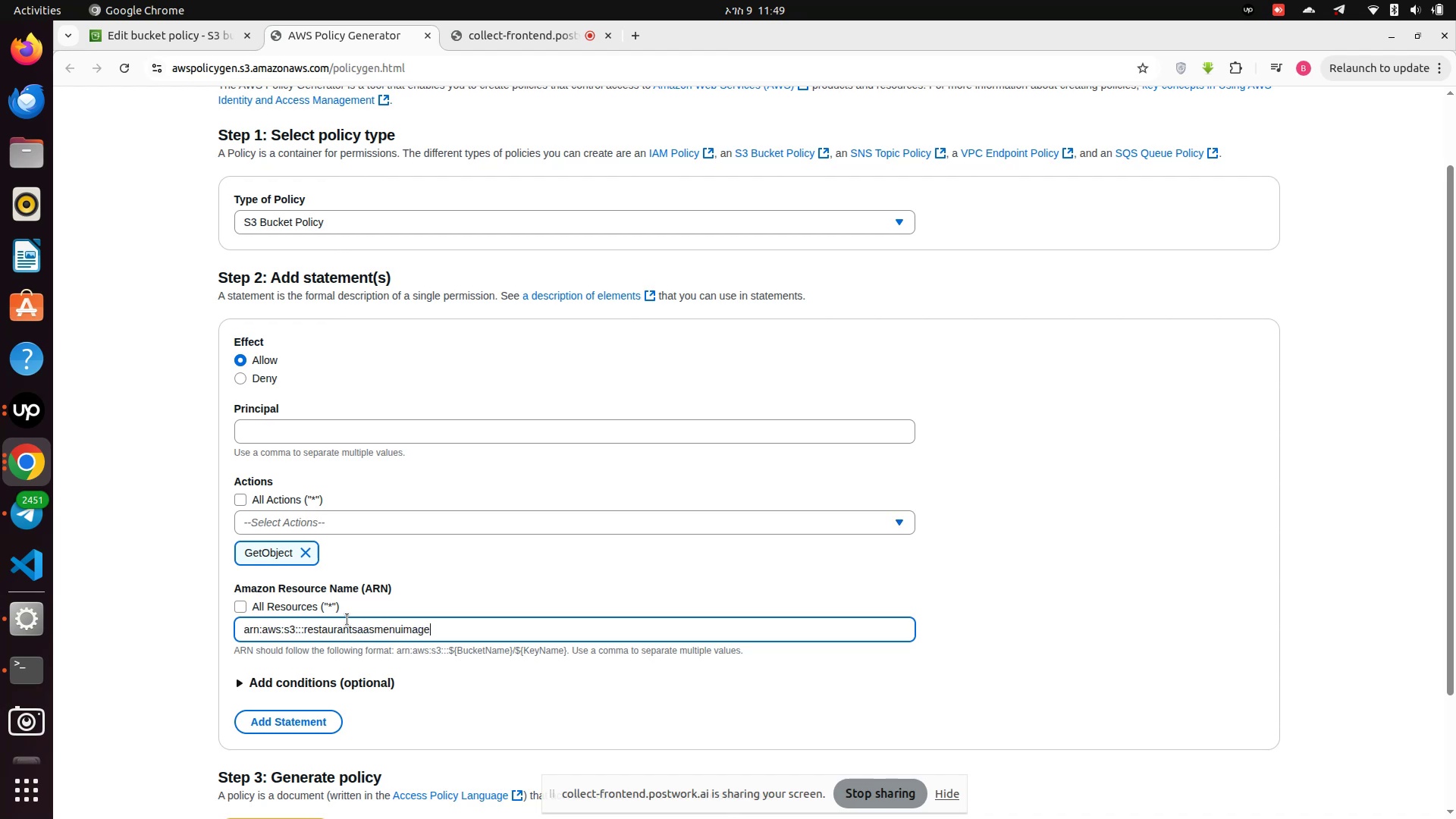 
scroll: coordinate [369, 602], scroll_direction: down, amount: 1.0
 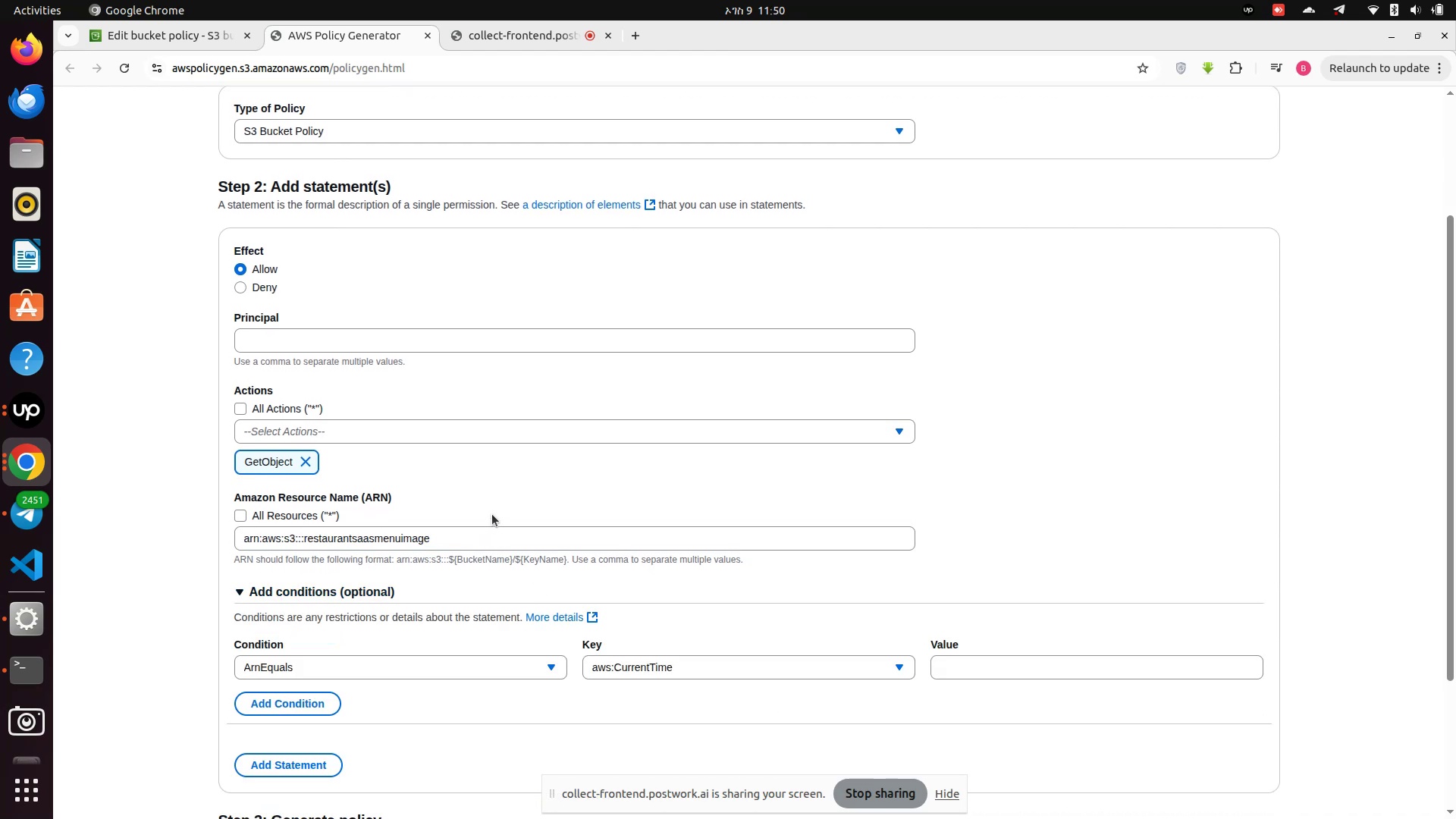 
left_click([507, 500])
 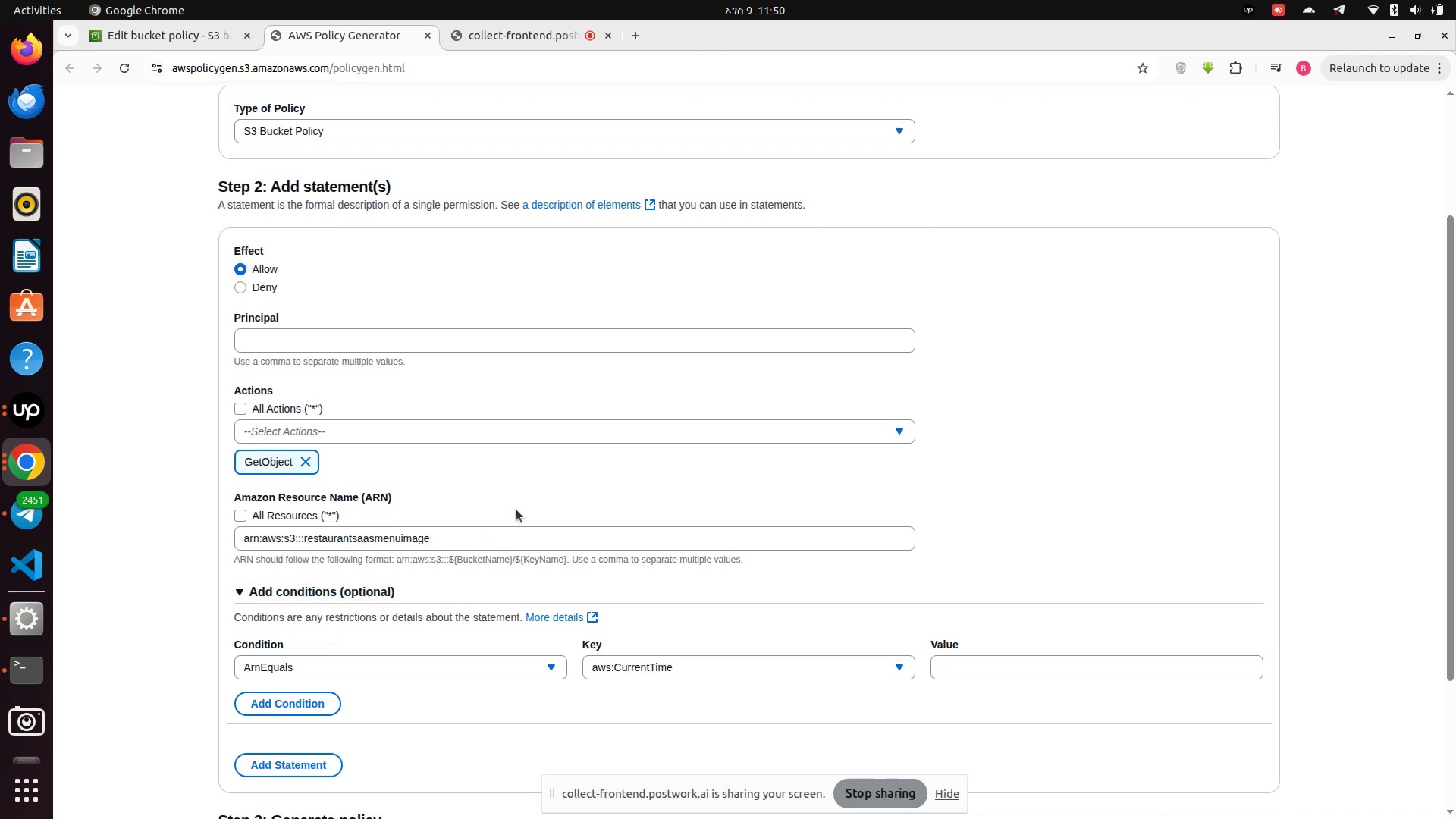 
scroll: coordinate [516, 510], scroll_direction: down, amount: 1.0
 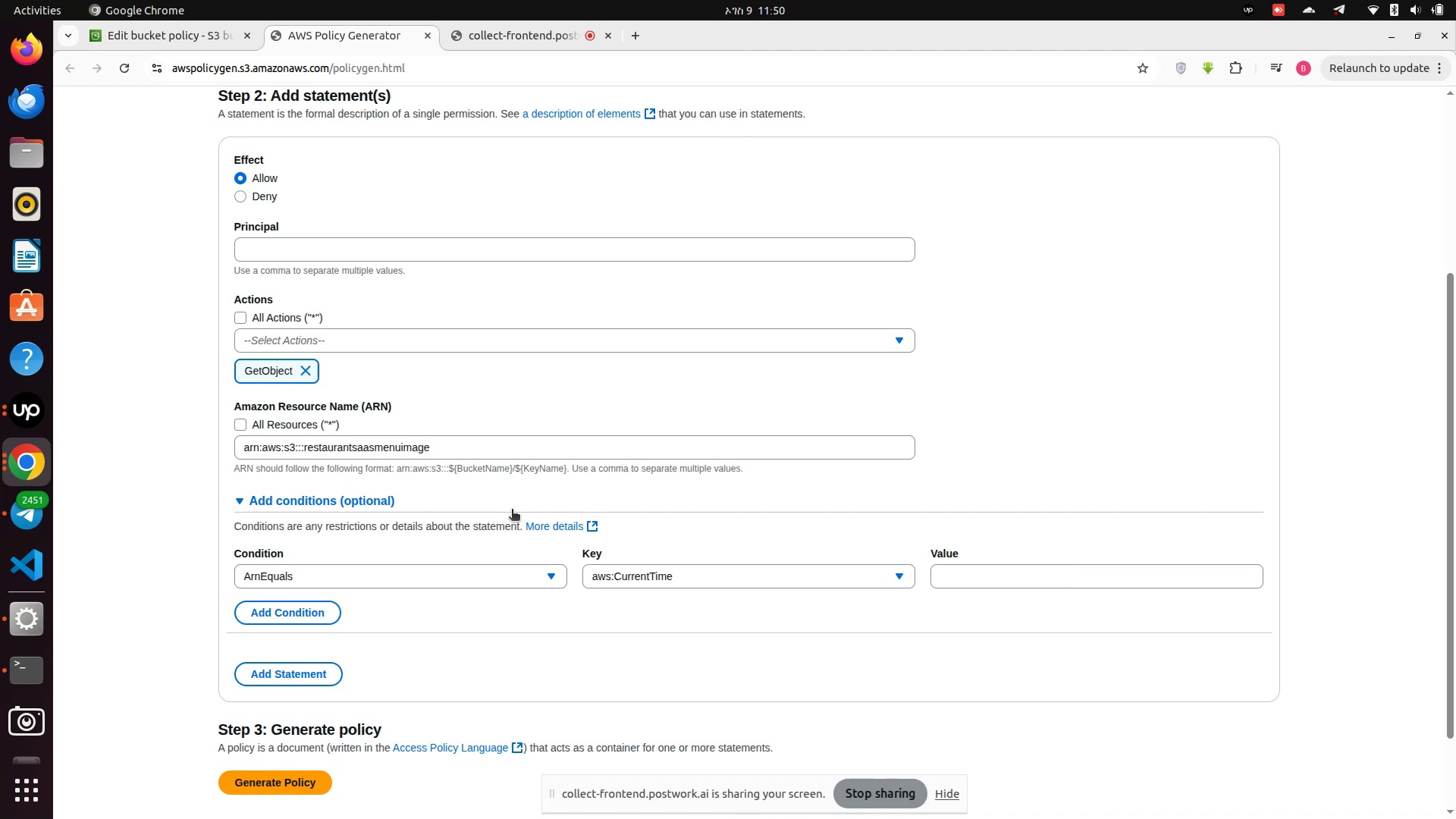 
wait(5.56)
 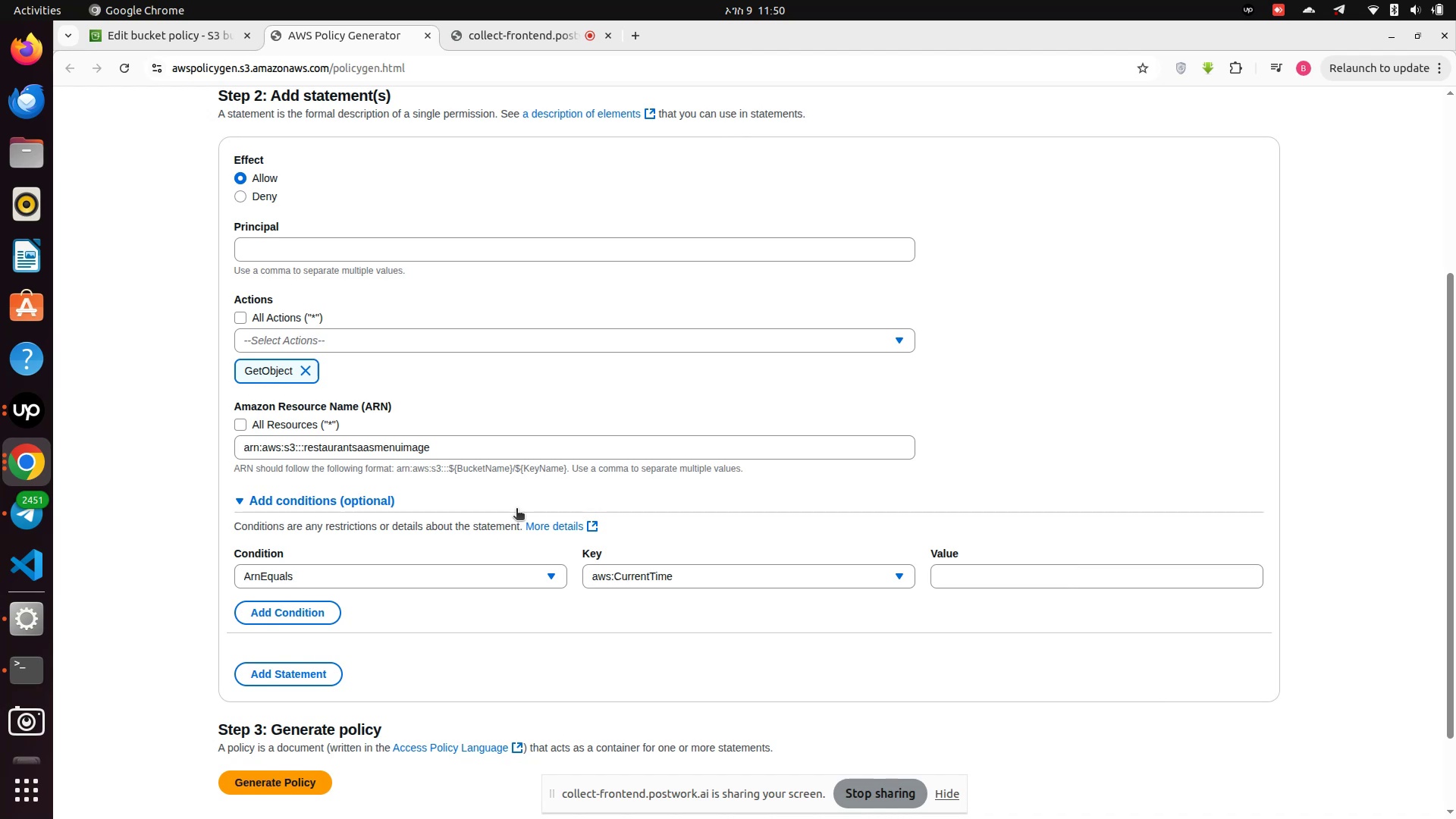 
scroll: coordinate [512, 510], scroll_direction: down, amount: 2.0
 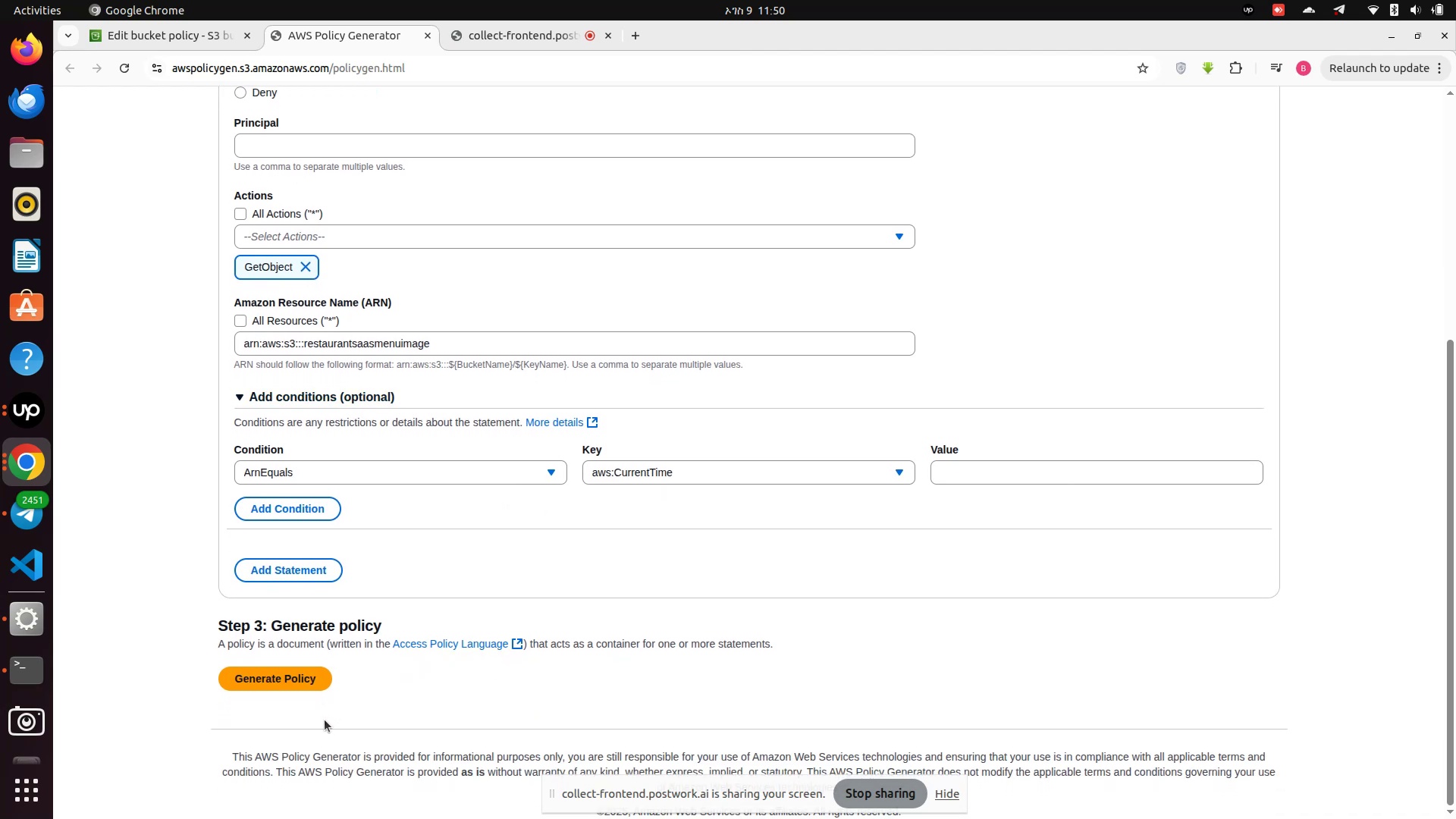 
wait(8.18)
 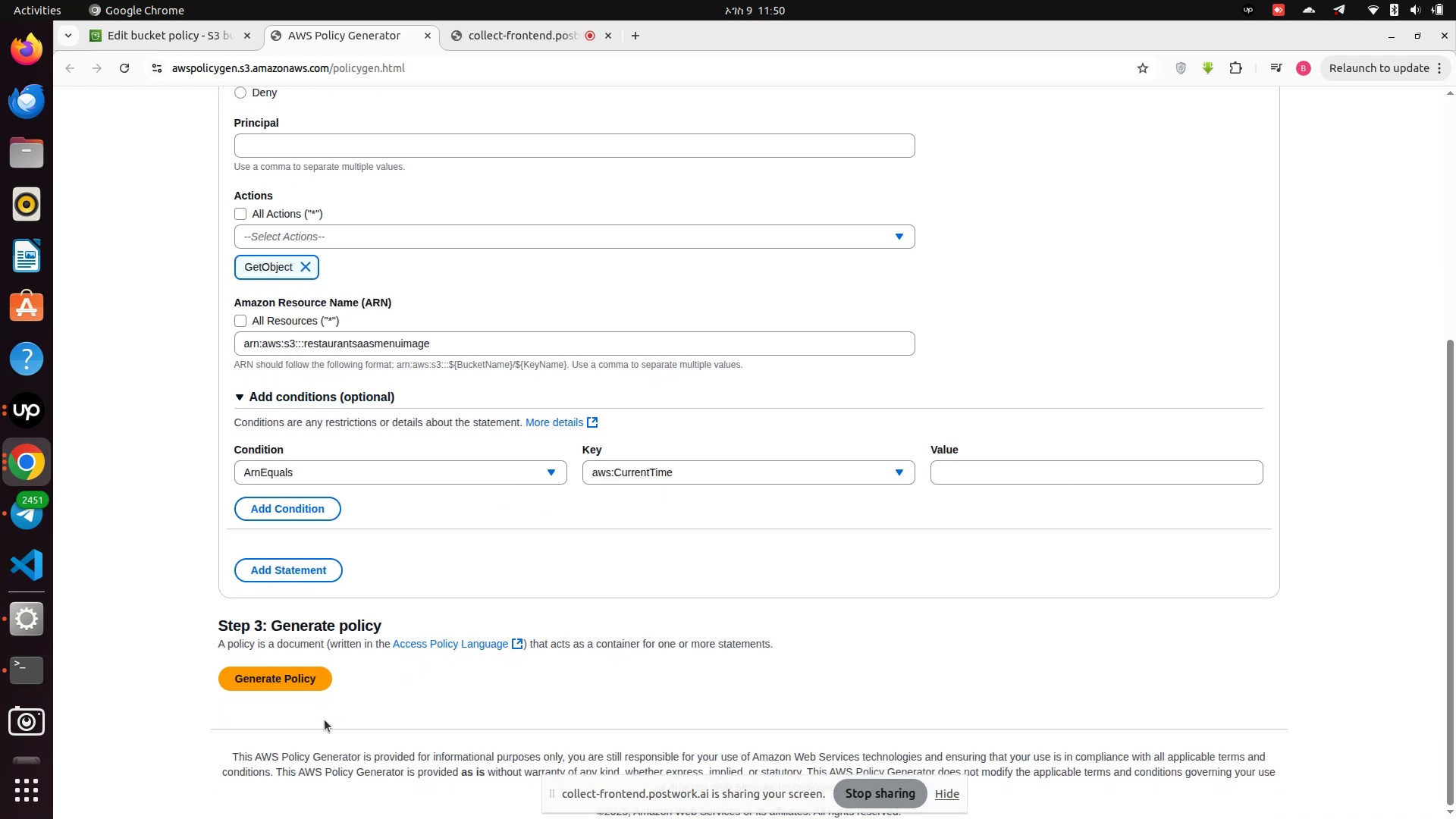 
left_click([312, 569])
 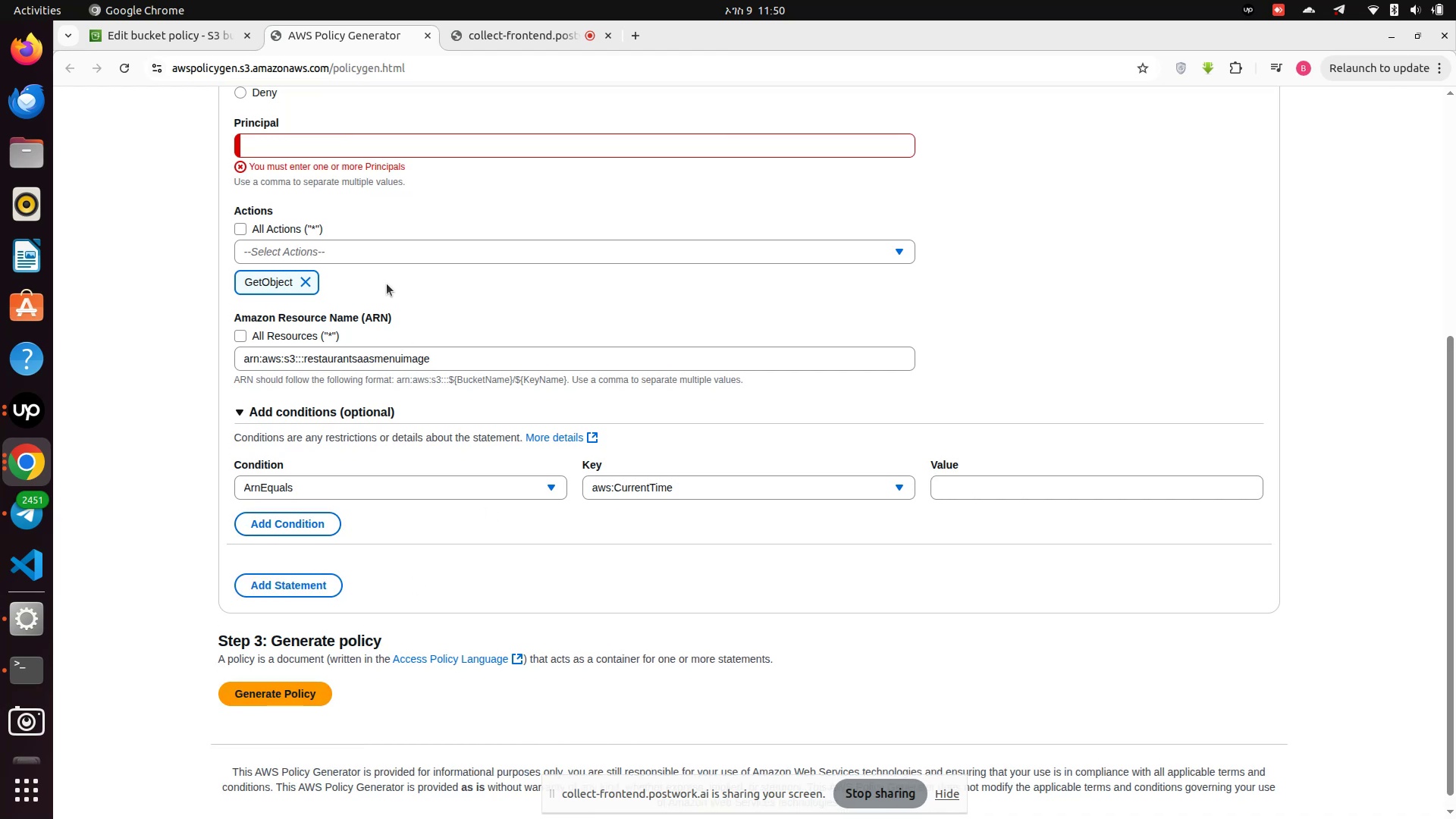 
scroll: coordinate [337, 206], scroll_direction: up, amount: 2.0
 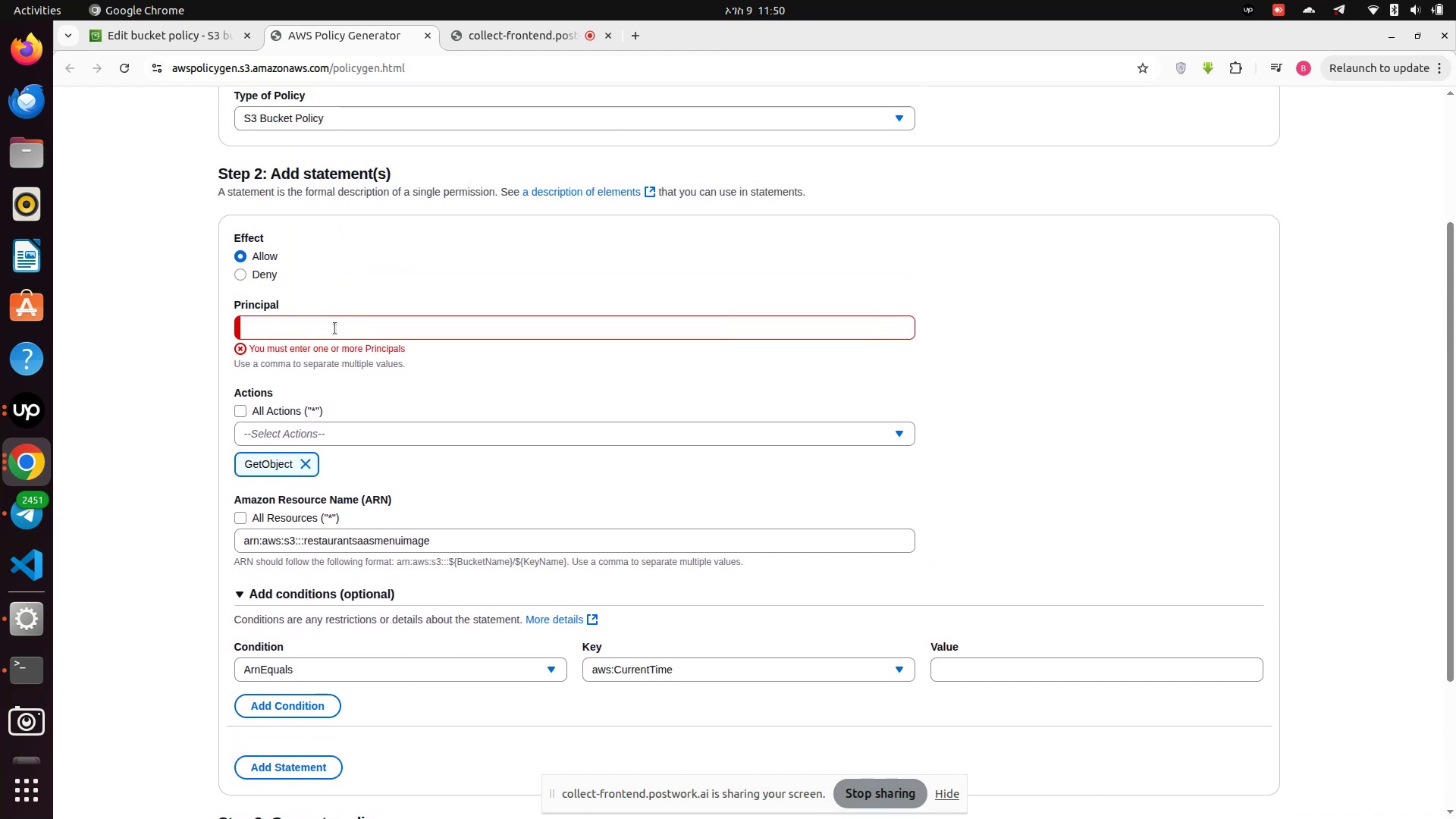 
left_click([334, 328])
 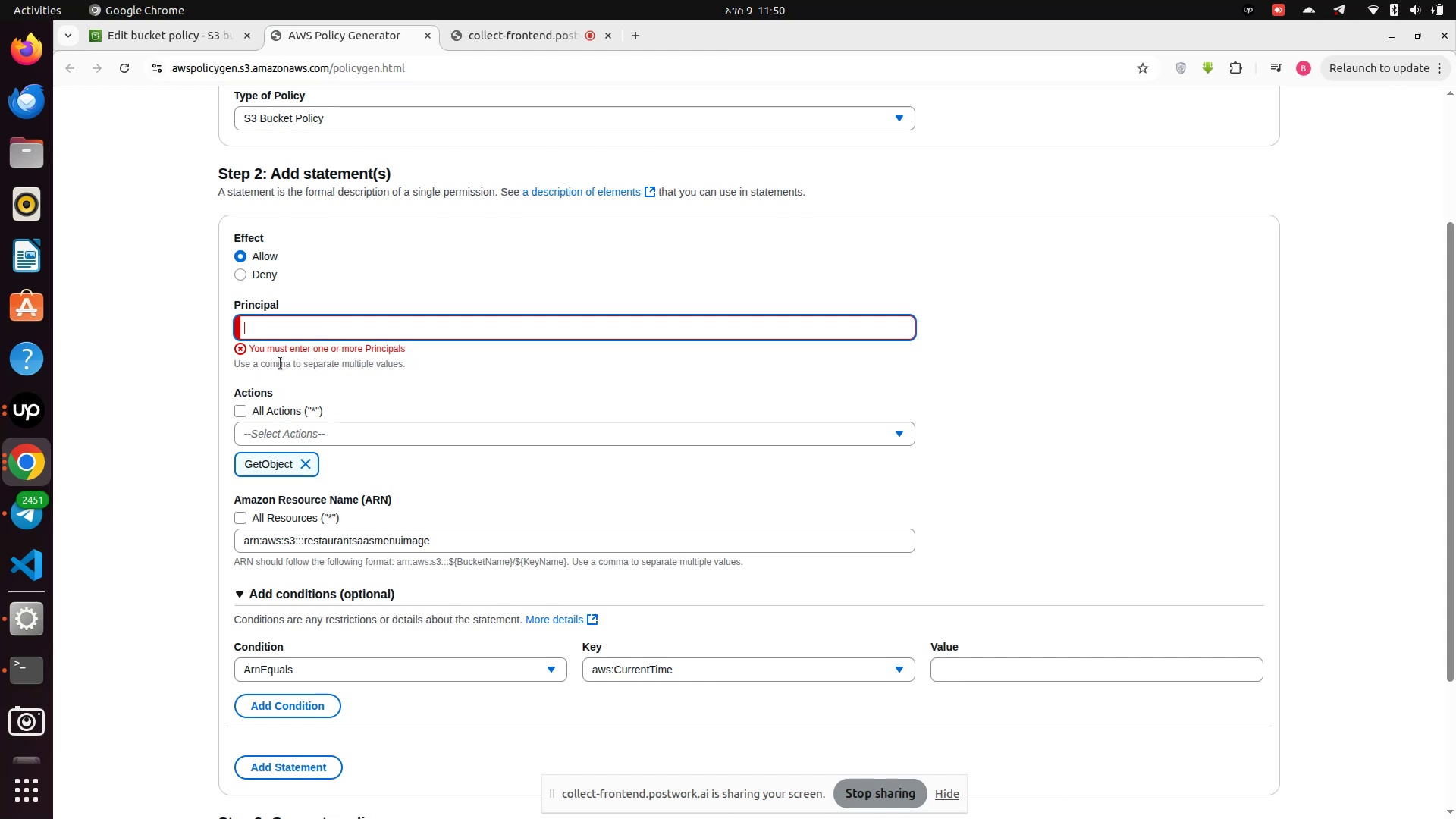 
wait(17.29)
 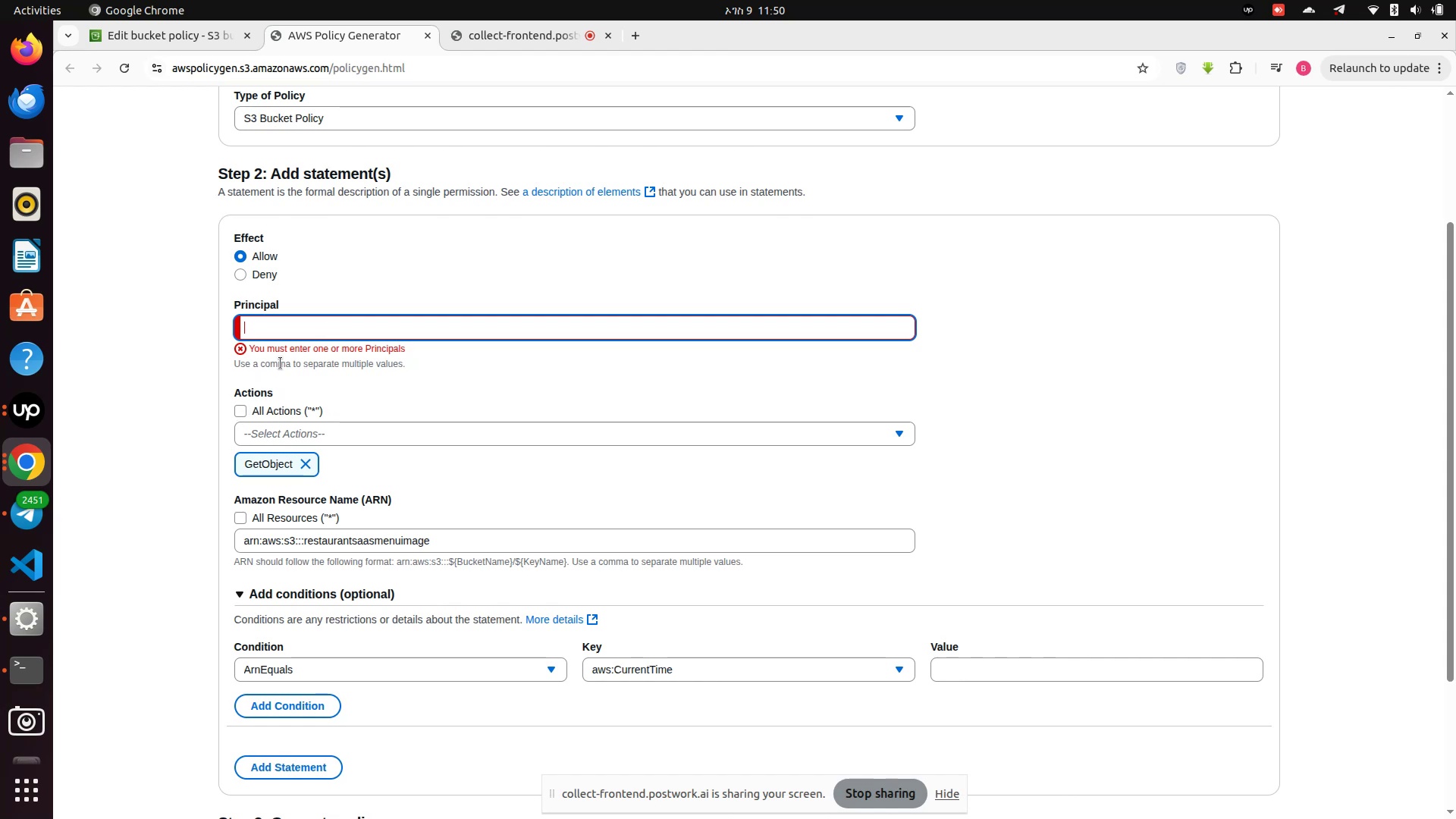 
left_click([290, 327])
 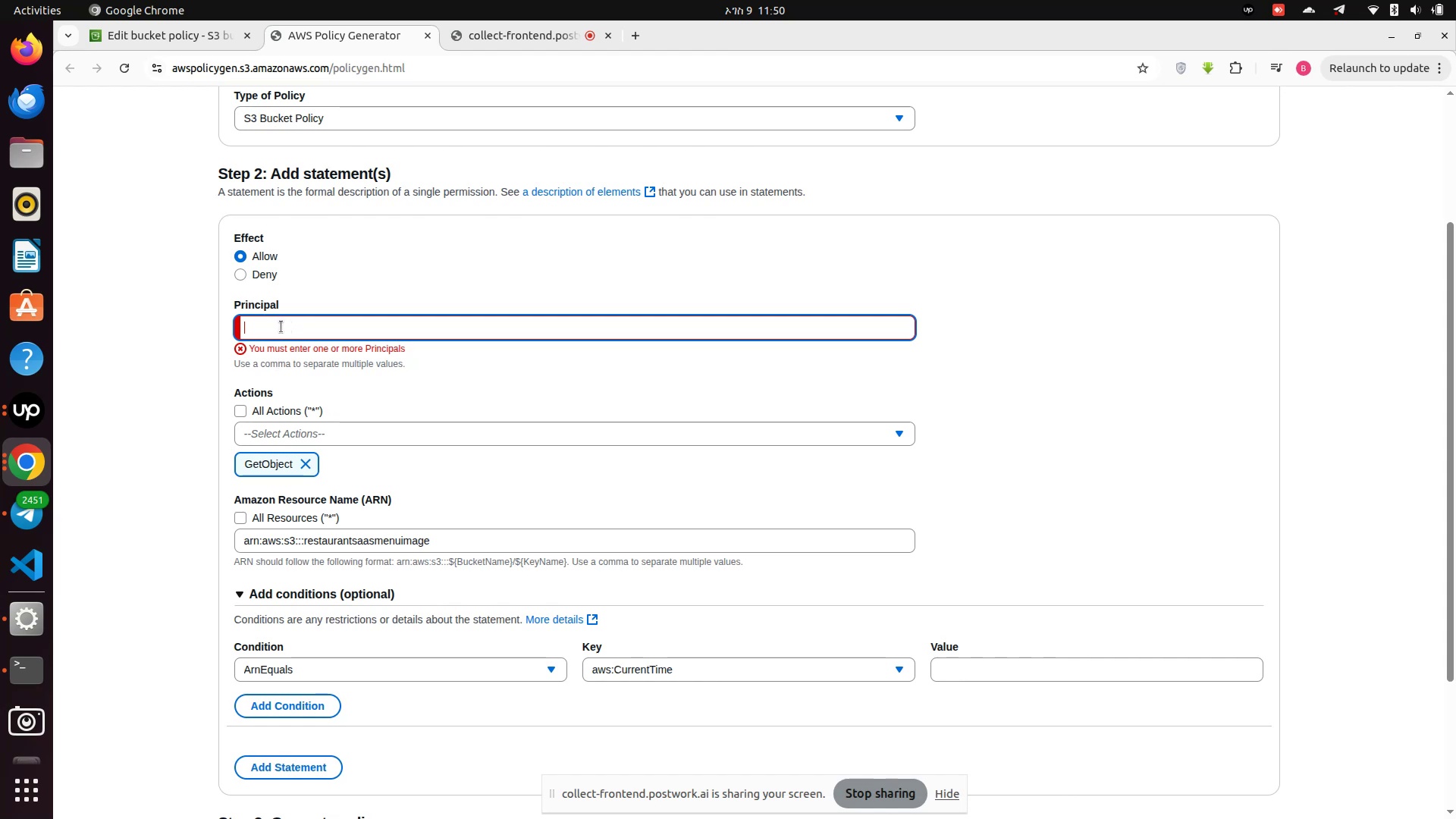 
type(AM)
key(Backspace)
type(ma)
 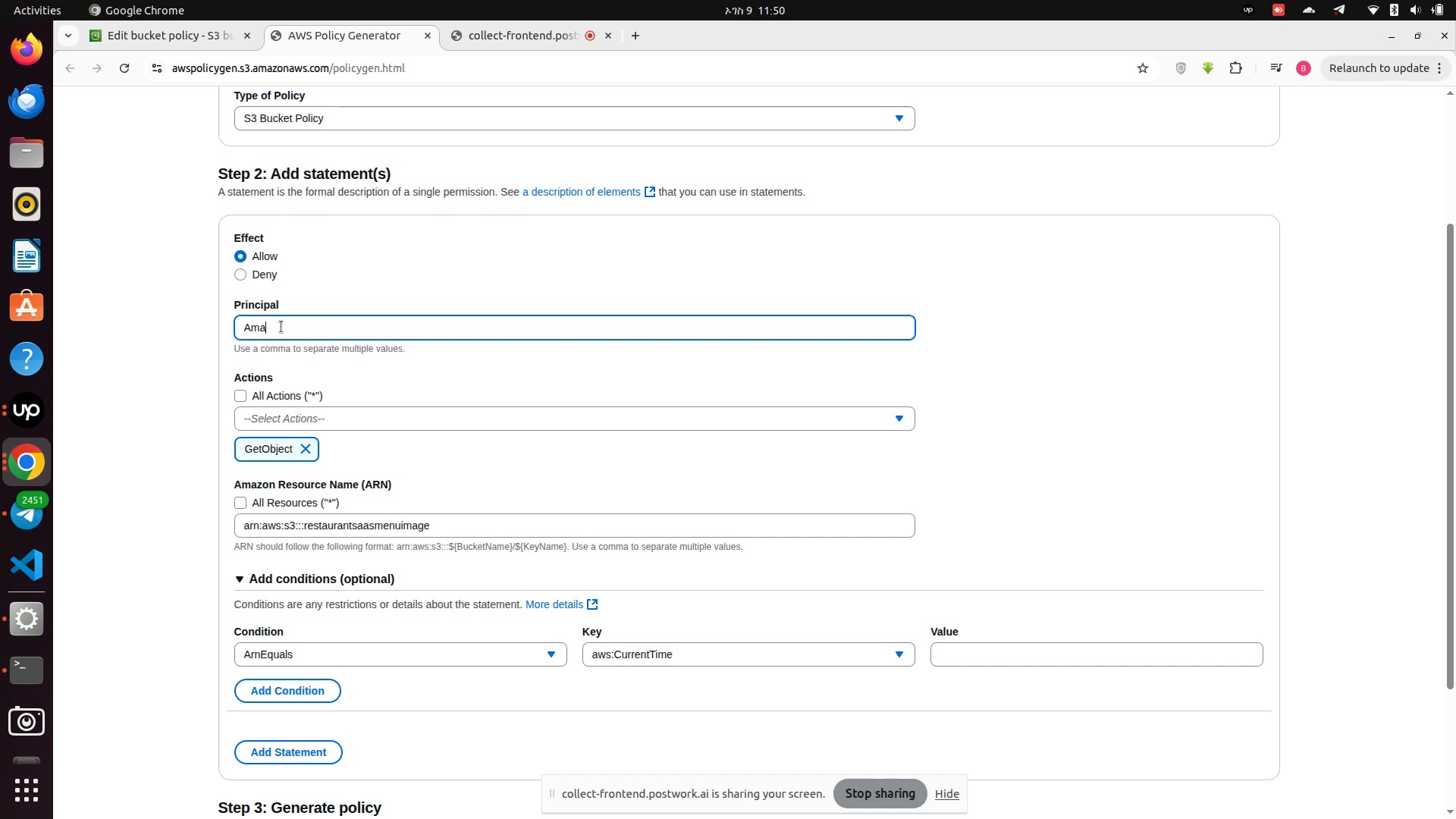 
type(zon S3)
 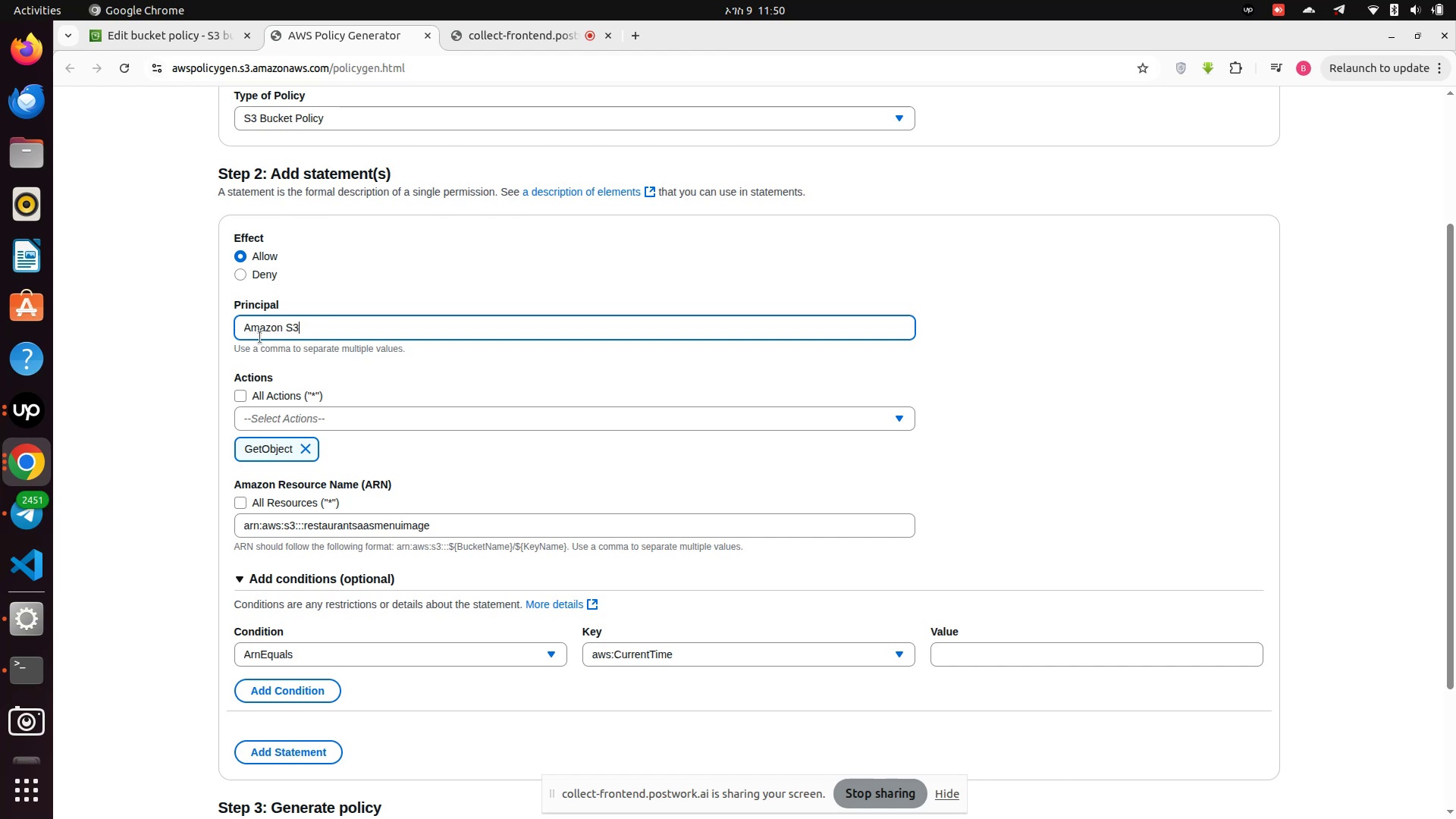 
scroll: coordinate [410, 493], scroll_direction: down, amount: 3.0
 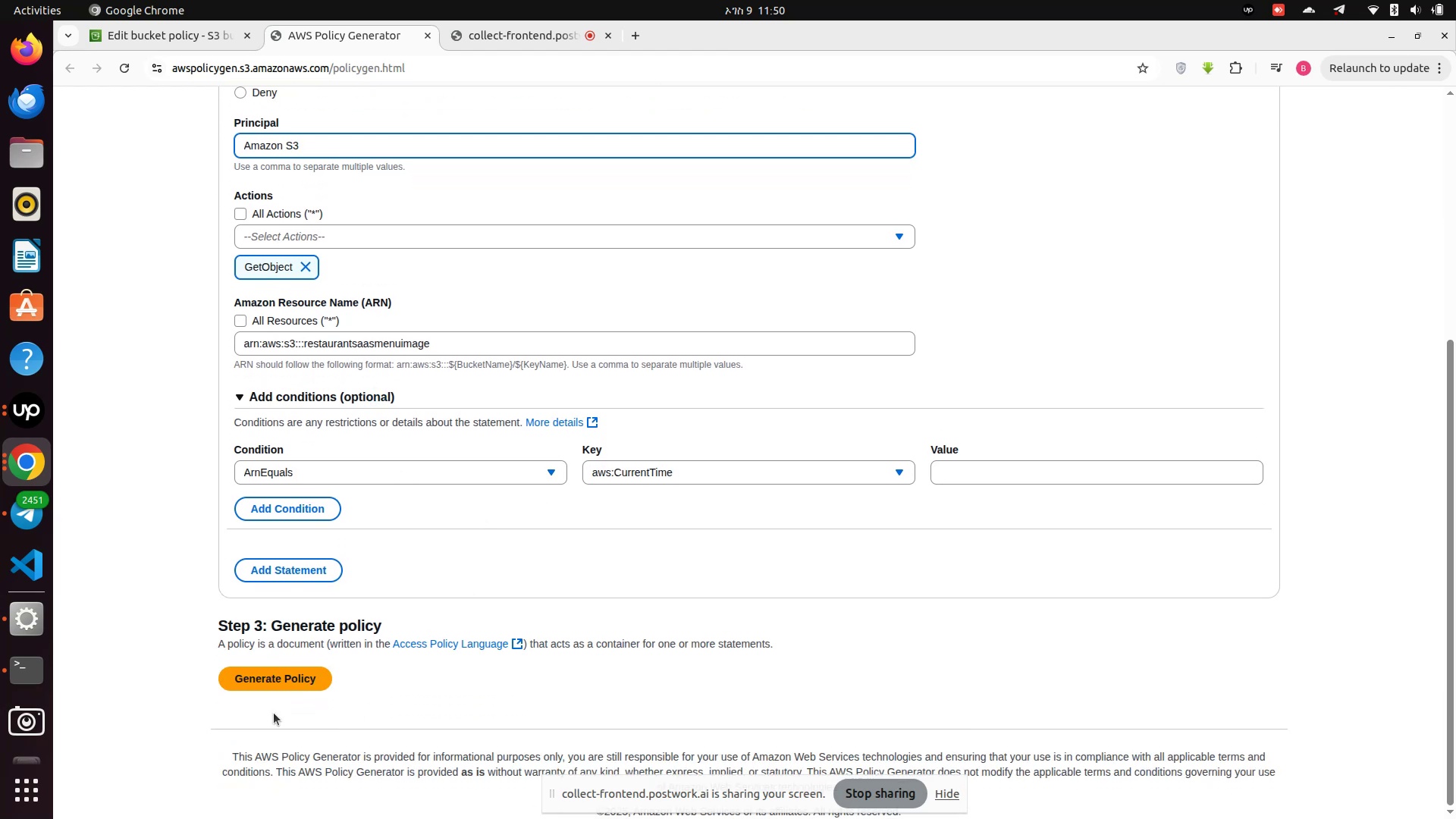 
left_click([277, 678])
 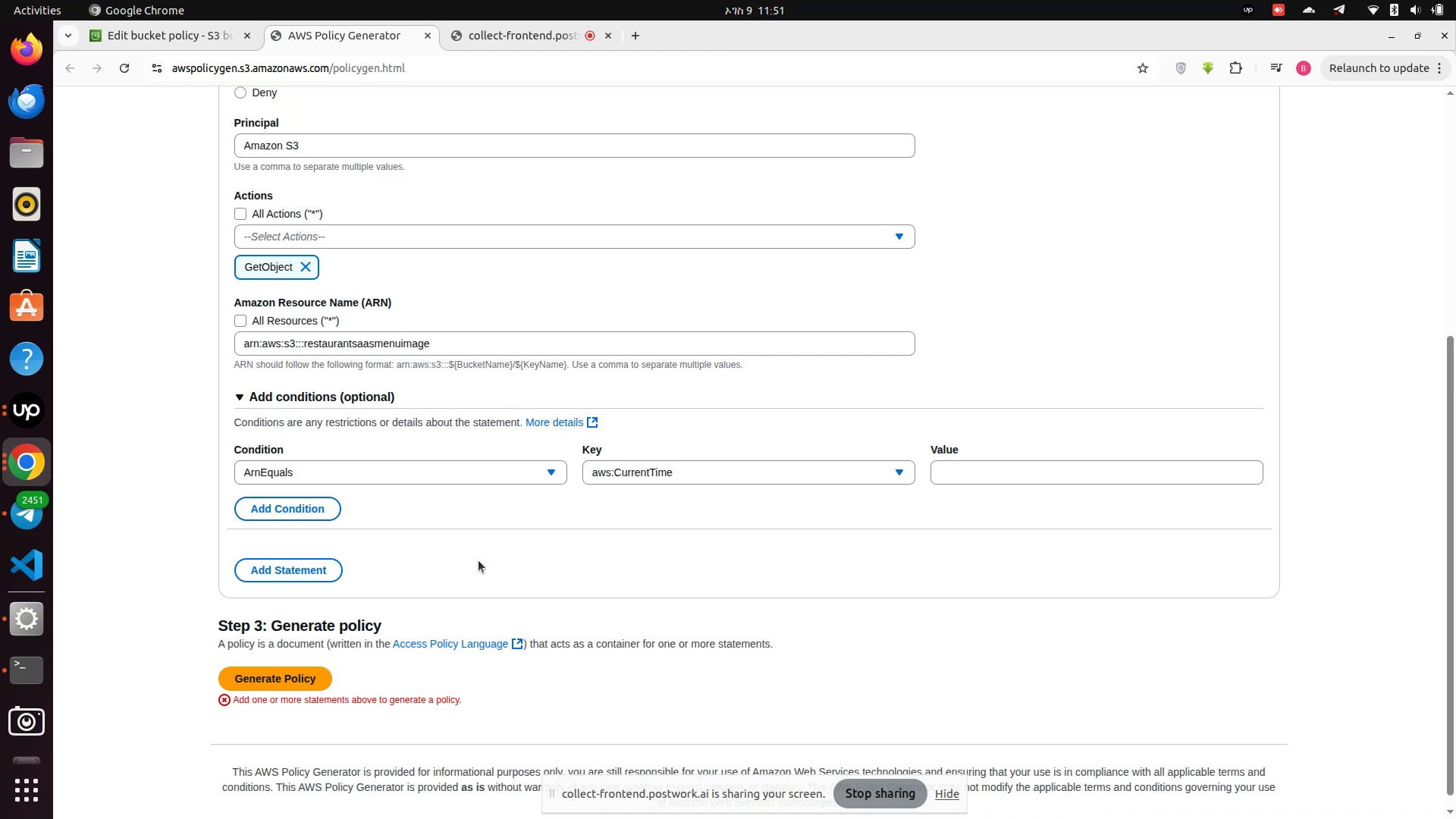 
wait(10.73)
 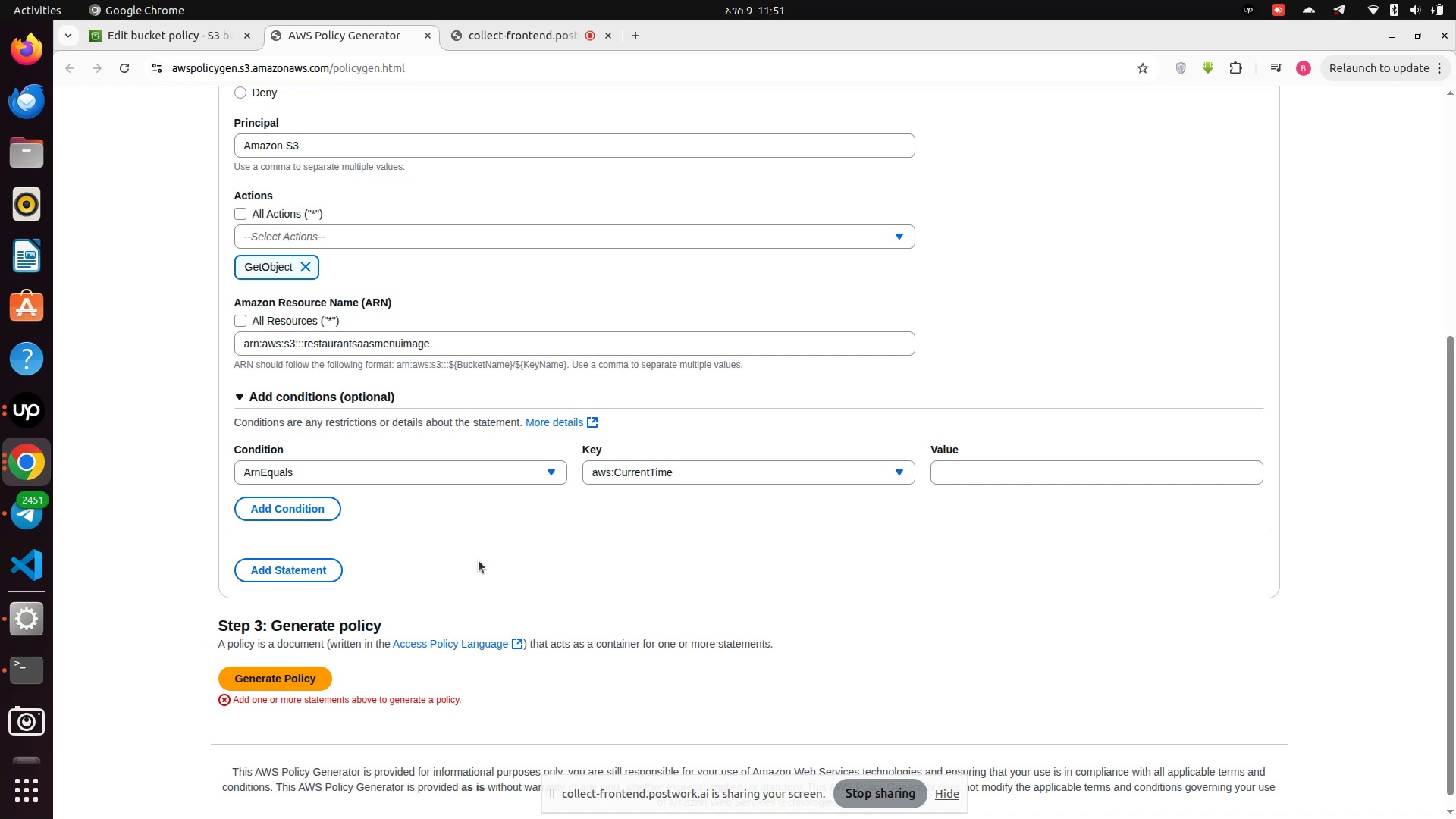 
scroll: coordinate [413, 527], scroll_direction: down, amount: 1.0
 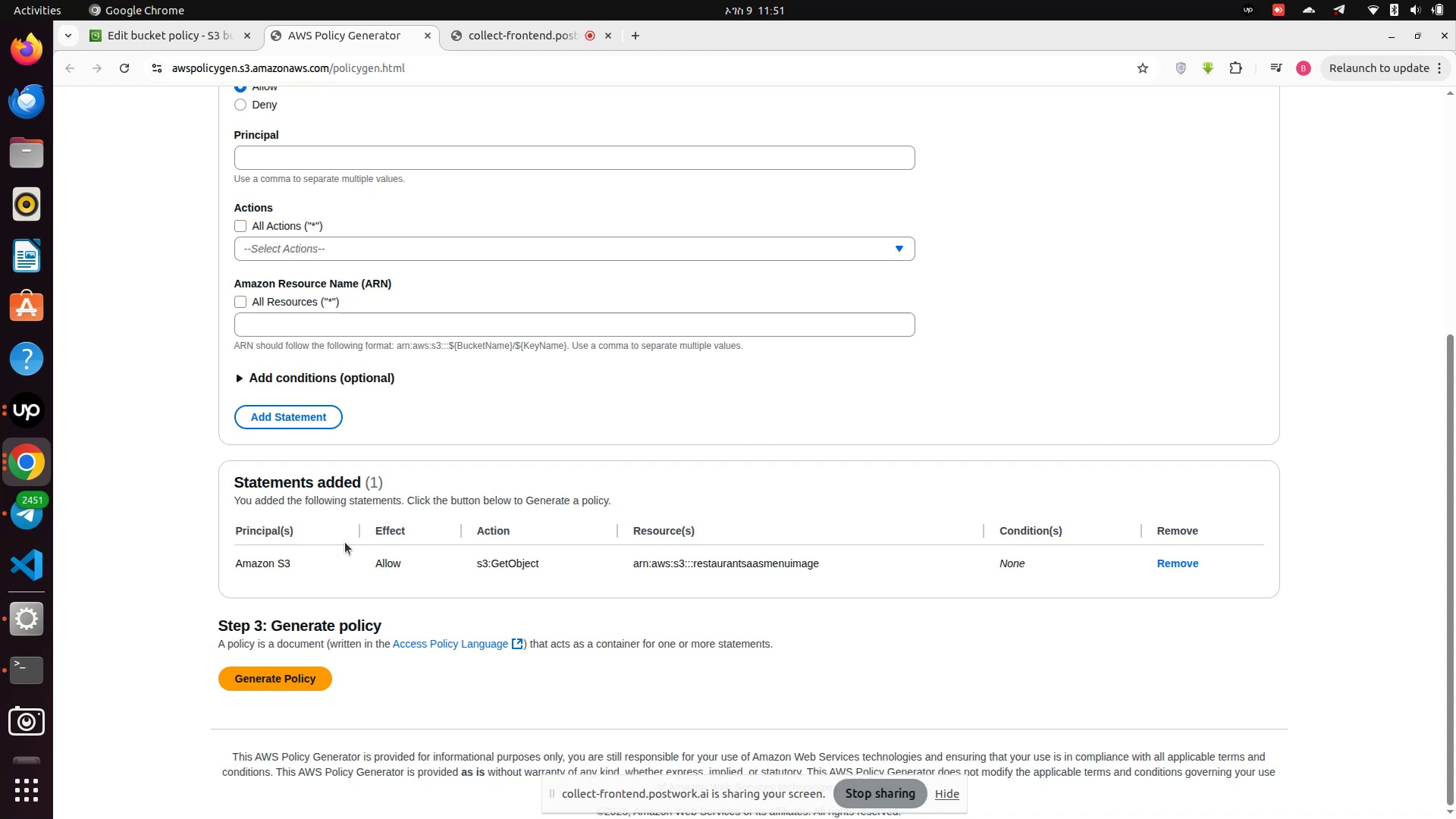 
wait(9.96)
 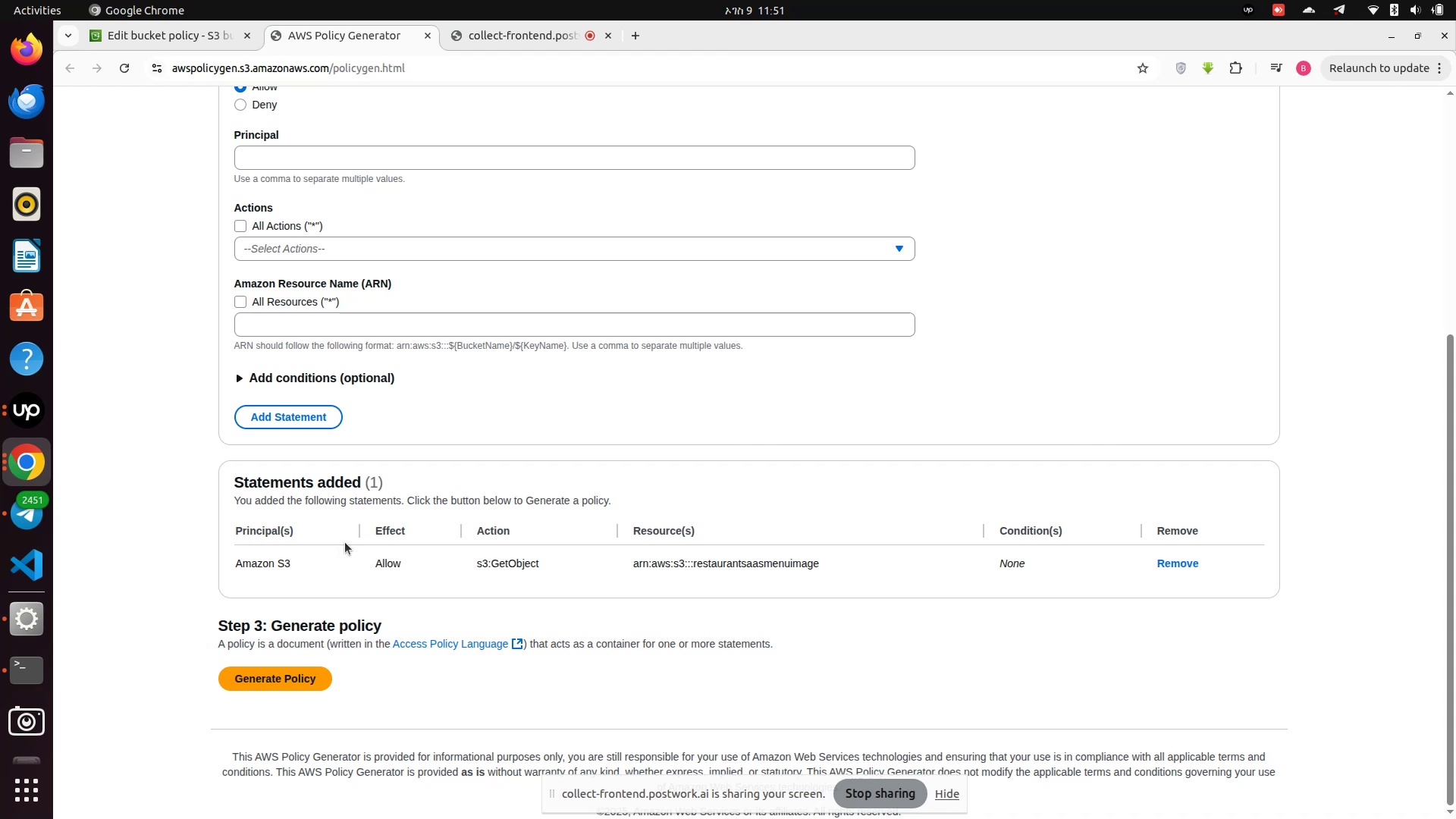 
left_click([1171, 562])
 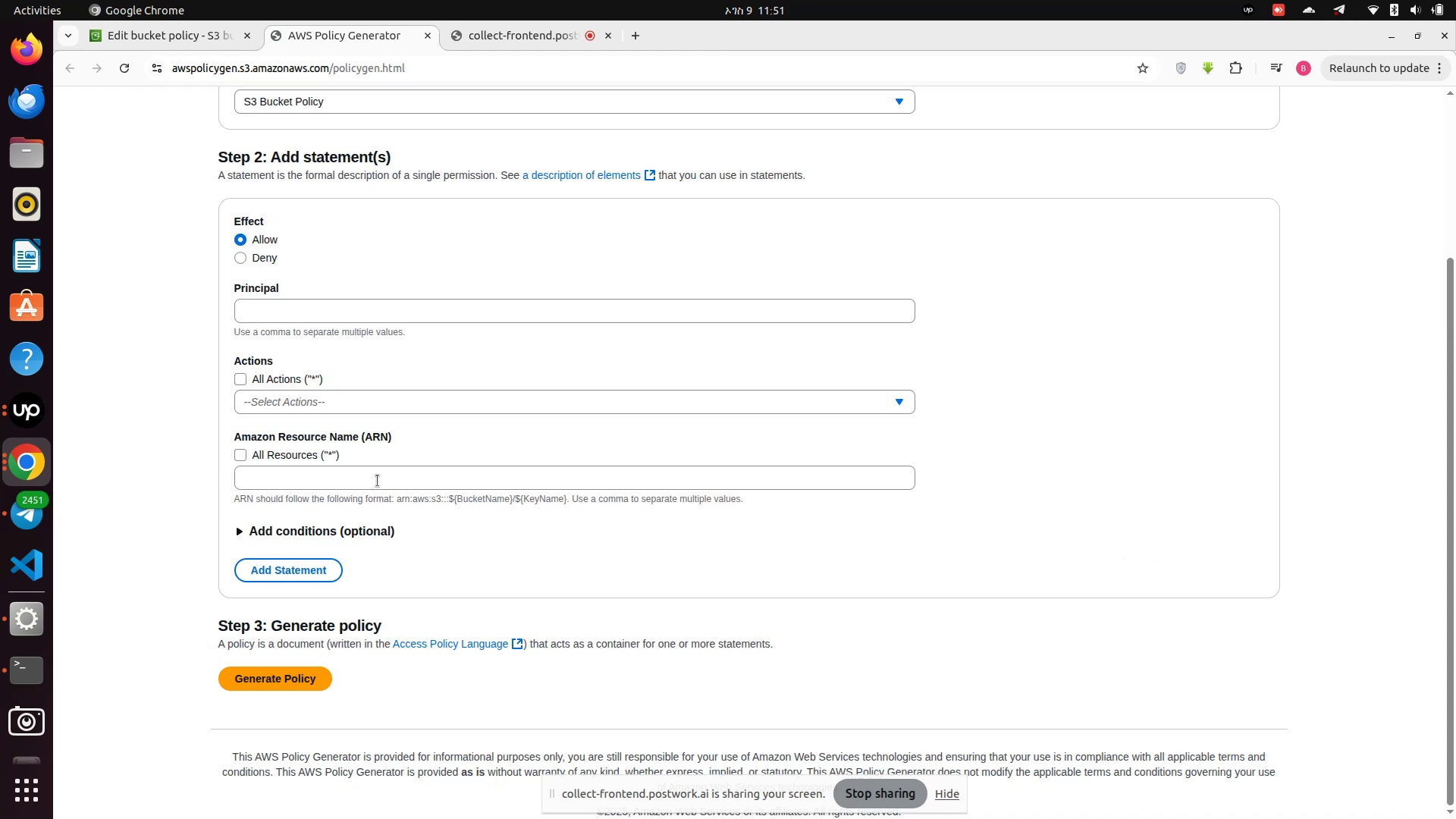 
scroll: coordinate [346, 470], scroll_direction: up, amount: 4.0
 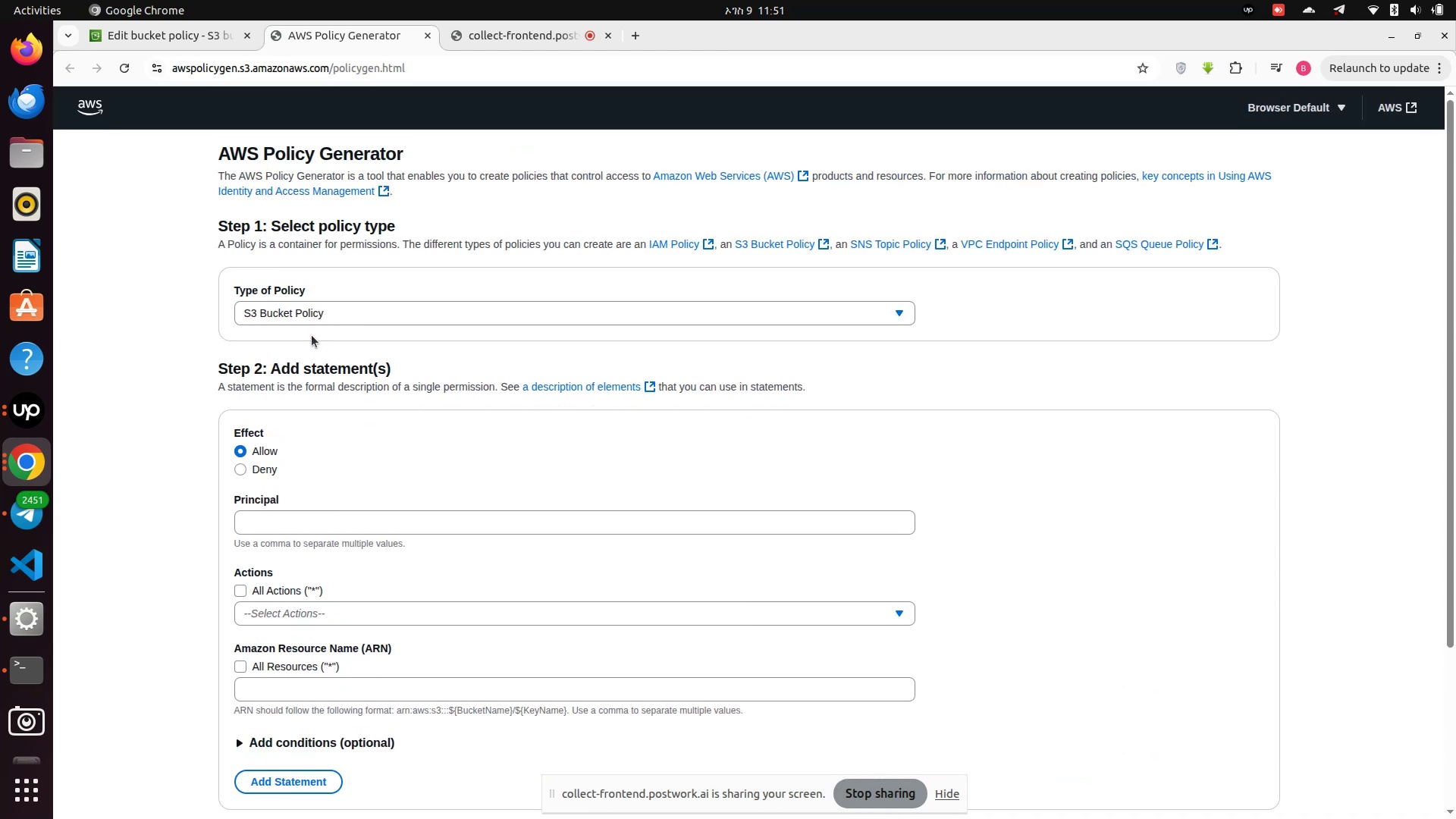 
left_click([307, 322])
 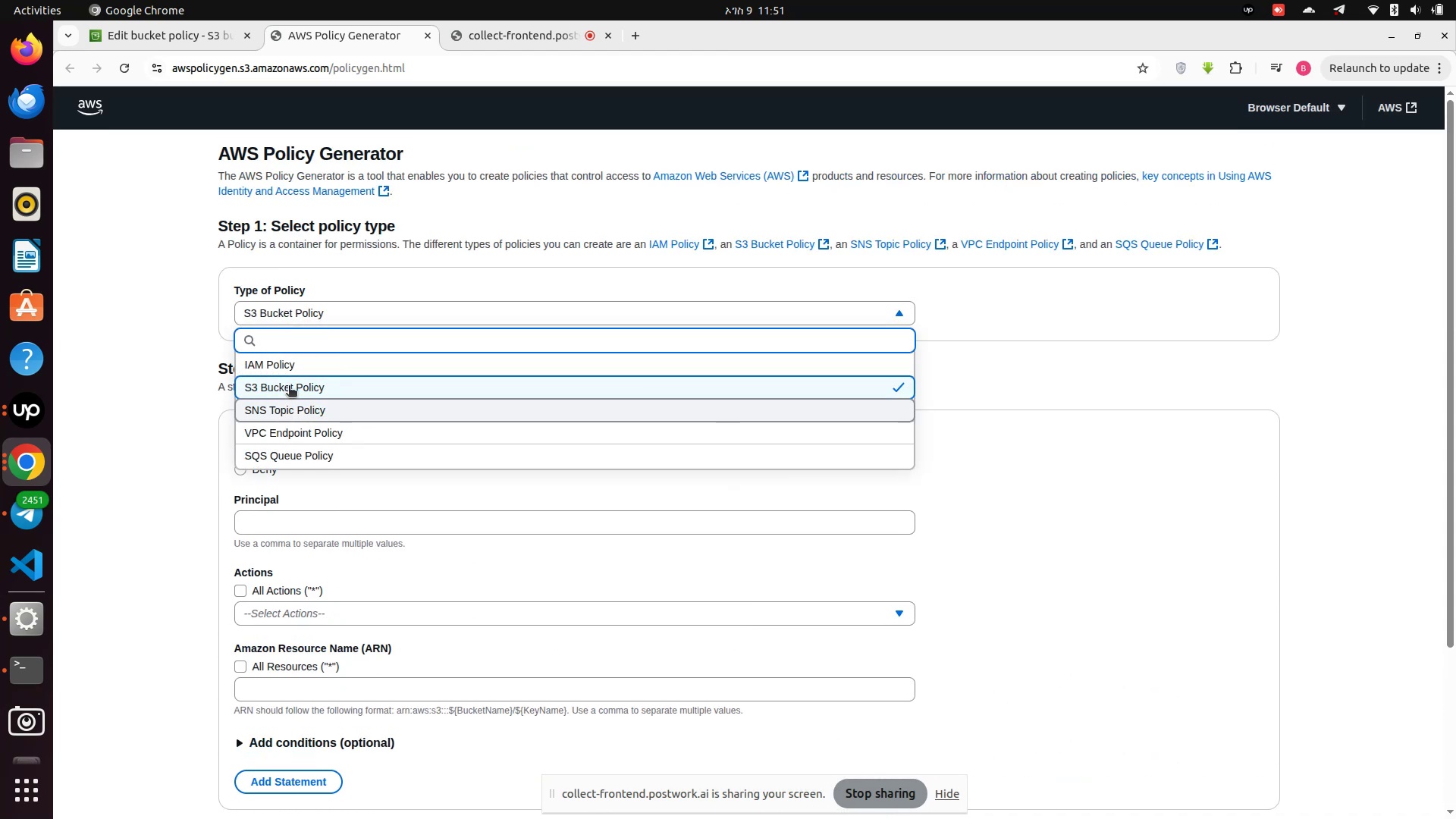 
left_click([289, 384])
 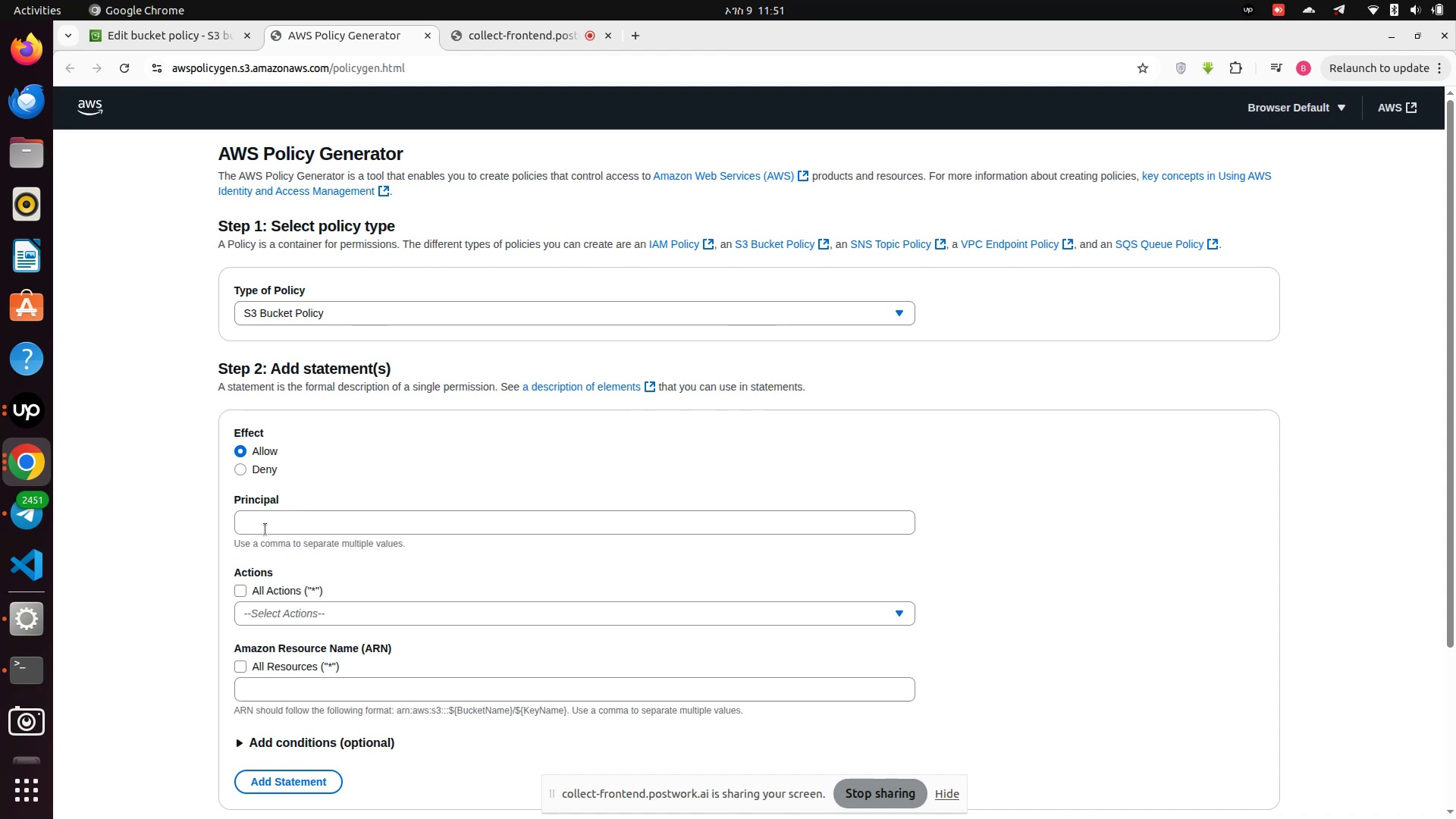 
scroll: coordinate [262, 538], scroll_direction: down, amount: 1.0
 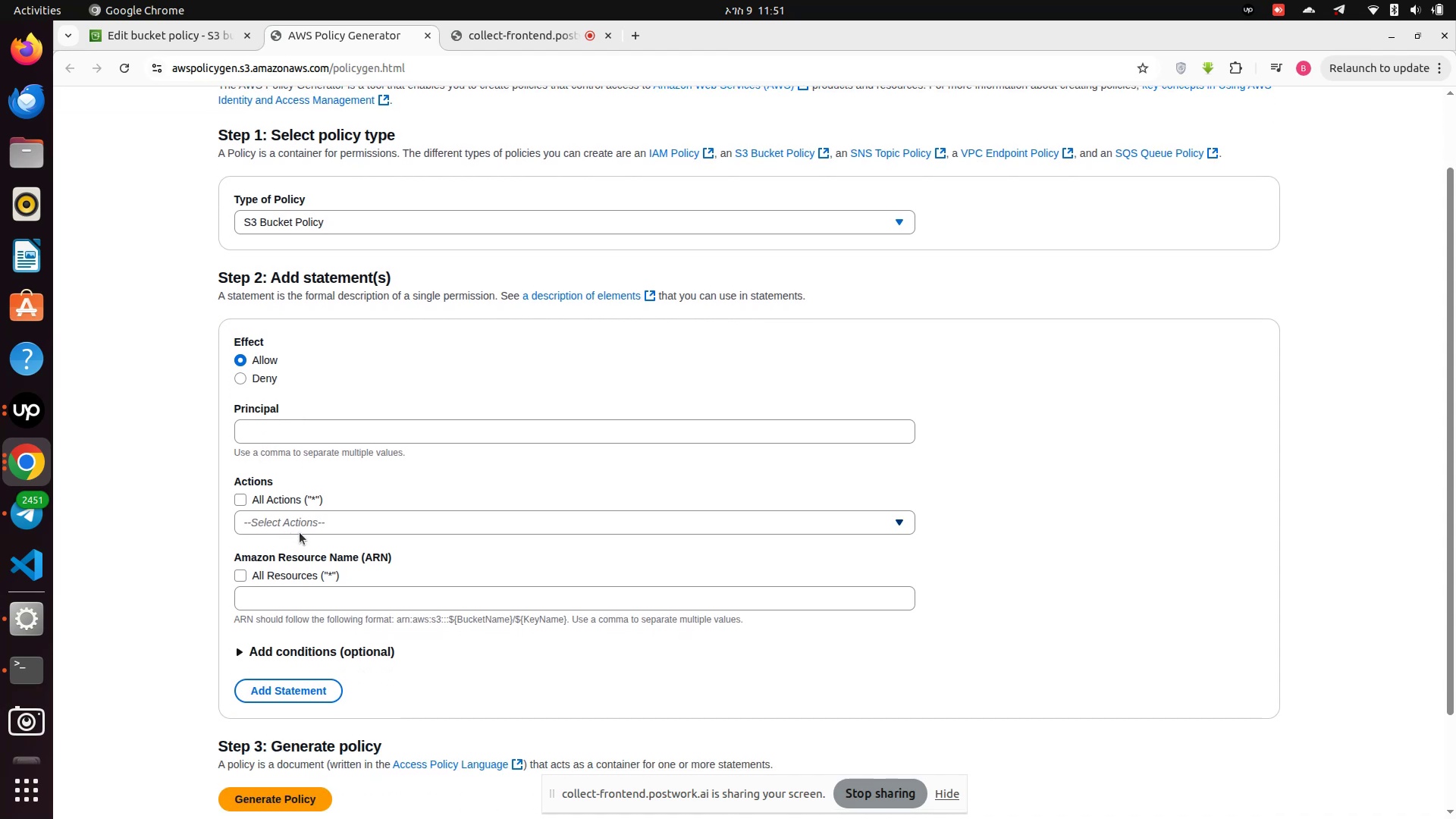 
left_click([300, 525])
 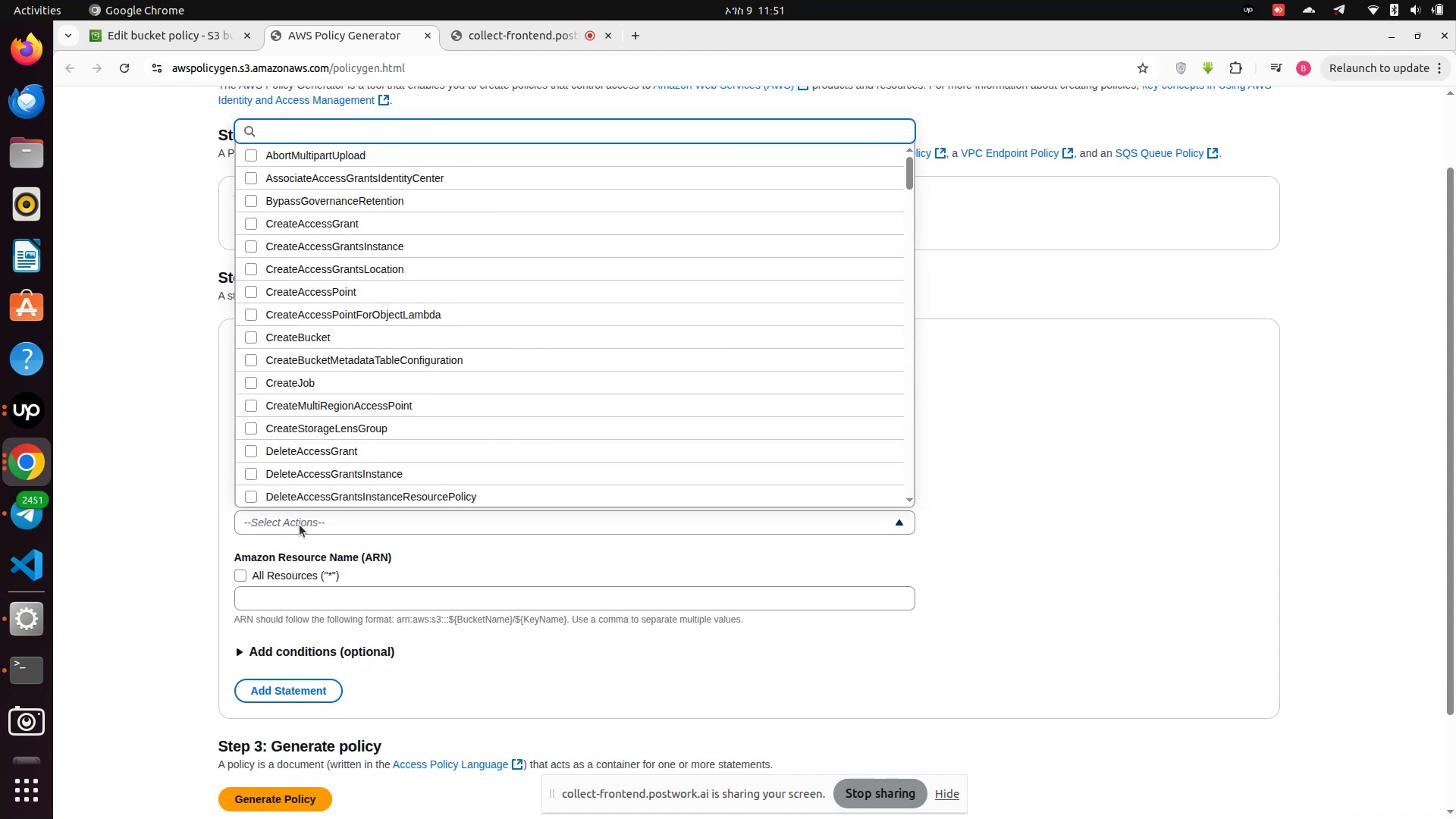 
type(getOb)
 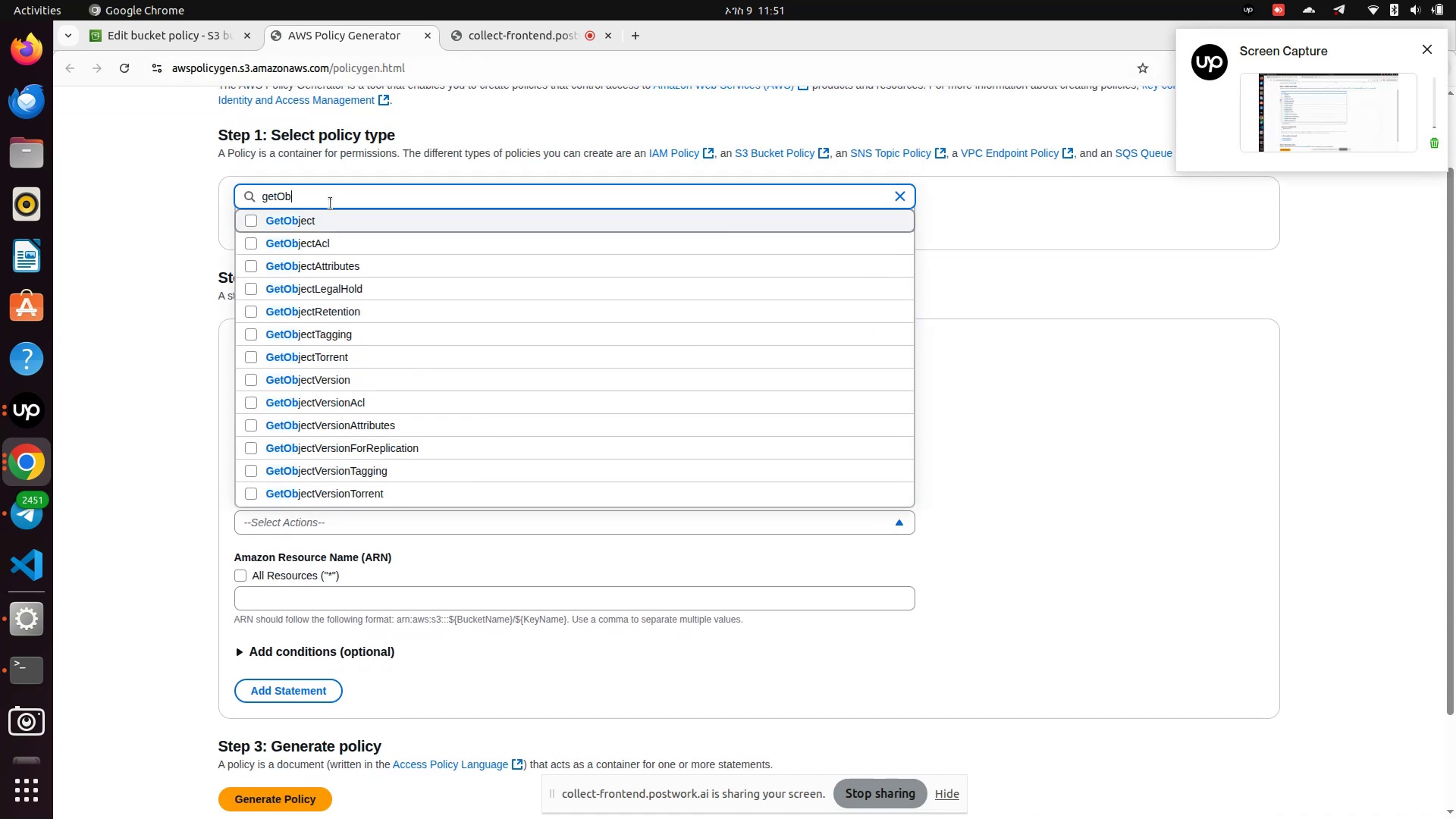 
left_click([342, 227])
 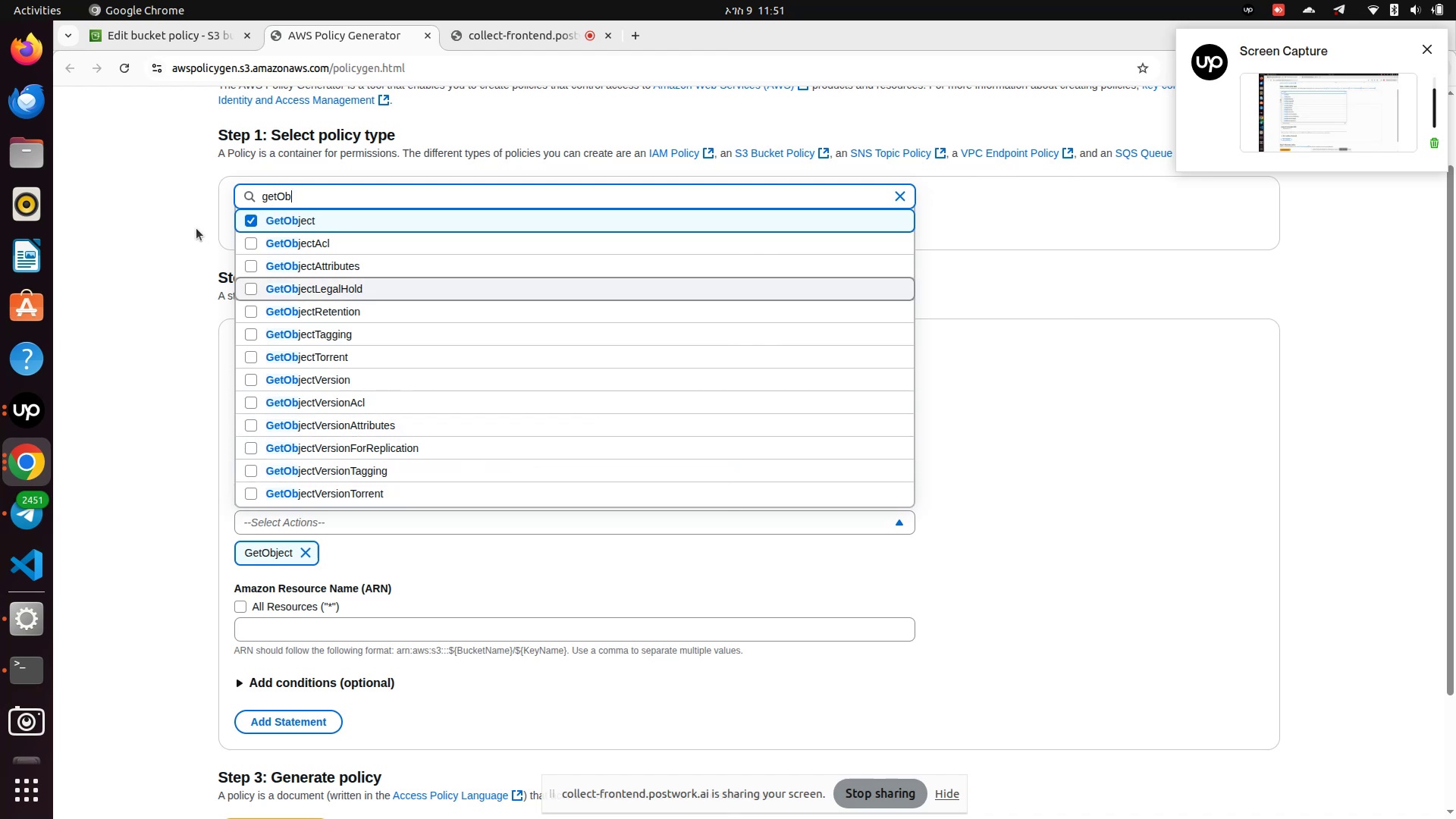 
wait(6.51)
 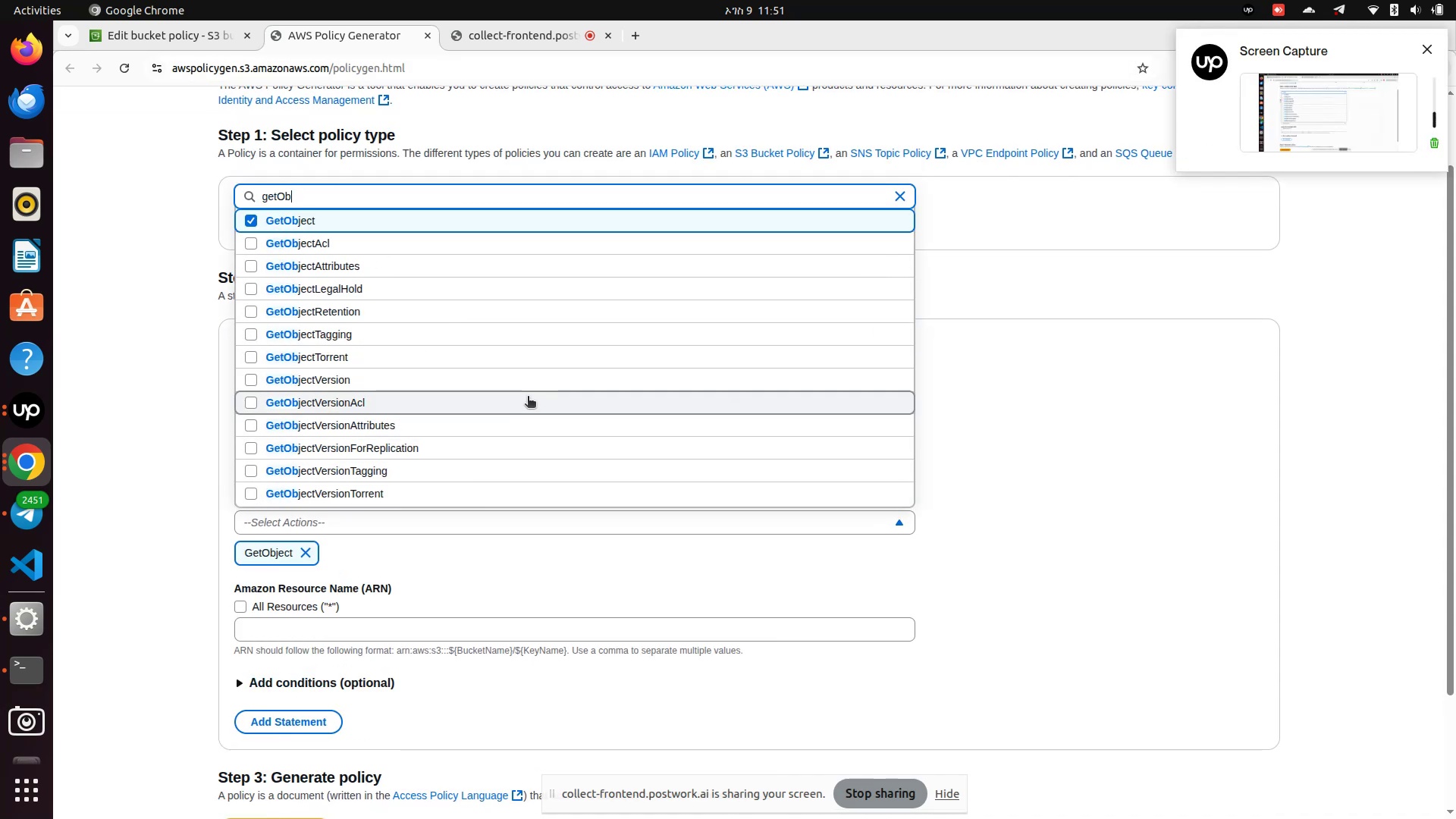 
left_click([148, 378])
 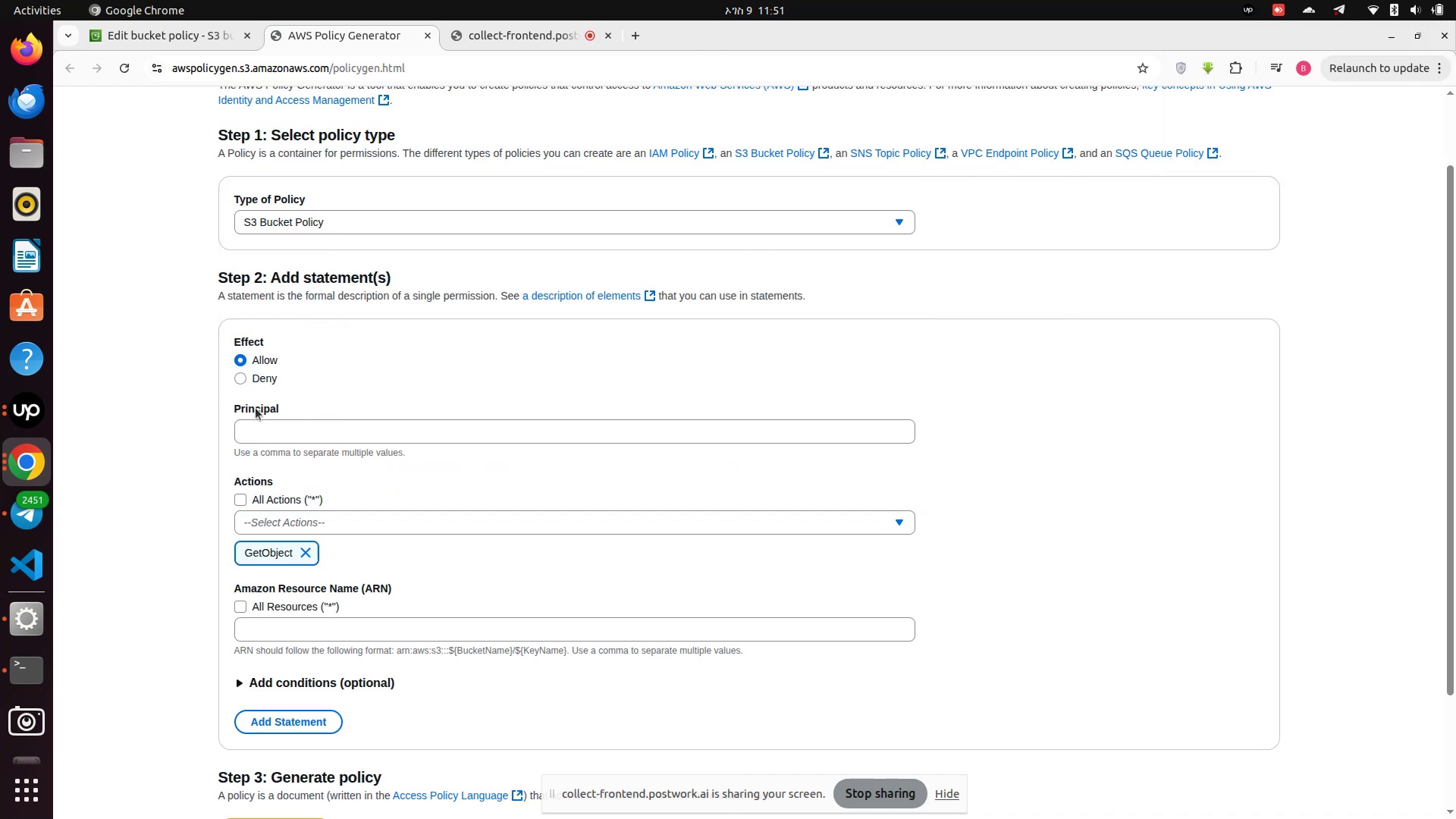 
left_click([240, 377])
 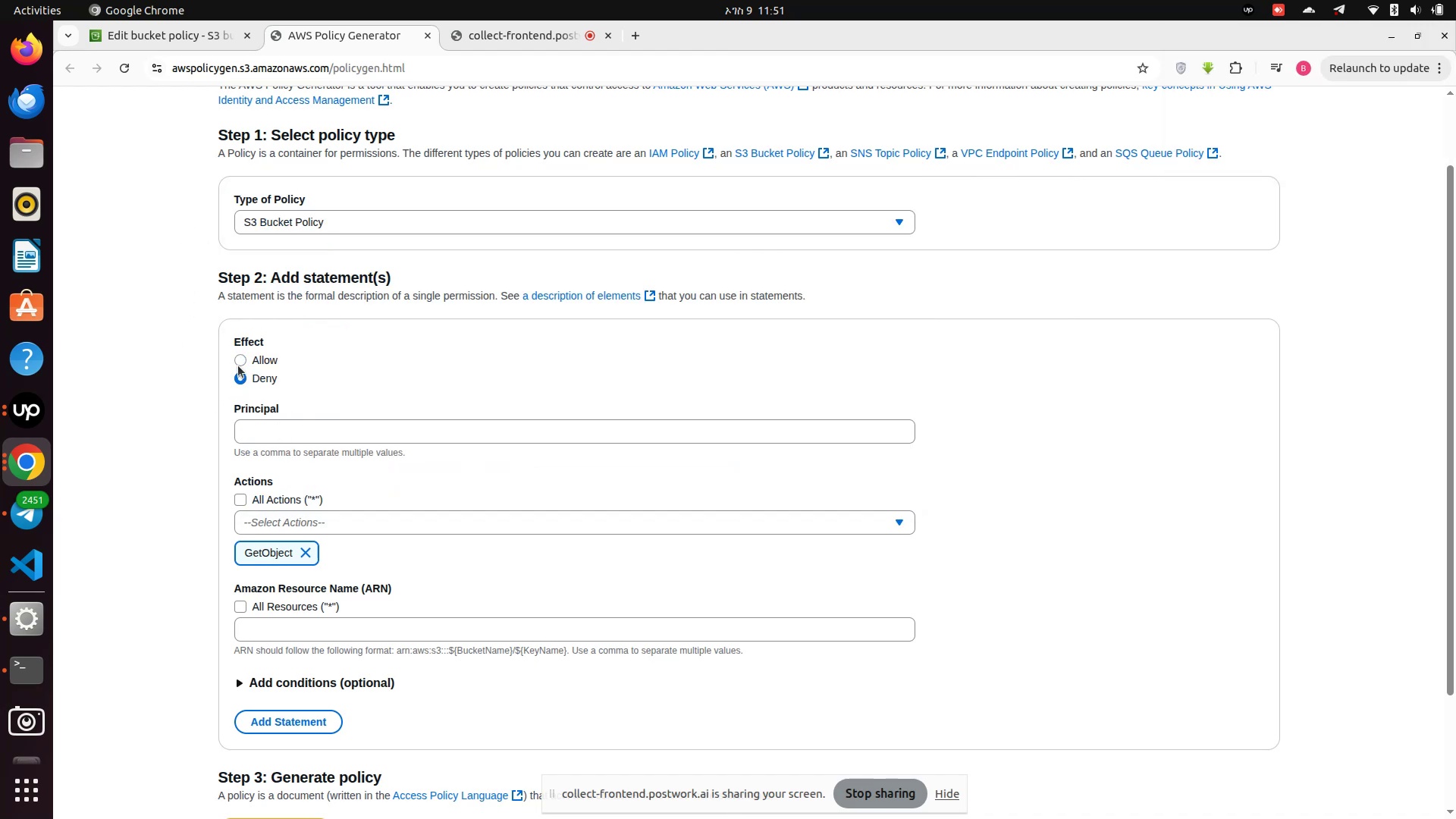 
left_click([238, 366])
 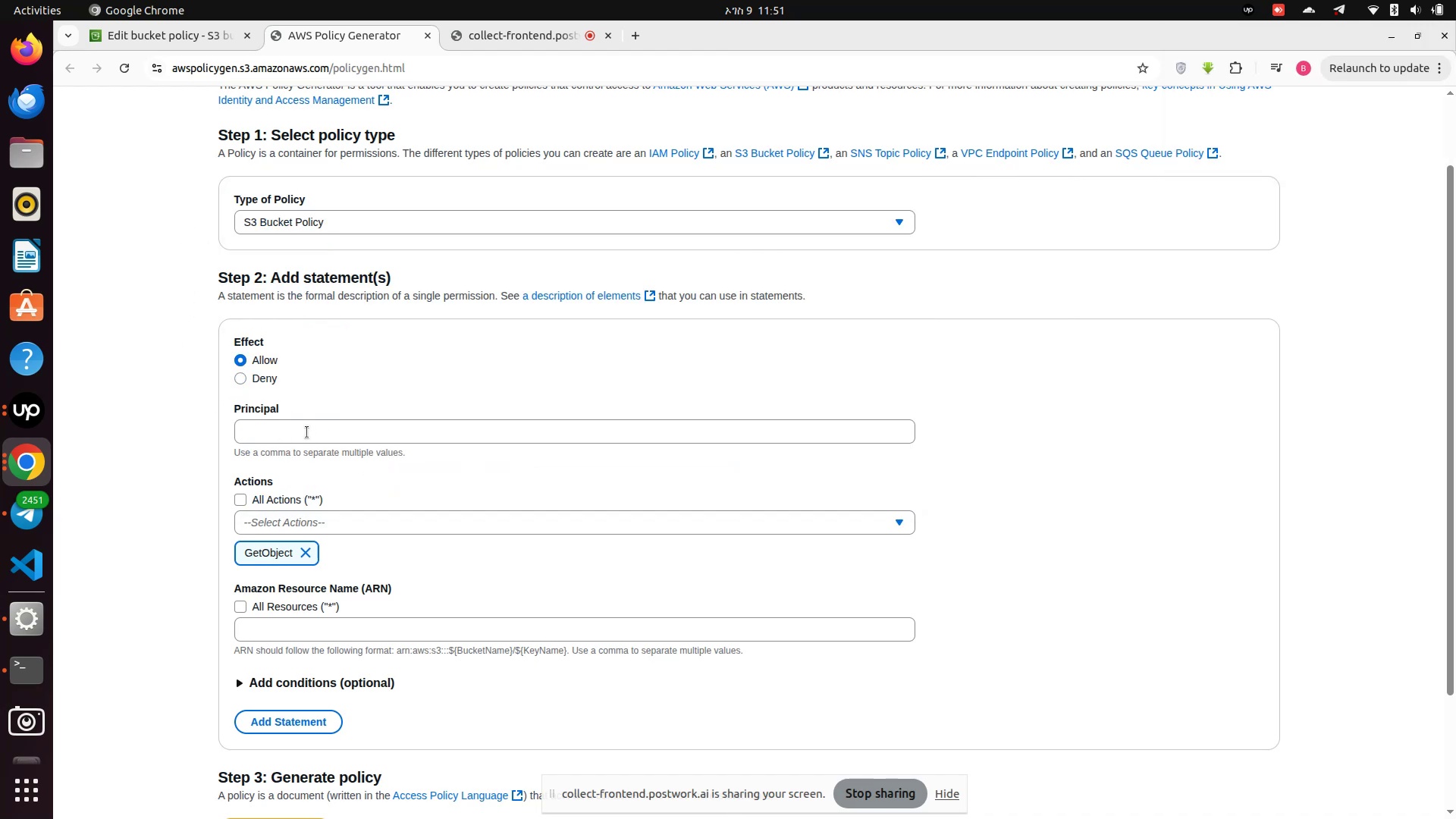 
left_click([300, 425])
 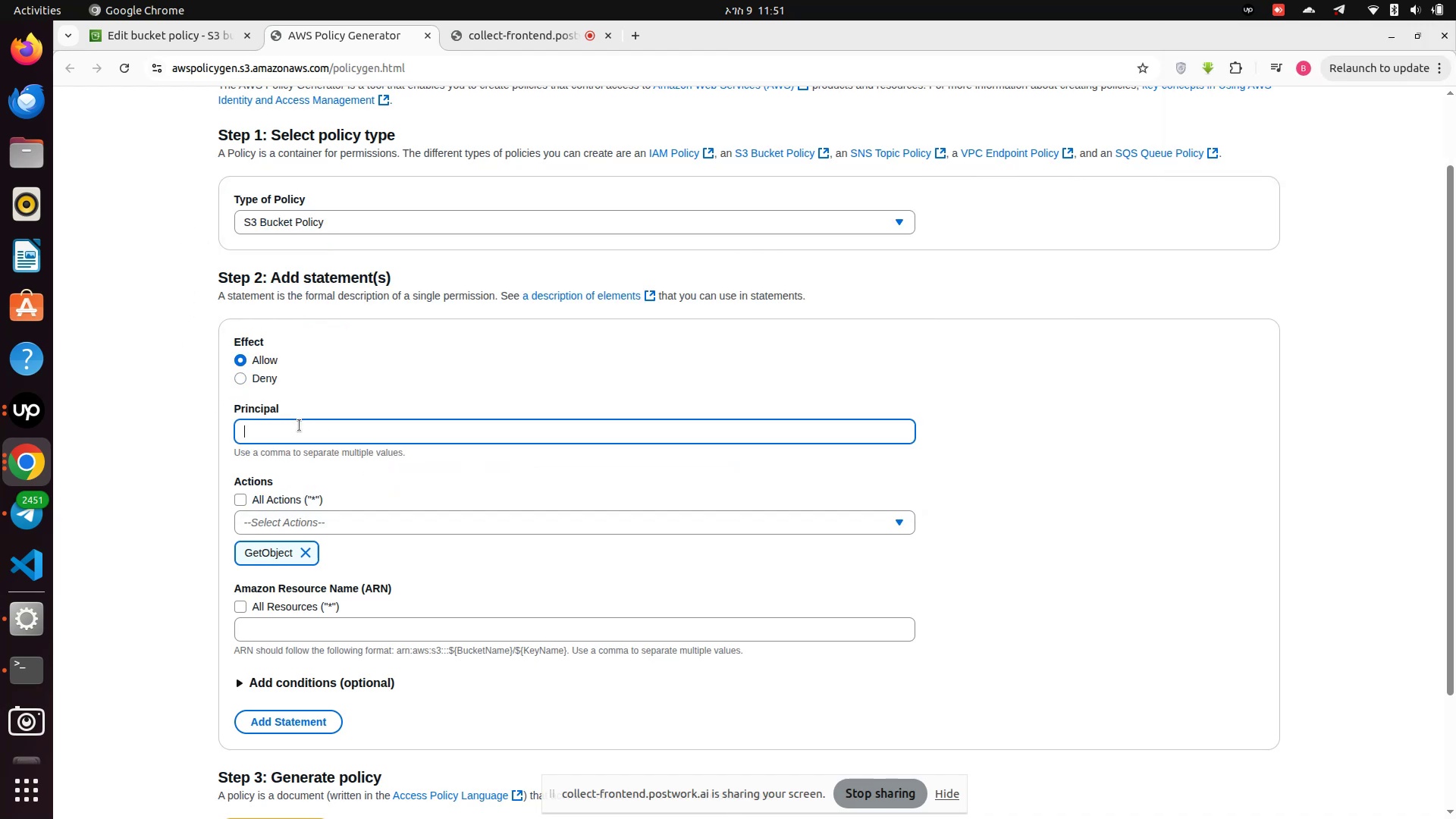 
key(Shift+8)
 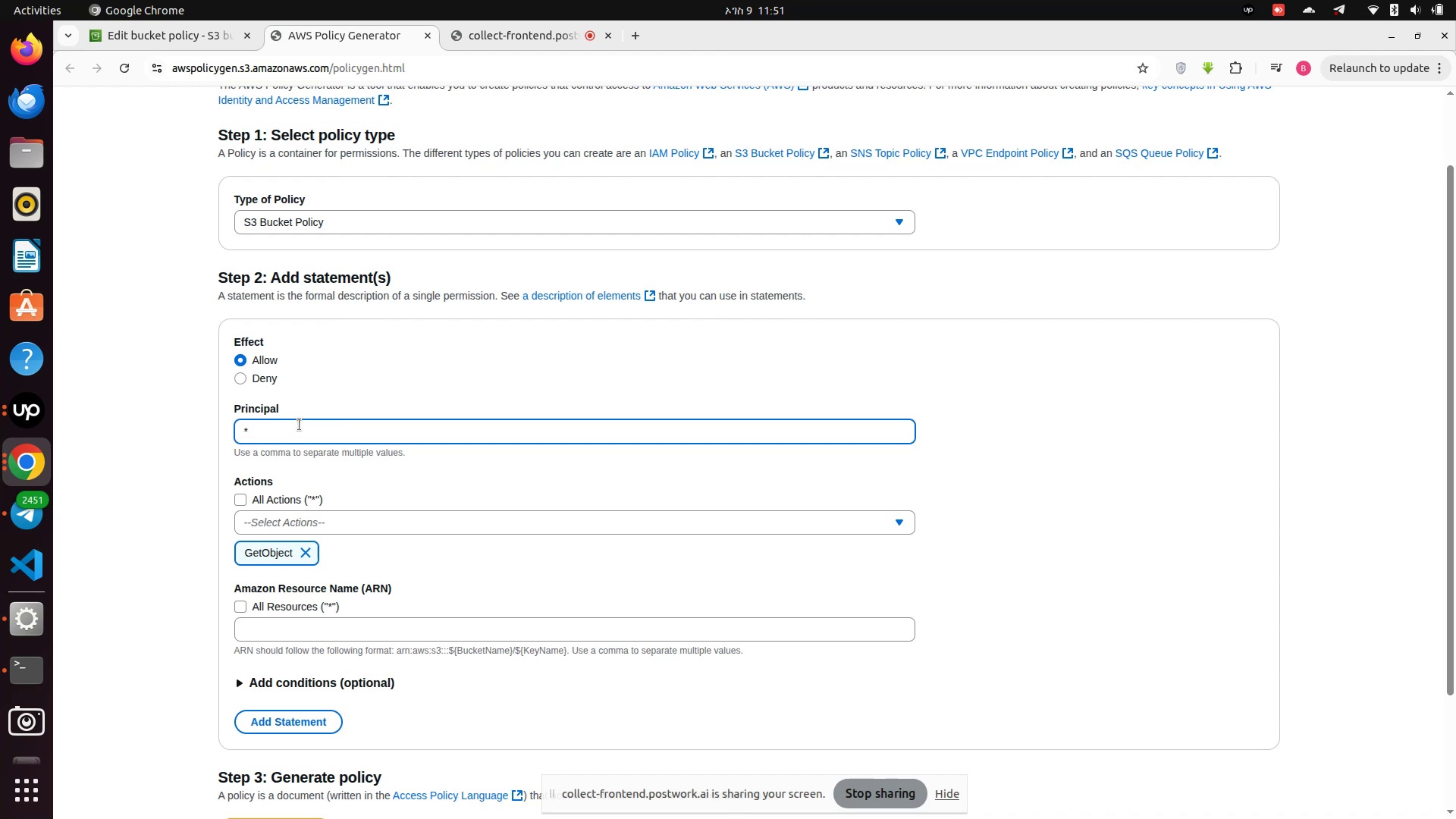 
scroll: coordinate [312, 427], scroll_direction: down, amount: 2.0
 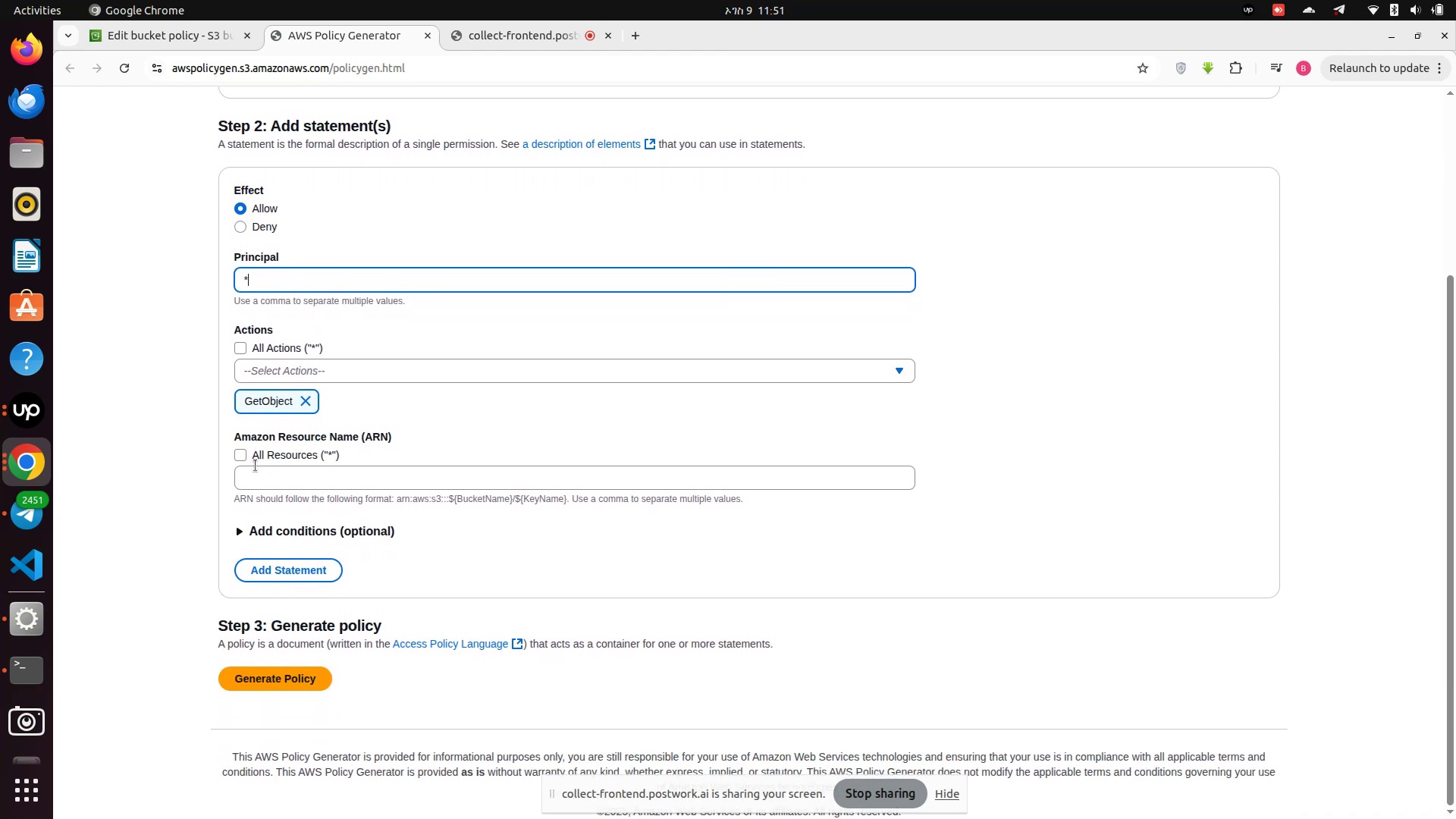 
left_click([248, 473])
 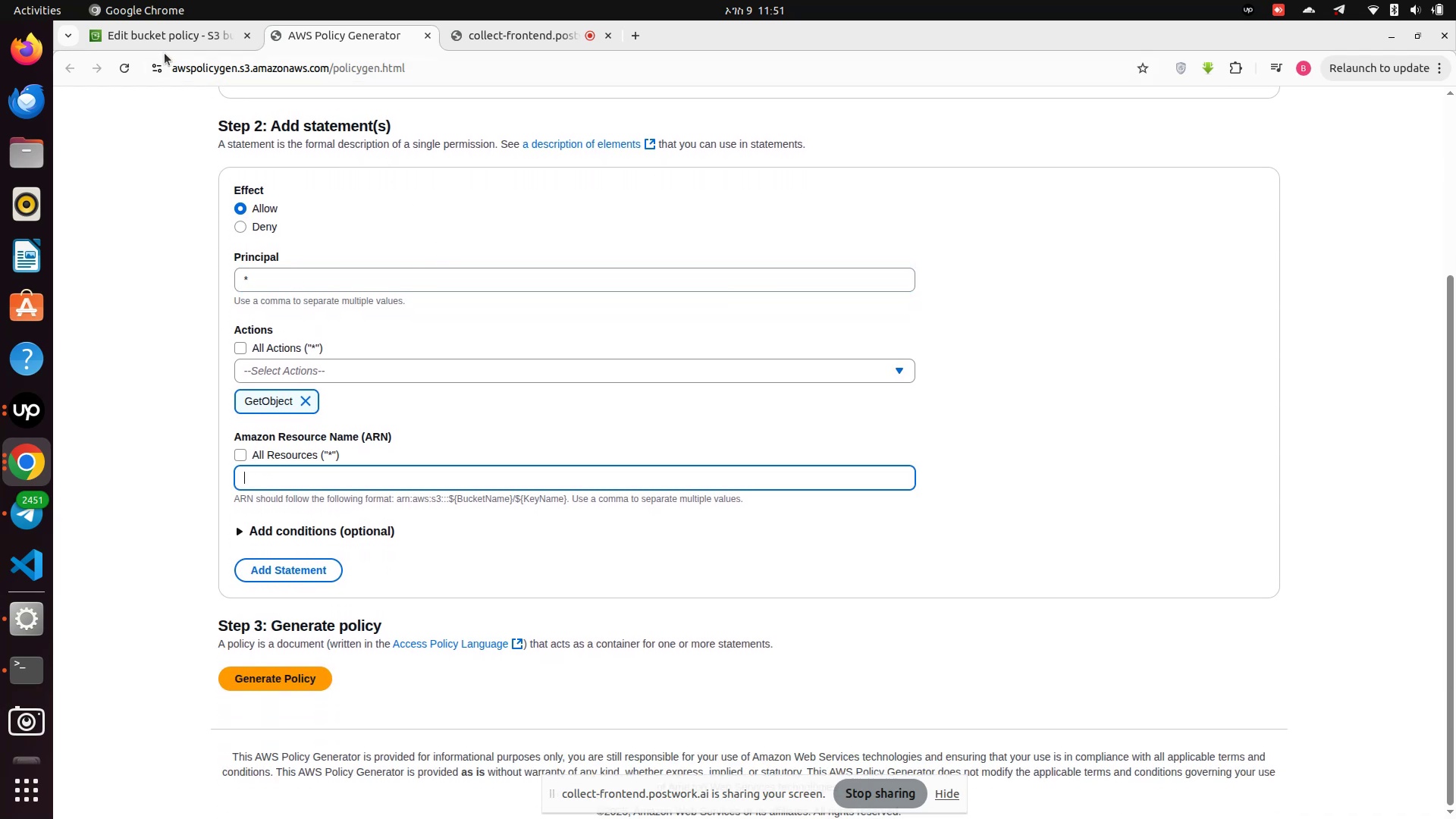 
left_click([165, 45])
 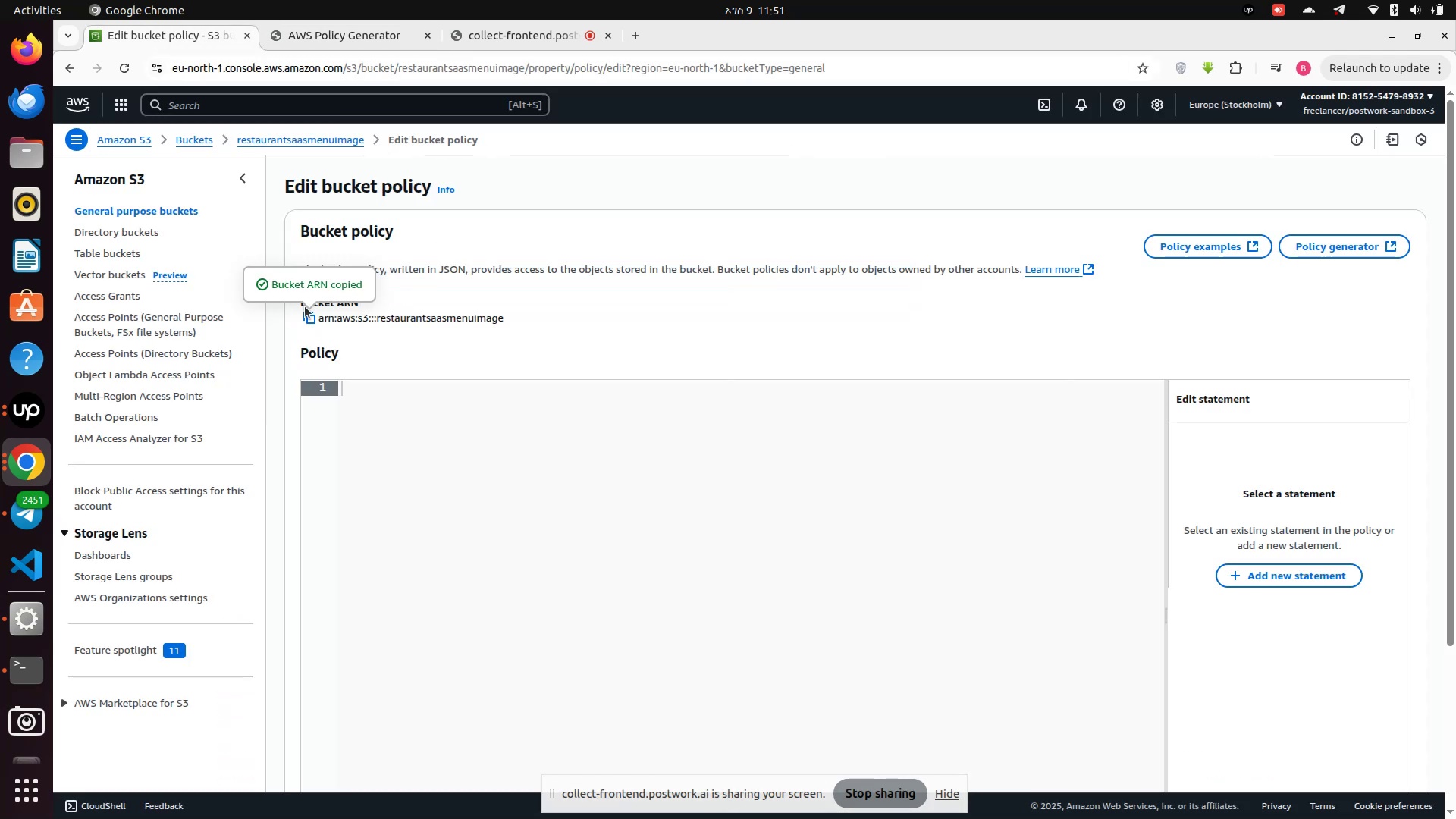 
left_click([312, 315])
 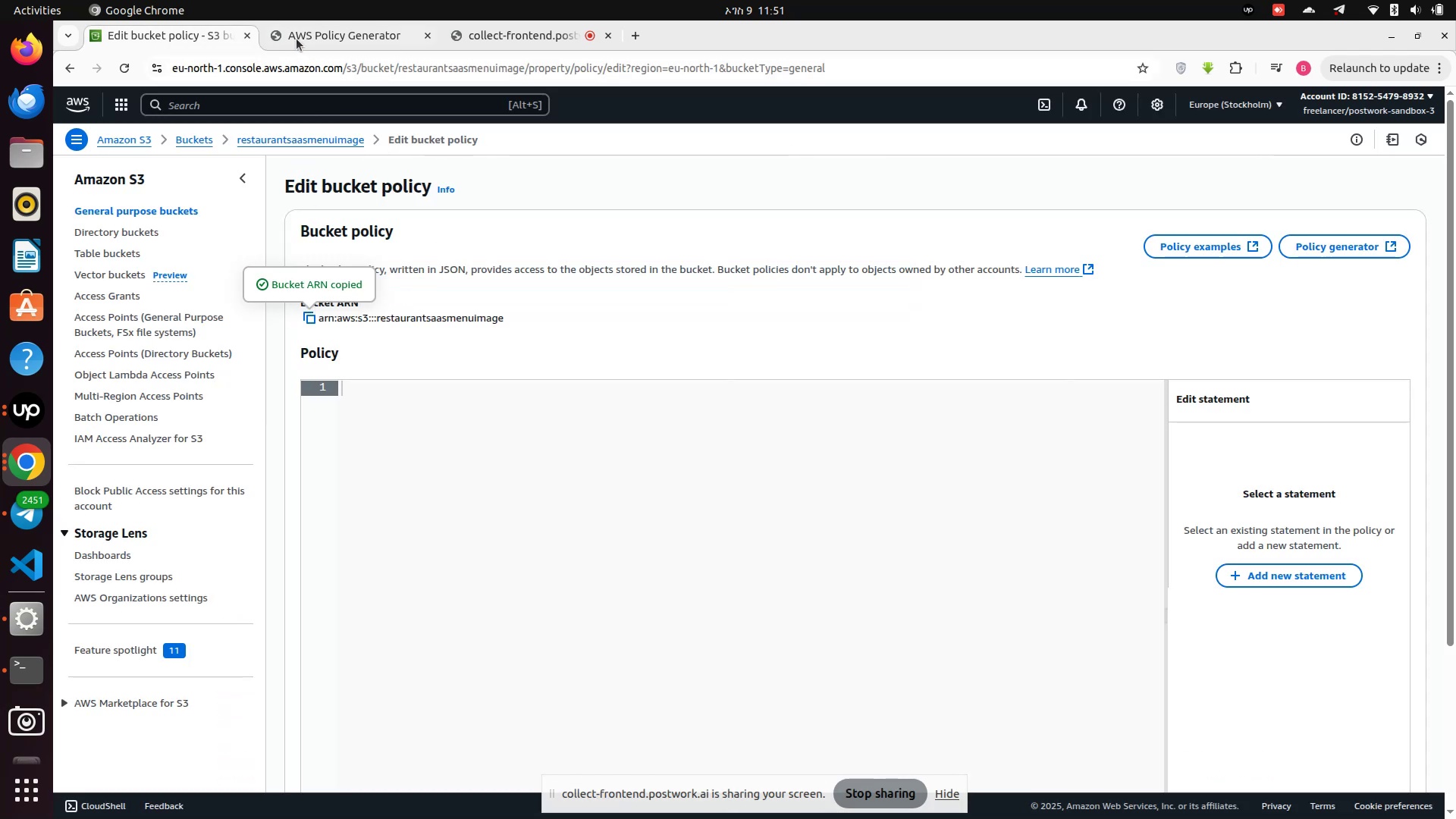 
left_click([297, 33])
 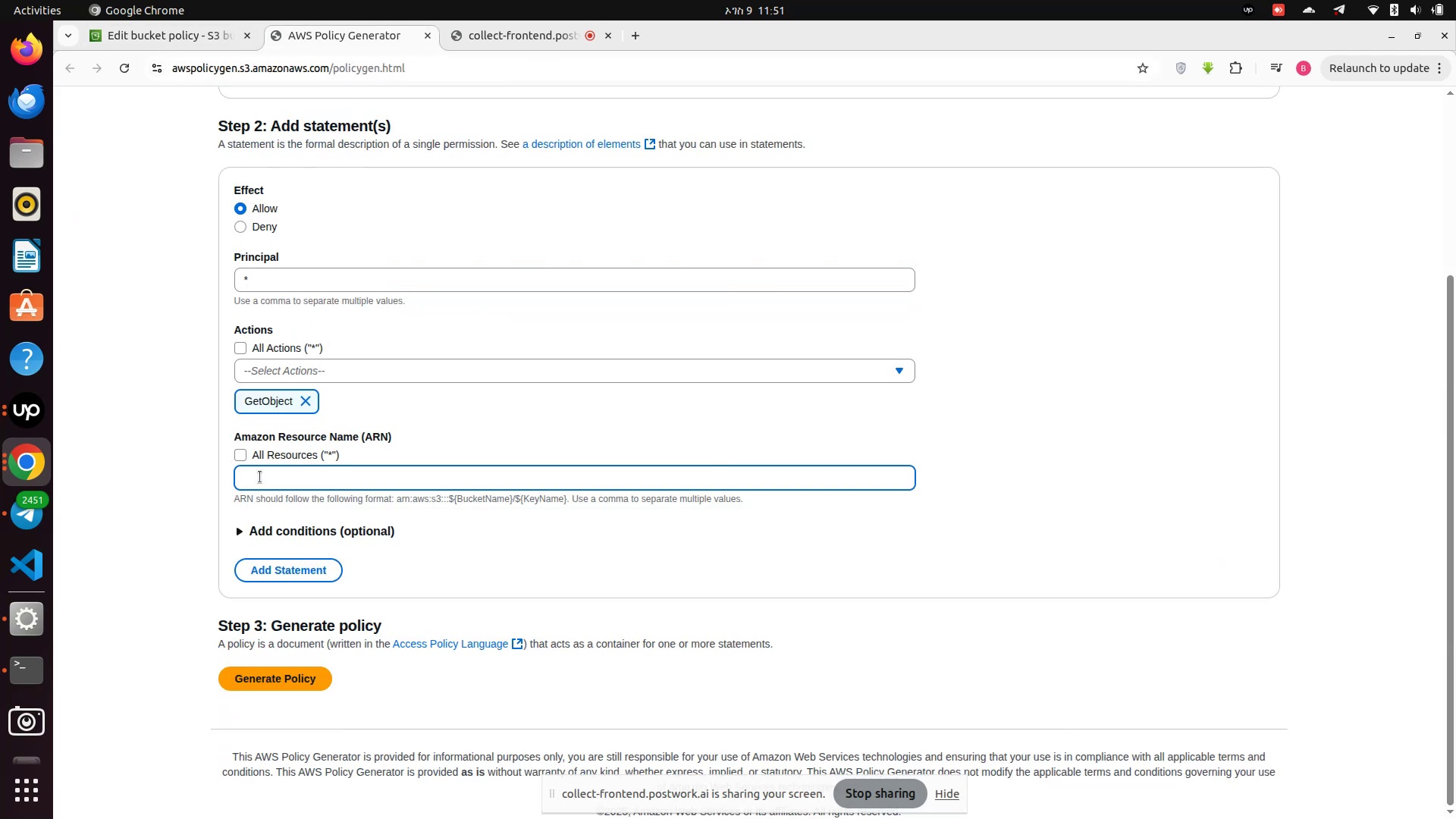 
key(Control+V)
 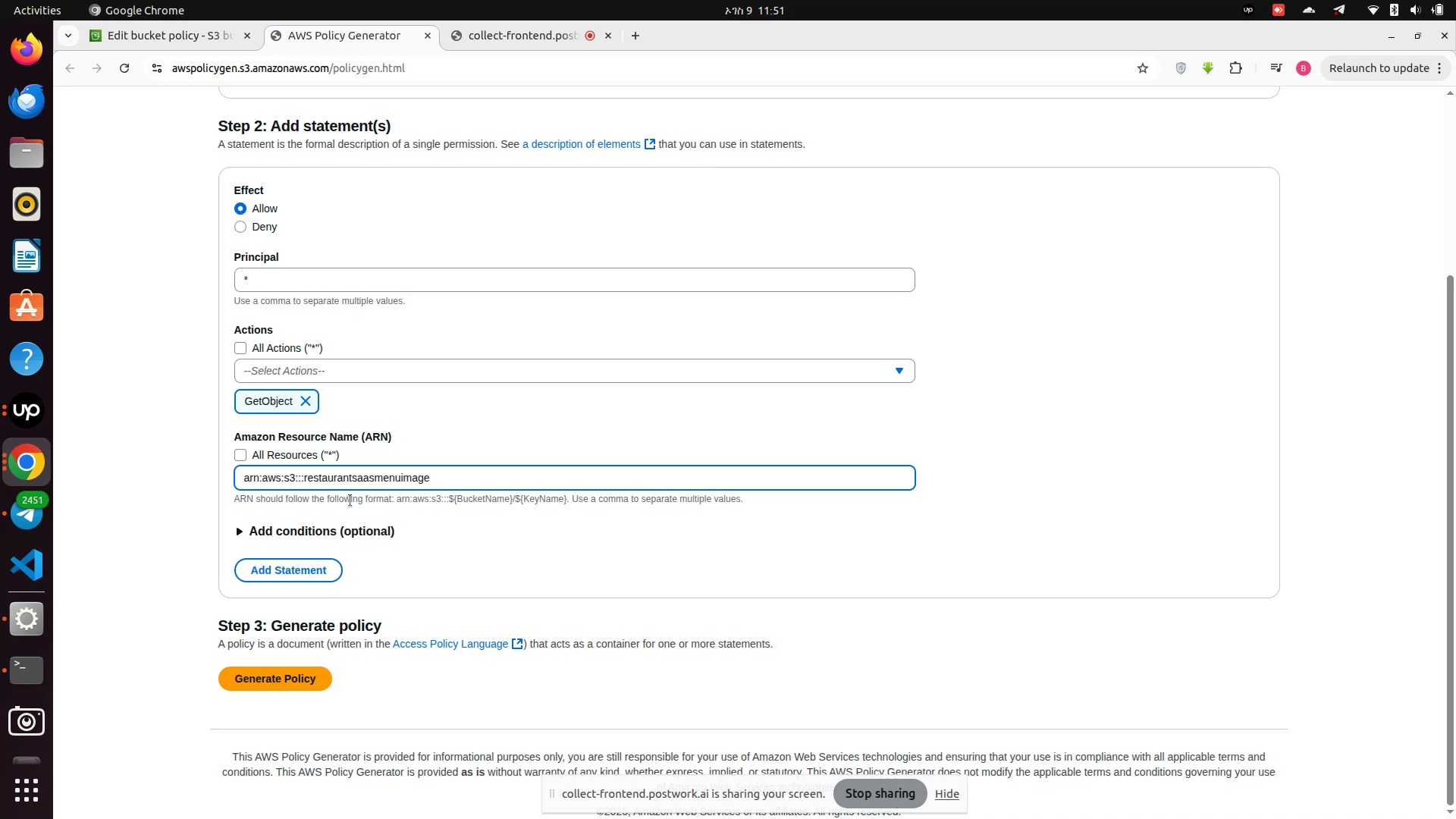 
scroll: coordinate [494, 548], scroll_direction: down, amount: 5.0
 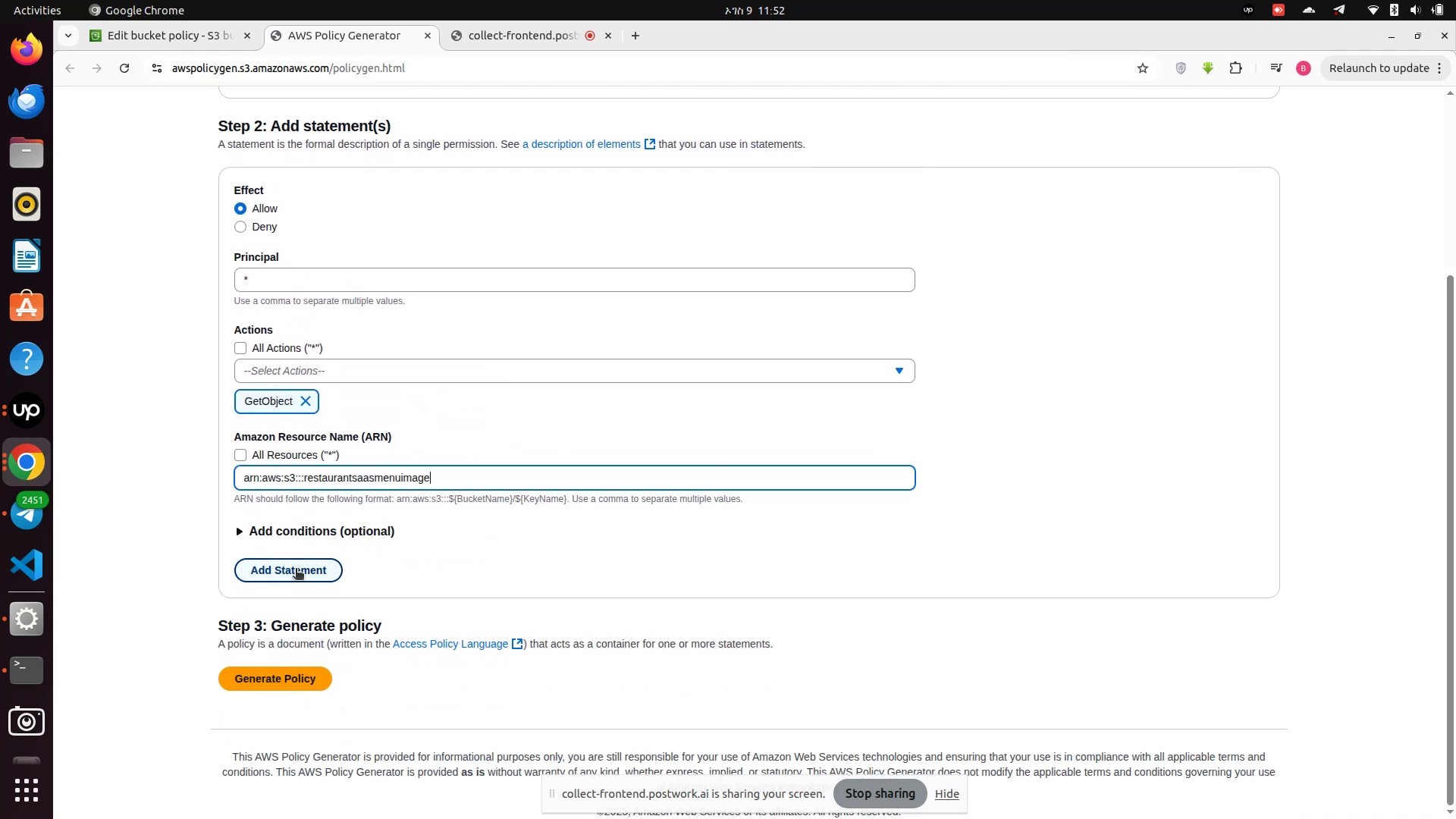 
left_click([296, 570])
 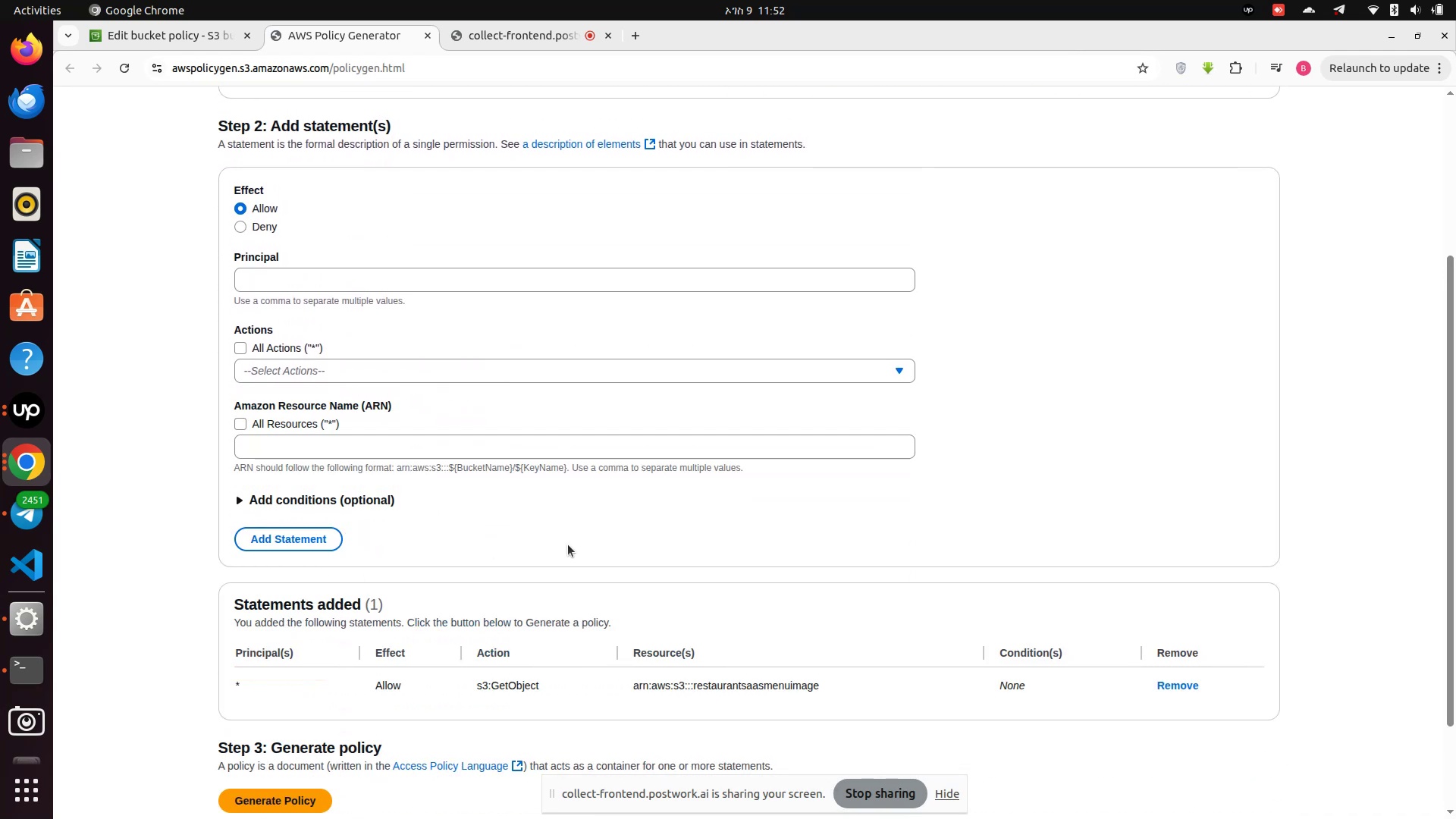 
scroll: coordinate [425, 604], scroll_direction: down, amount: 8.0
 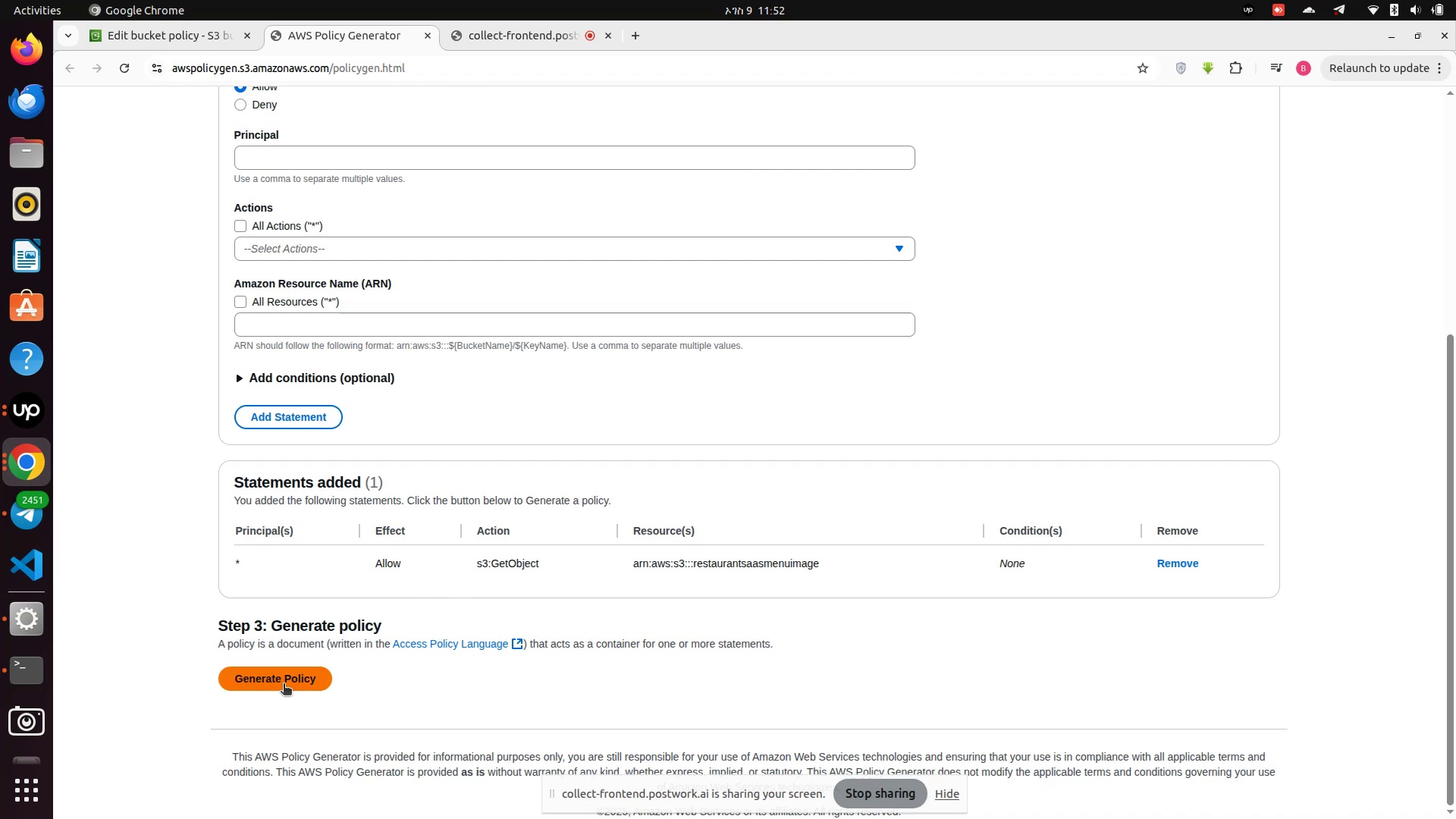 
left_click([284, 685])
 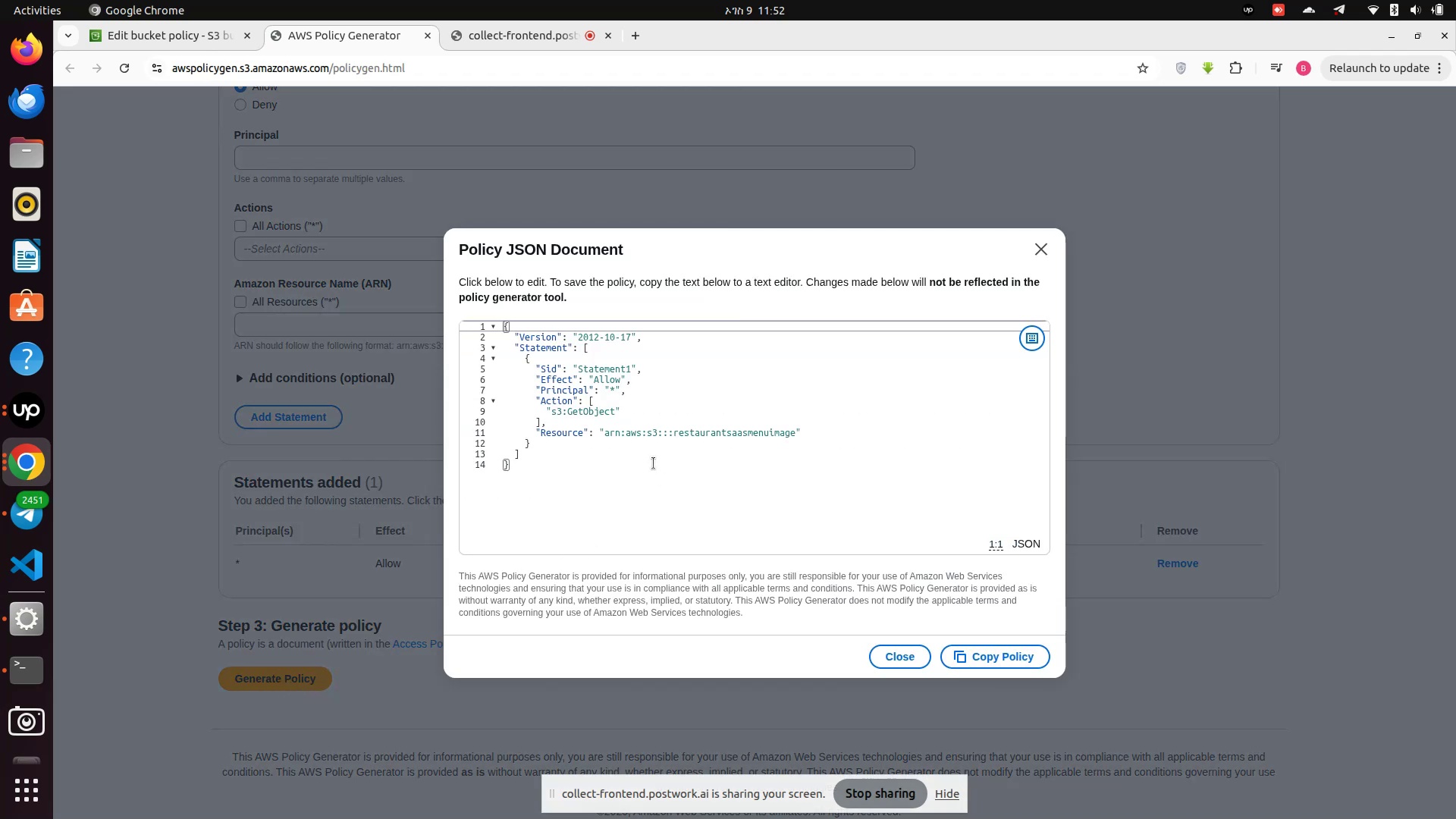 
scroll: coordinate [565, 511], scroll_direction: up, amount: 4.0
 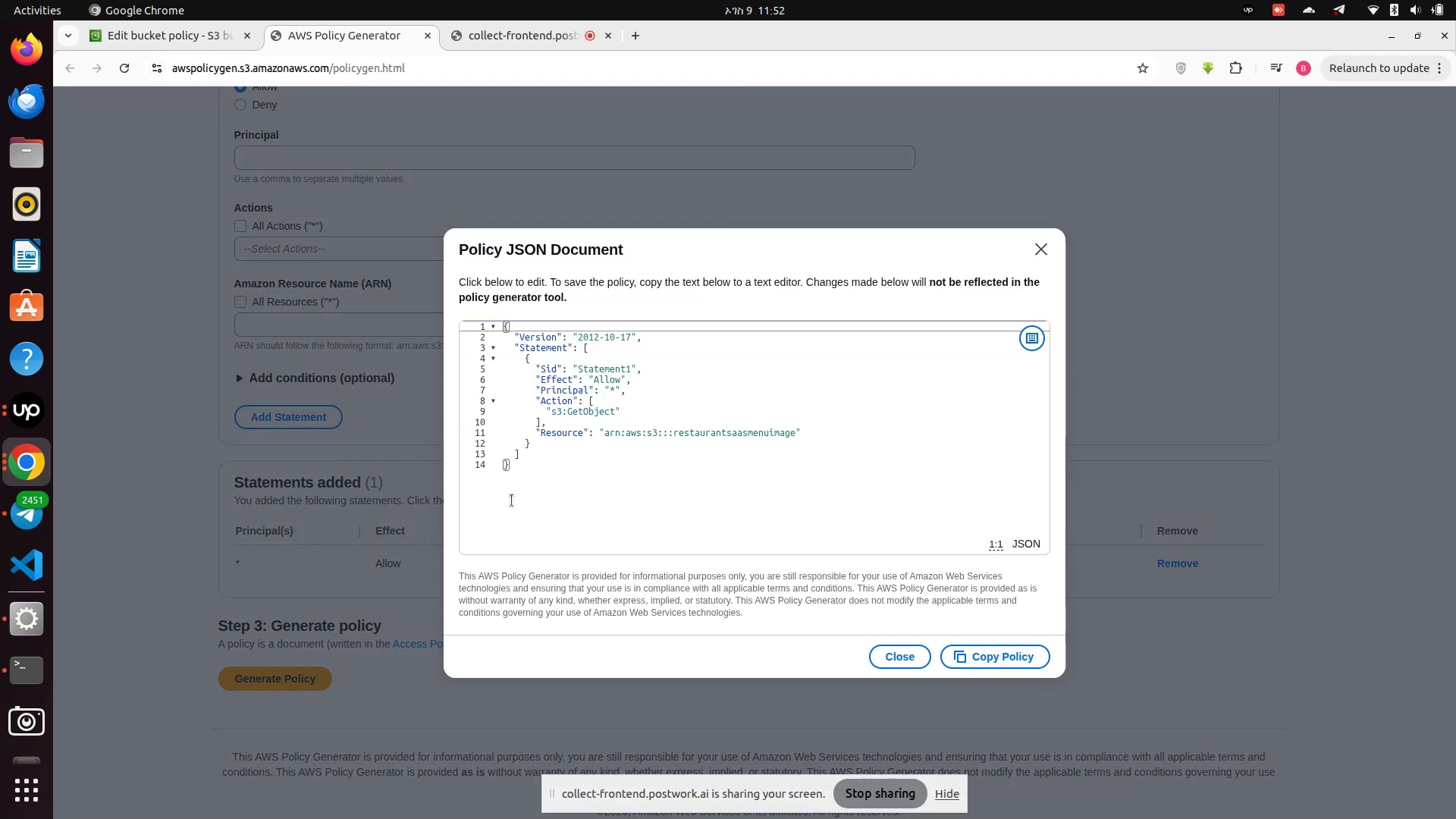 
left_click_drag(start_coordinate=[512, 500], to_coordinate=[490, 328])
 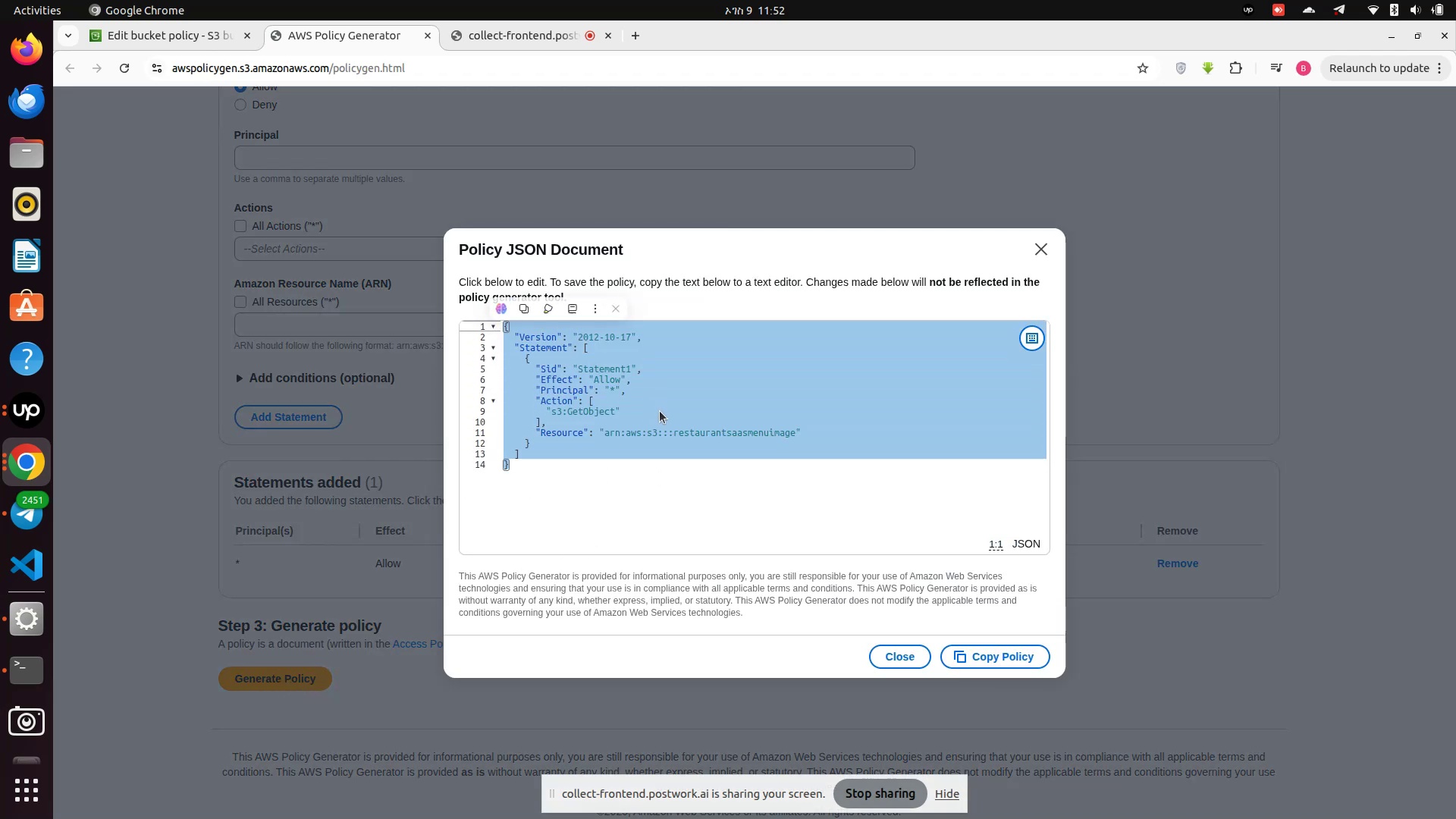 
left_click([664, 414])
 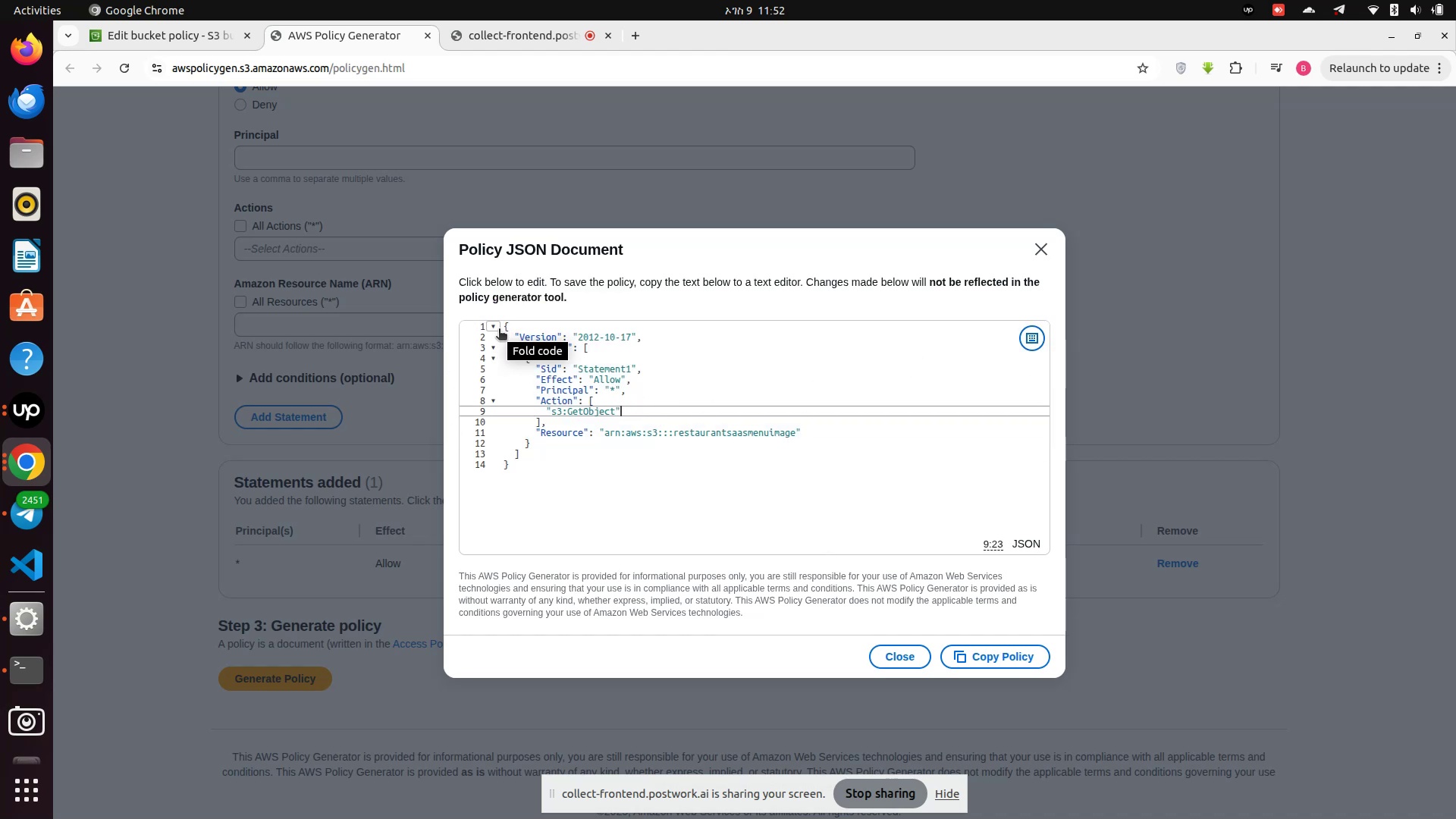 
wait(5.54)
 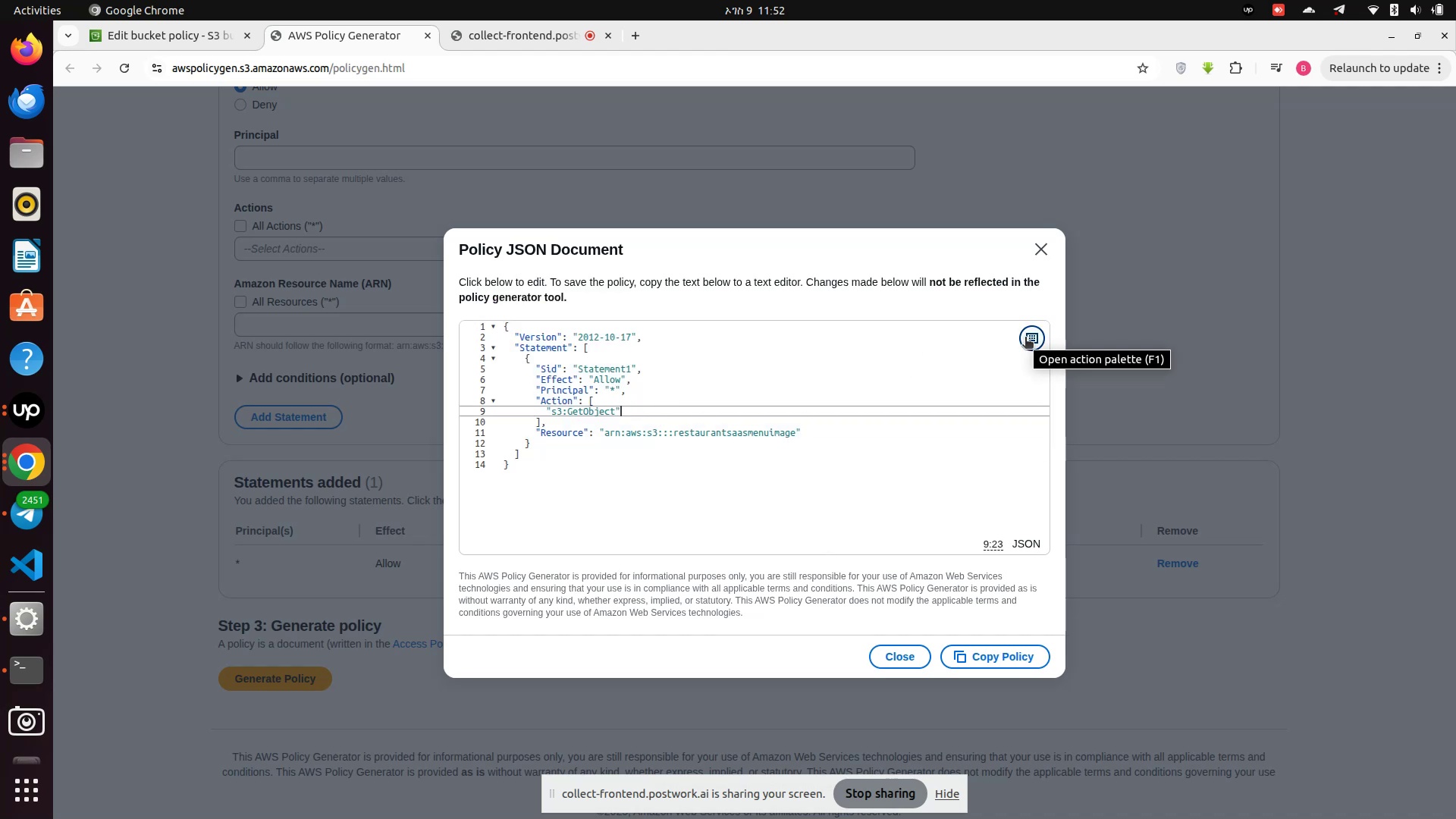 
left_click_drag(start_coordinate=[505, 328], to_coordinate=[516, 468])
 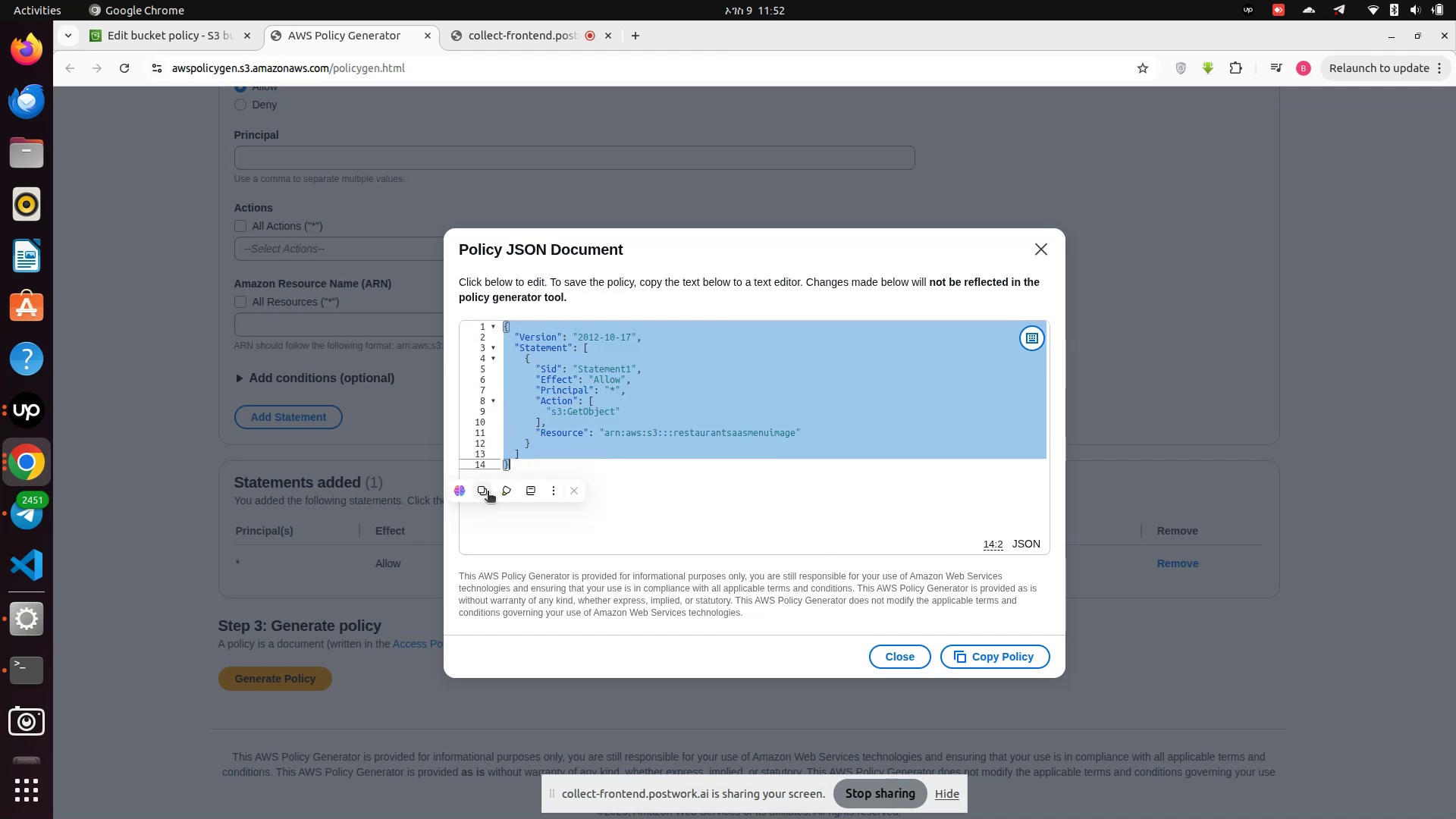 
left_click([488, 492])
 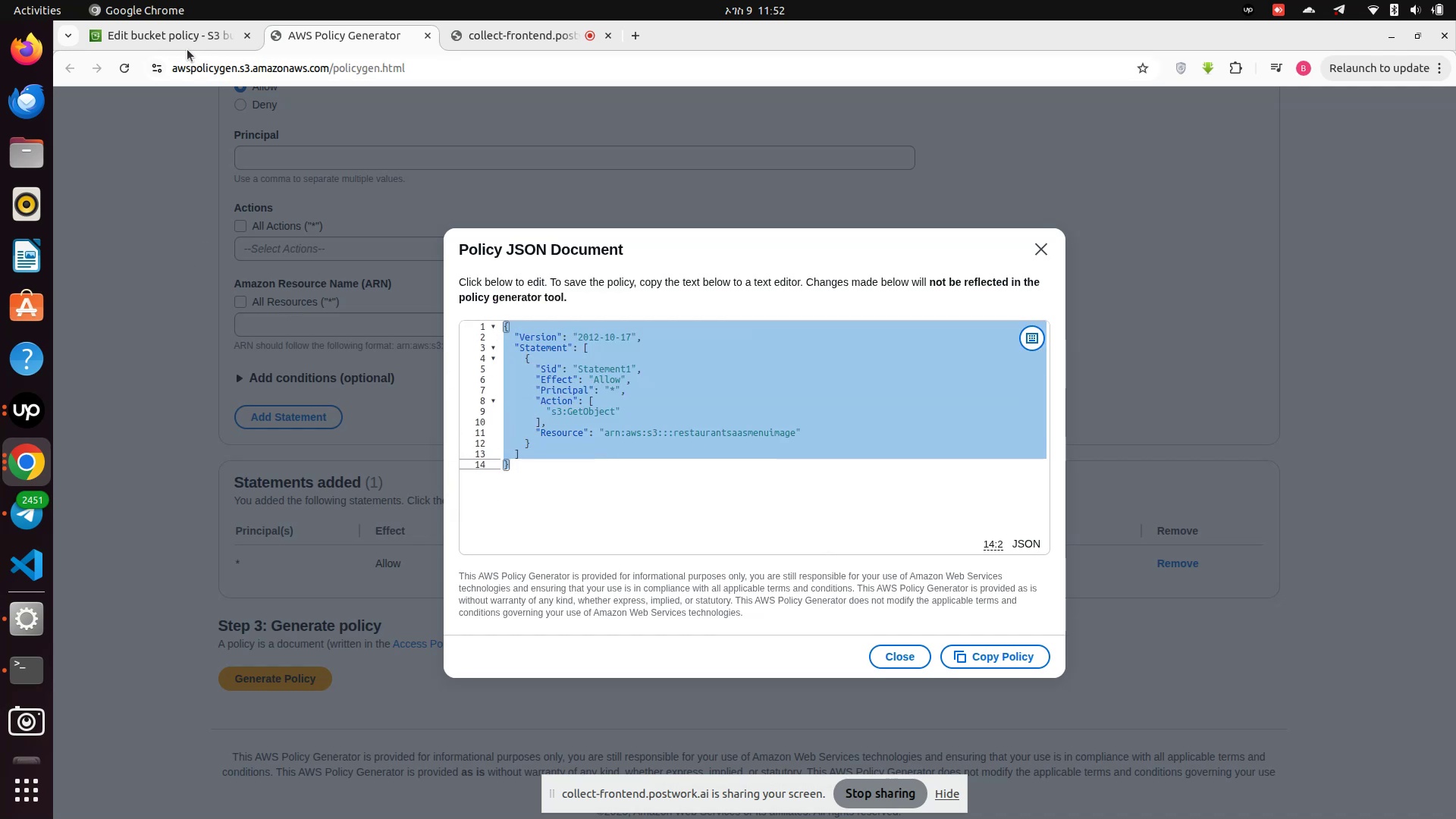 
left_click([181, 37])
 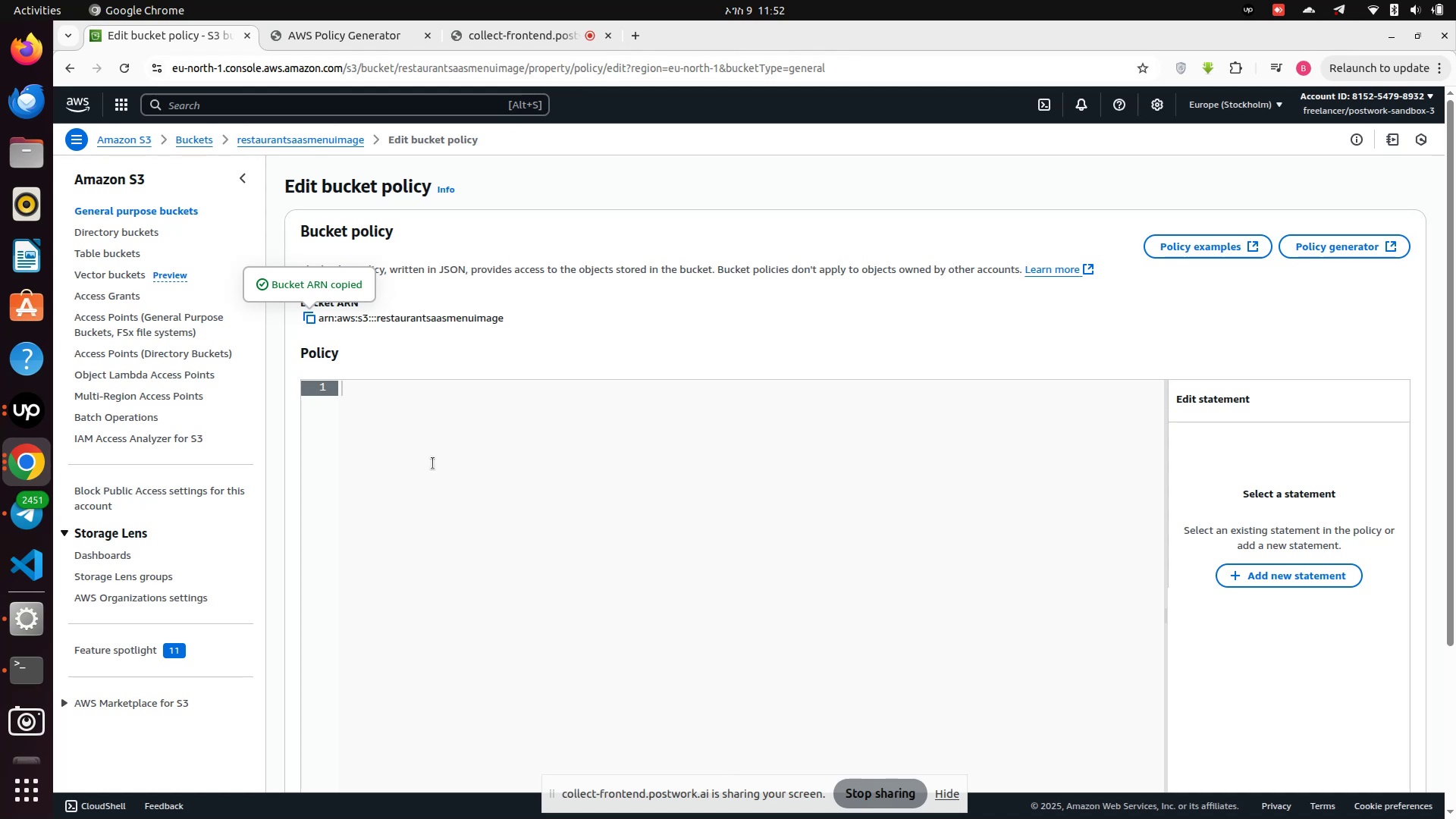 
left_click([425, 469])
 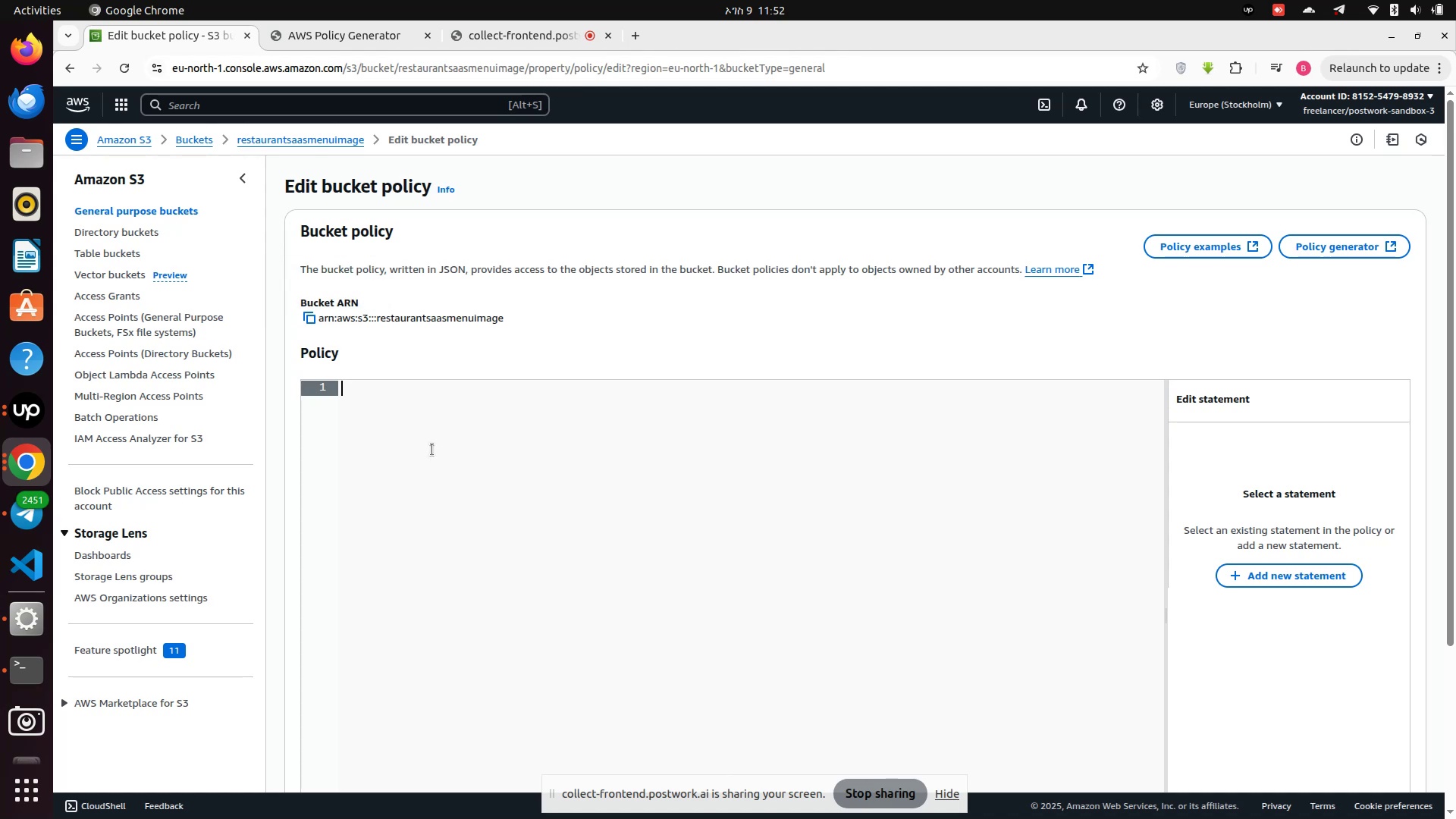 
scroll: coordinate [445, 434], scroll_direction: down, amount: 2.0
 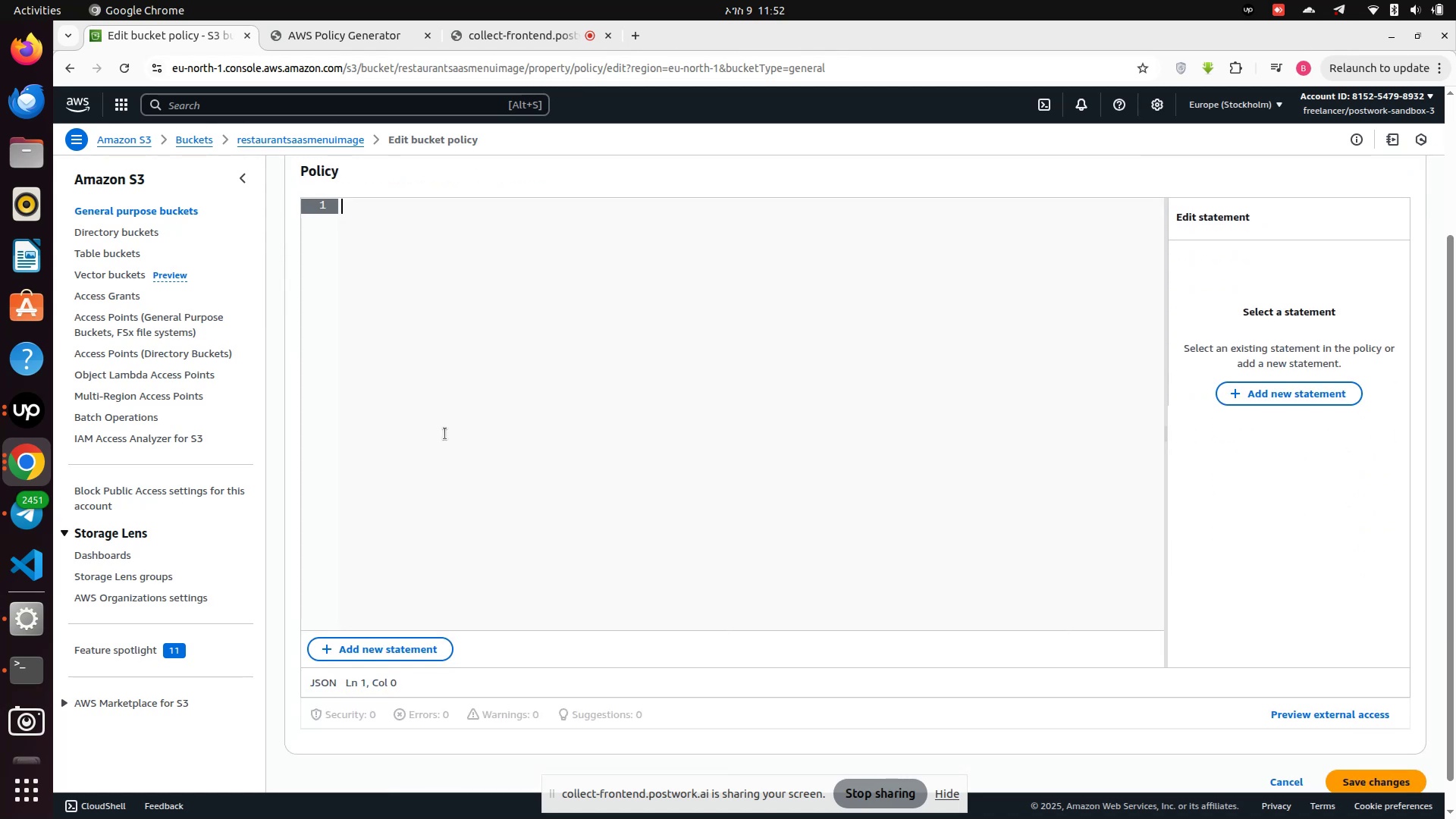 
key(Control+V)
 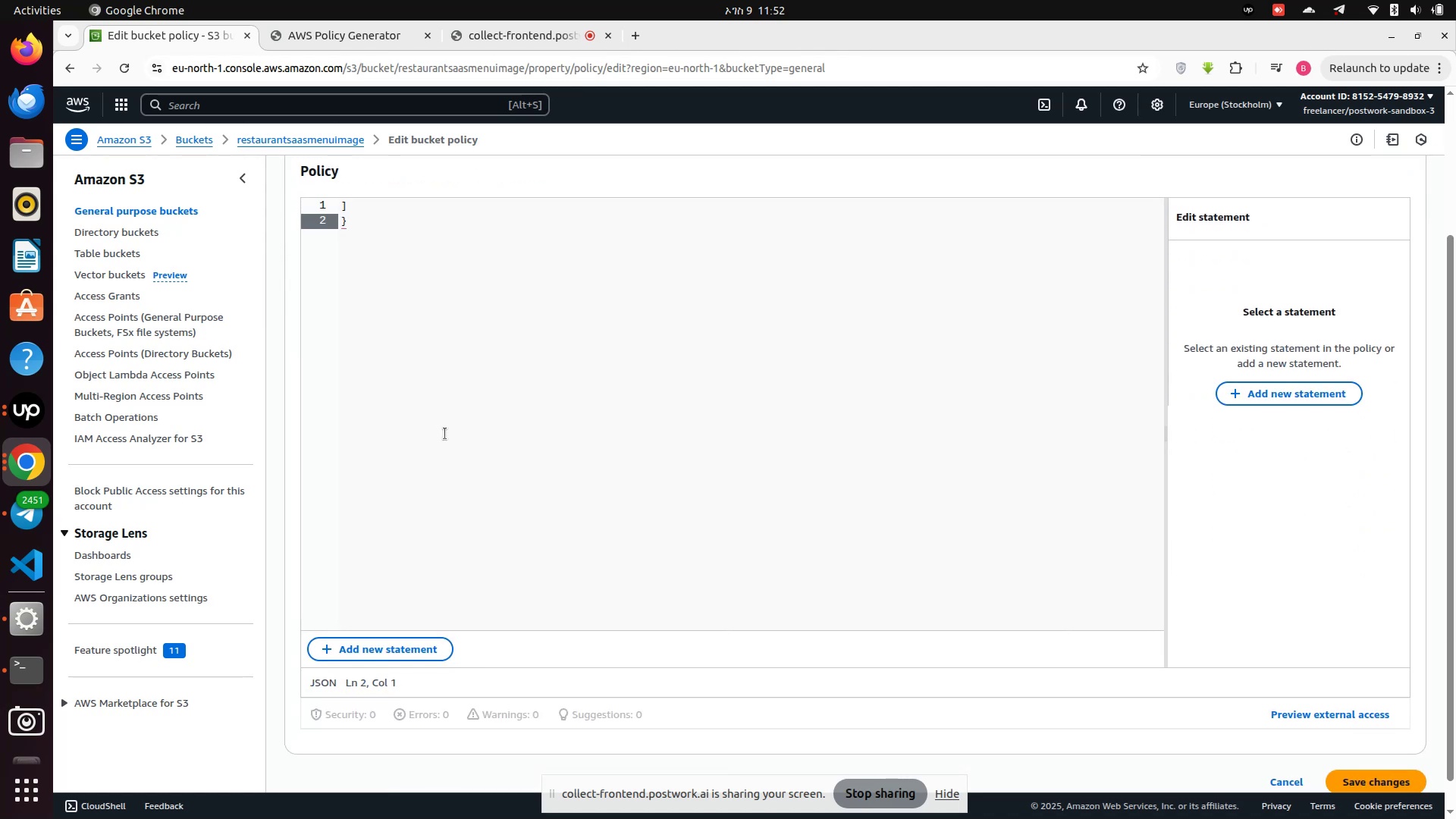 
scroll: coordinate [545, 366], scroll_direction: up, amount: 4.0
 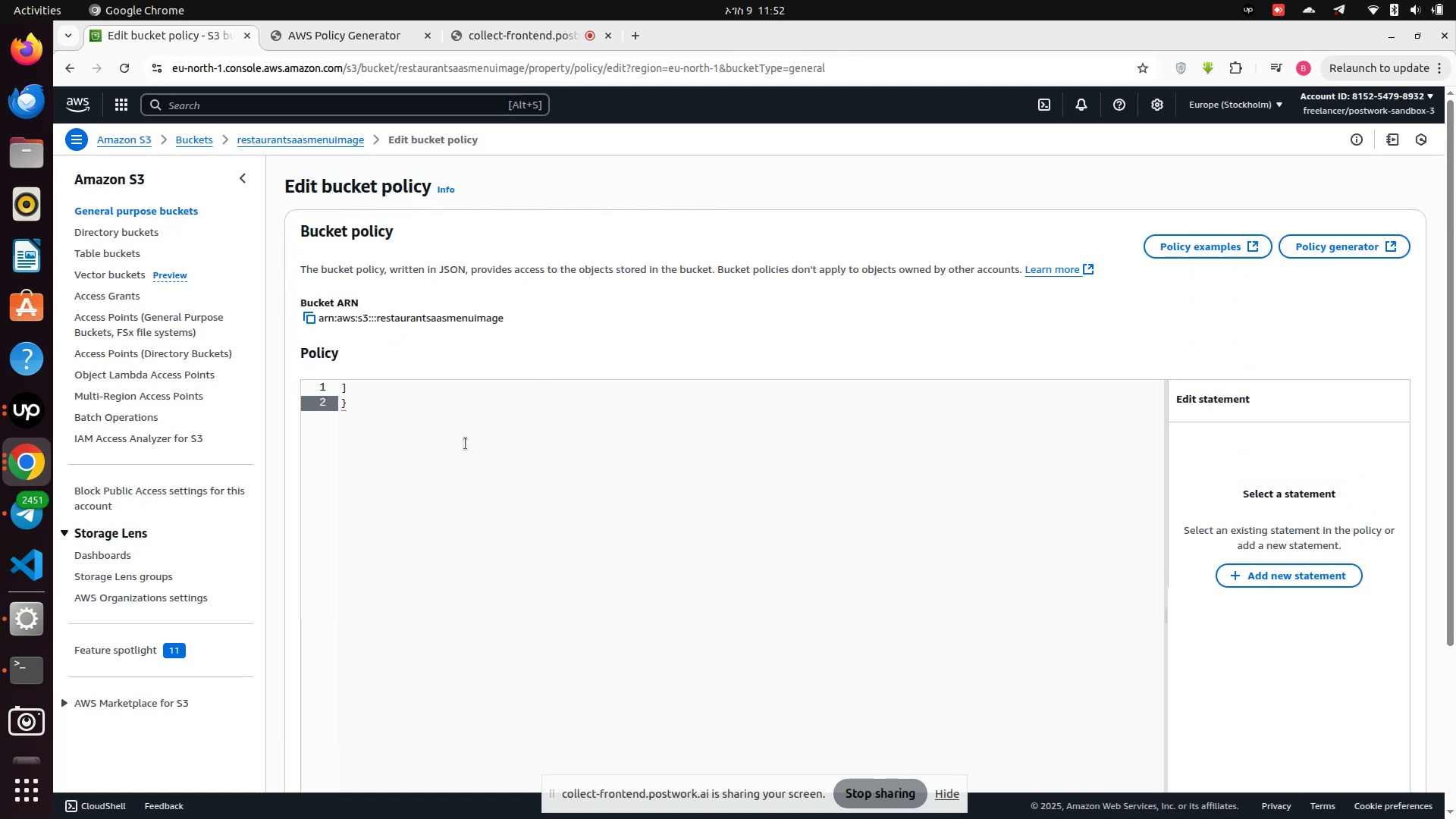 
left_click([459, 444])
 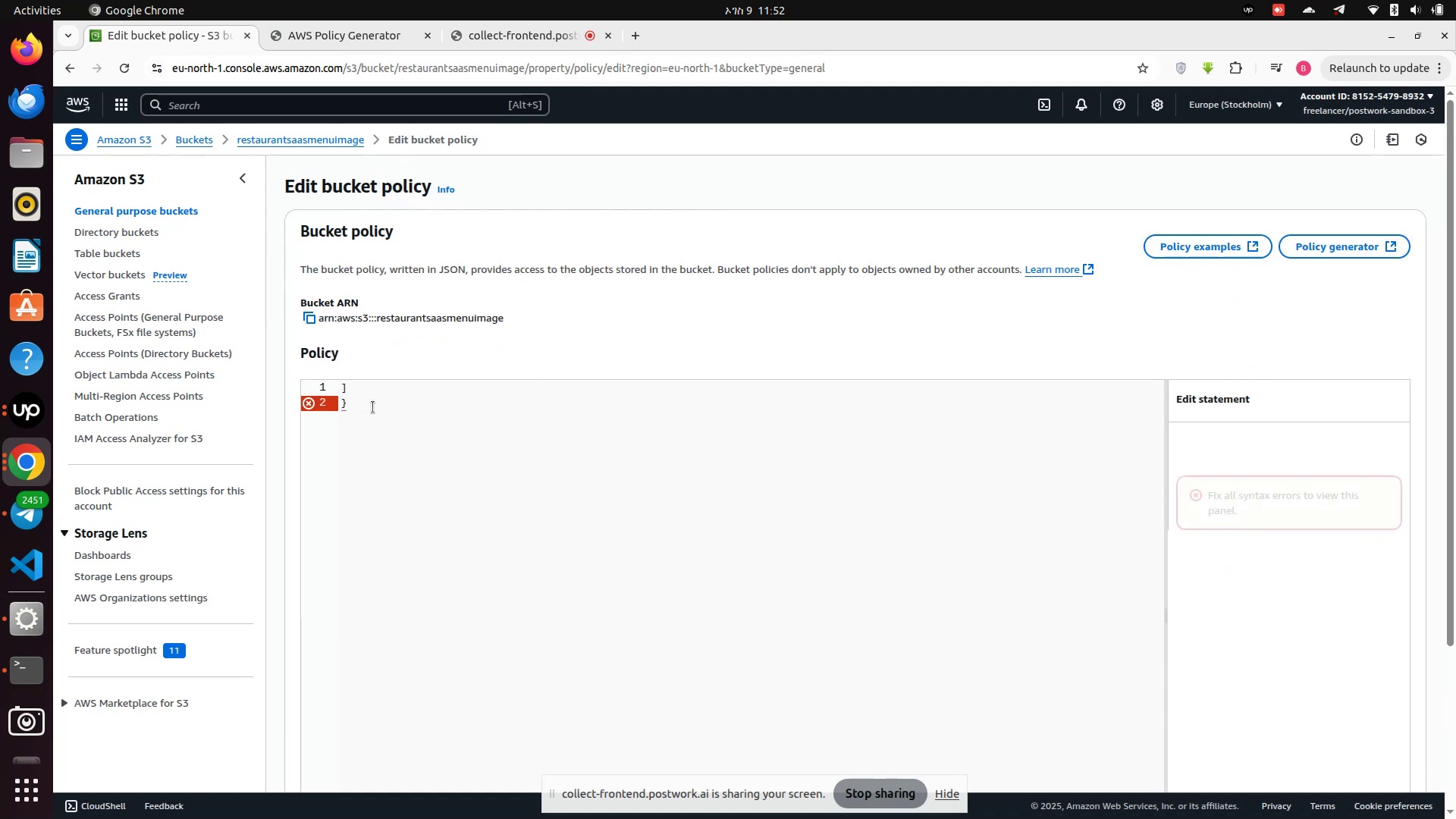 
right_click([373, 407])
 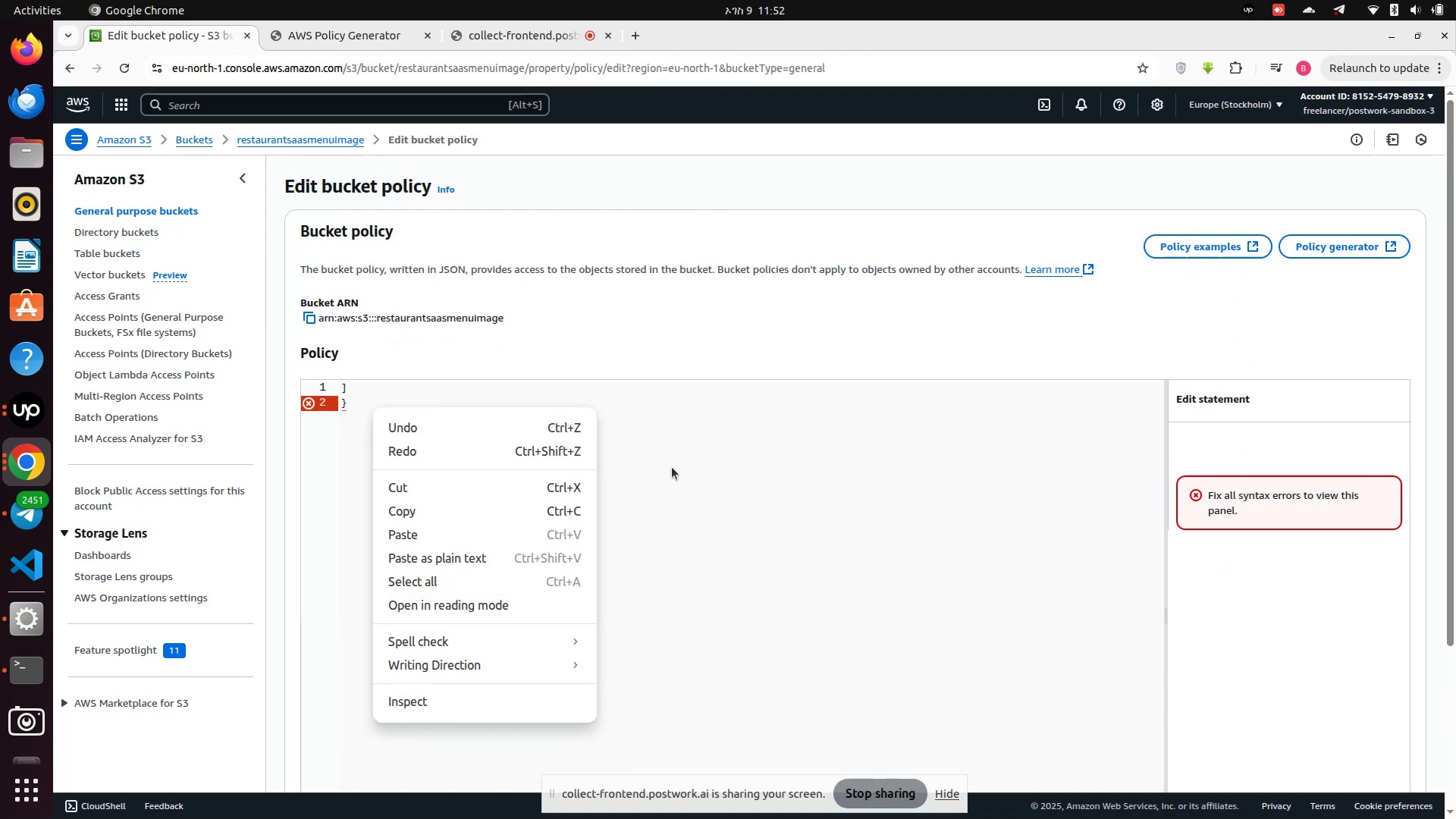 
key(Control+Z)
 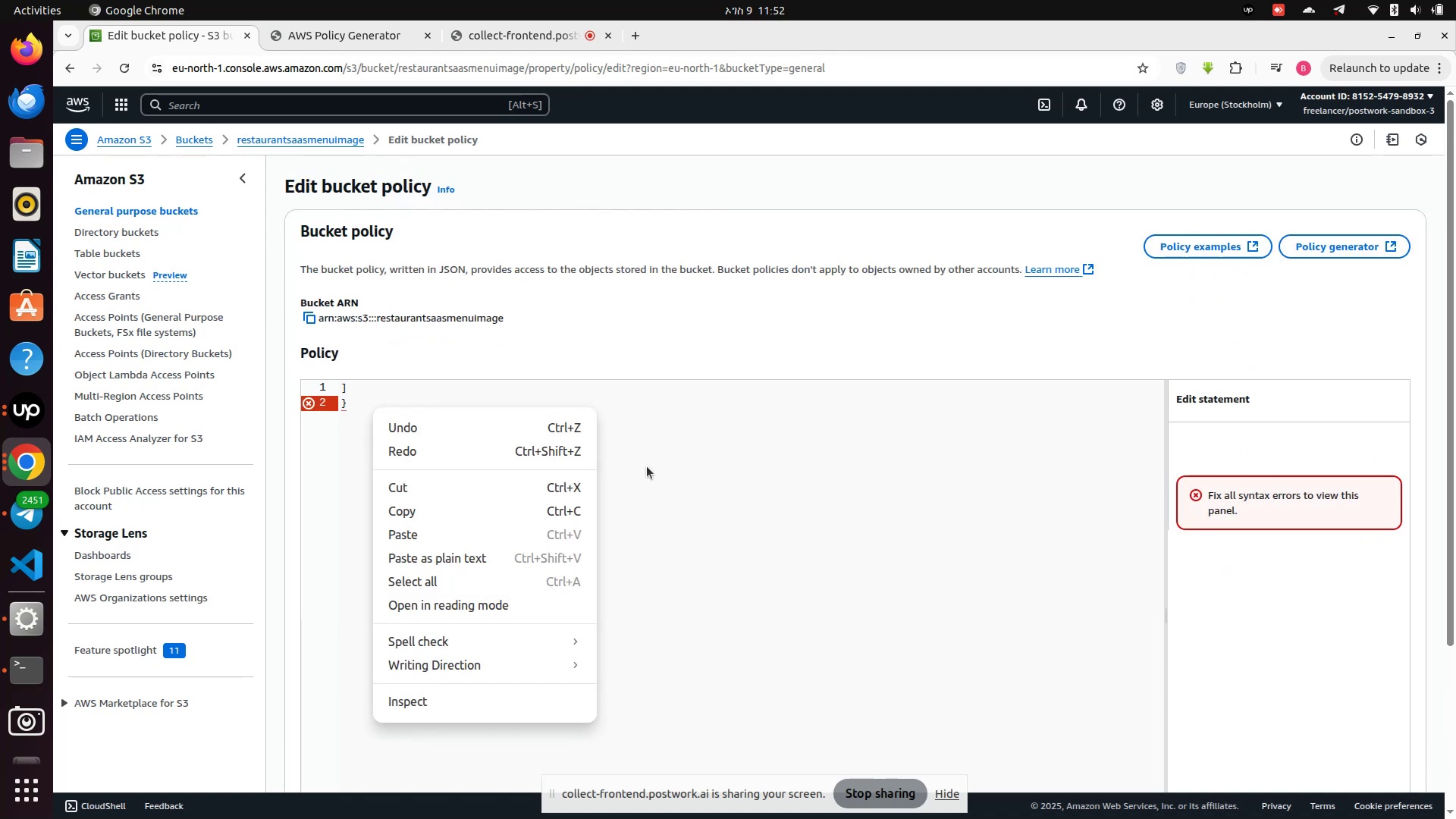 
left_click([698, 459])
 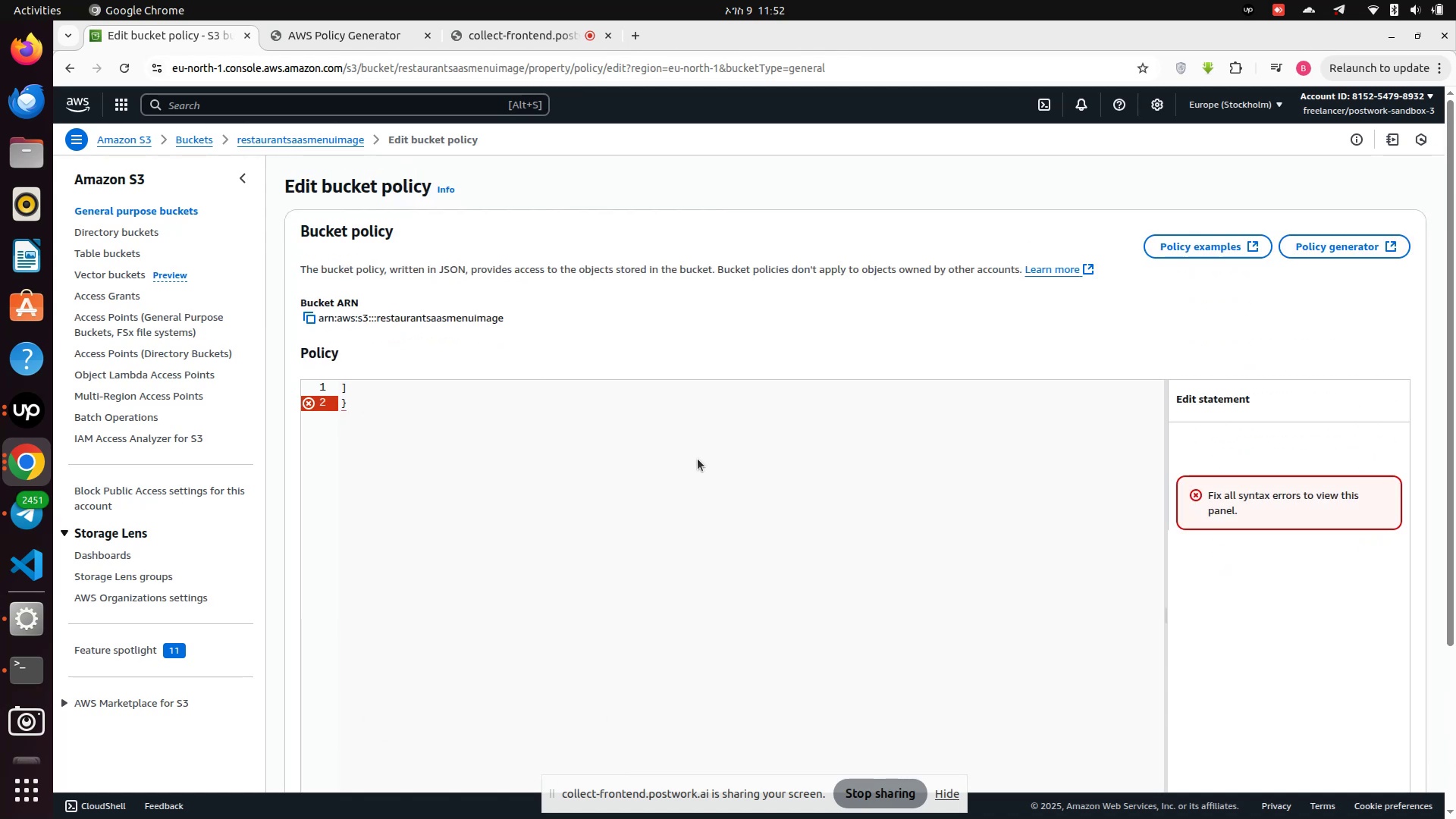 
key(Backspace)
 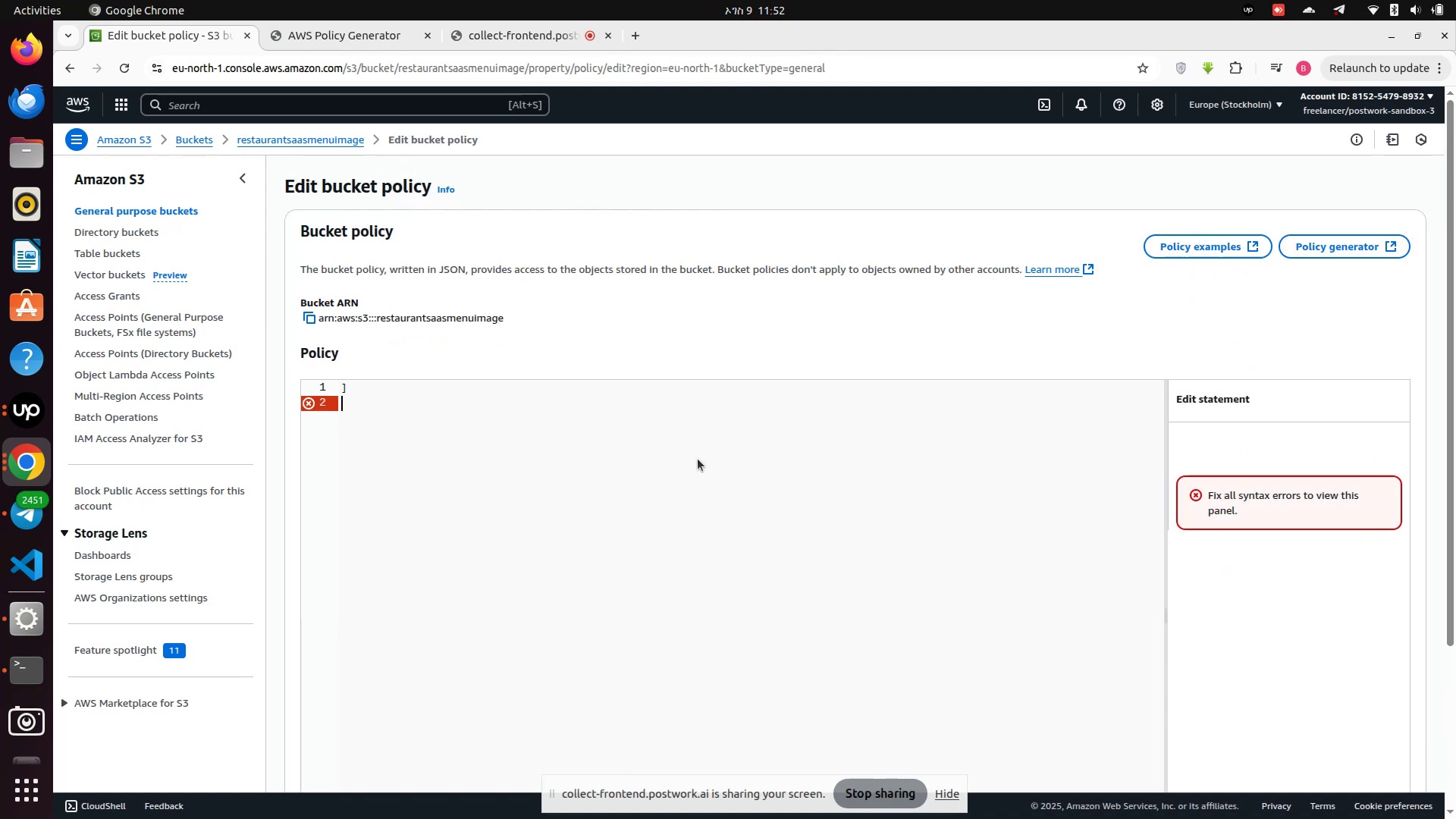 
key(Backspace)
 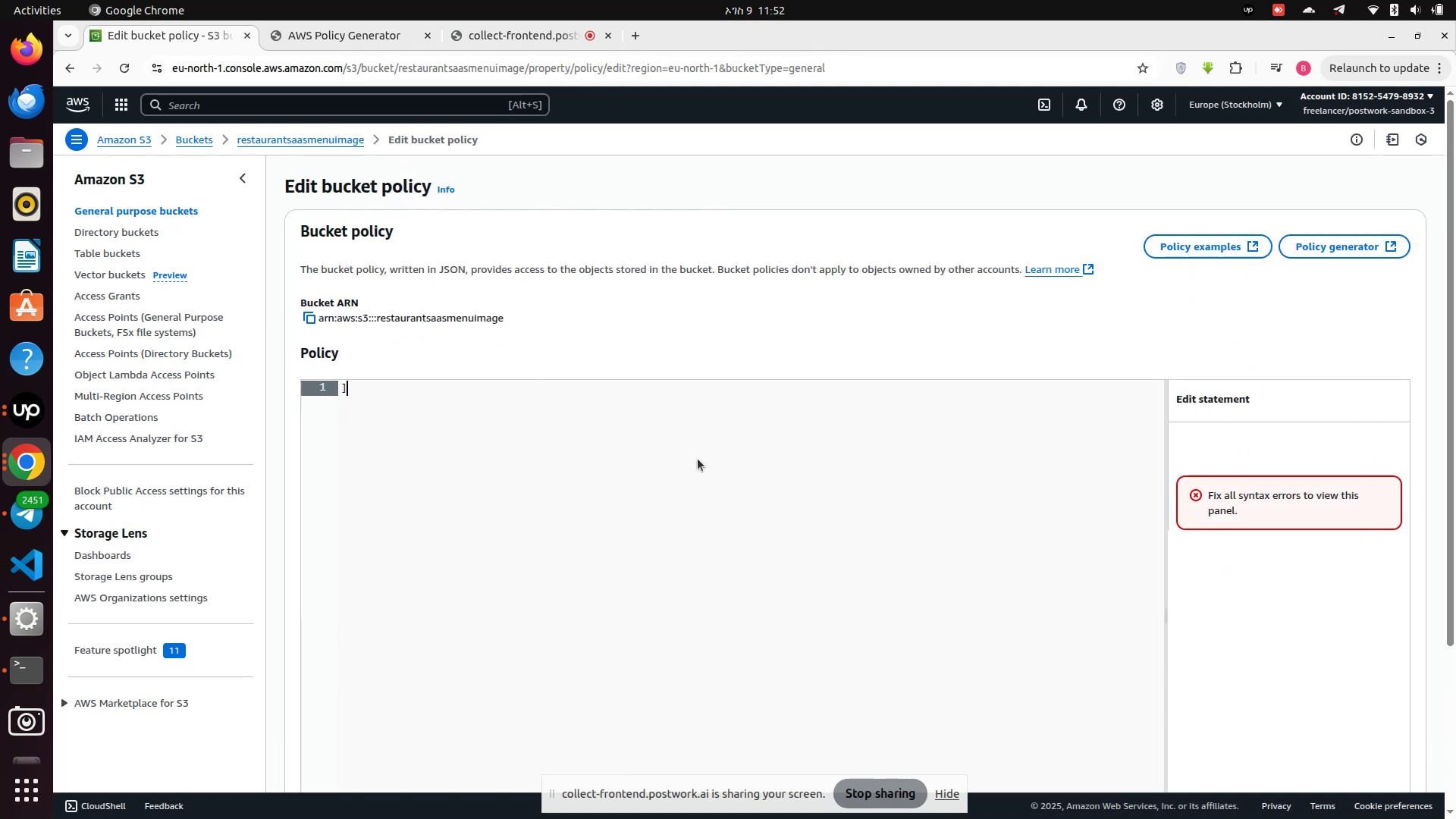 
key(Backspace)
 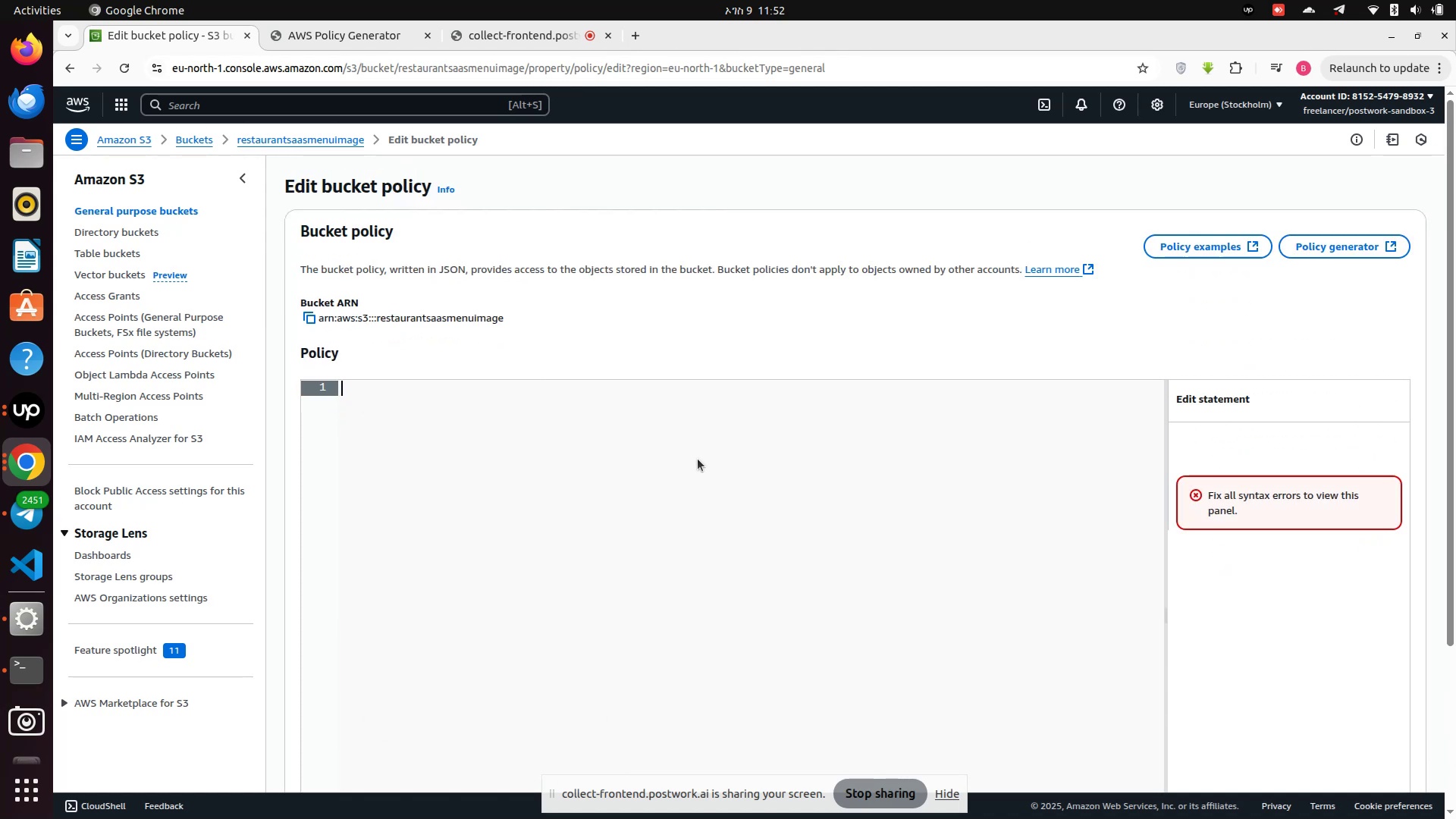 
key(Backspace)
 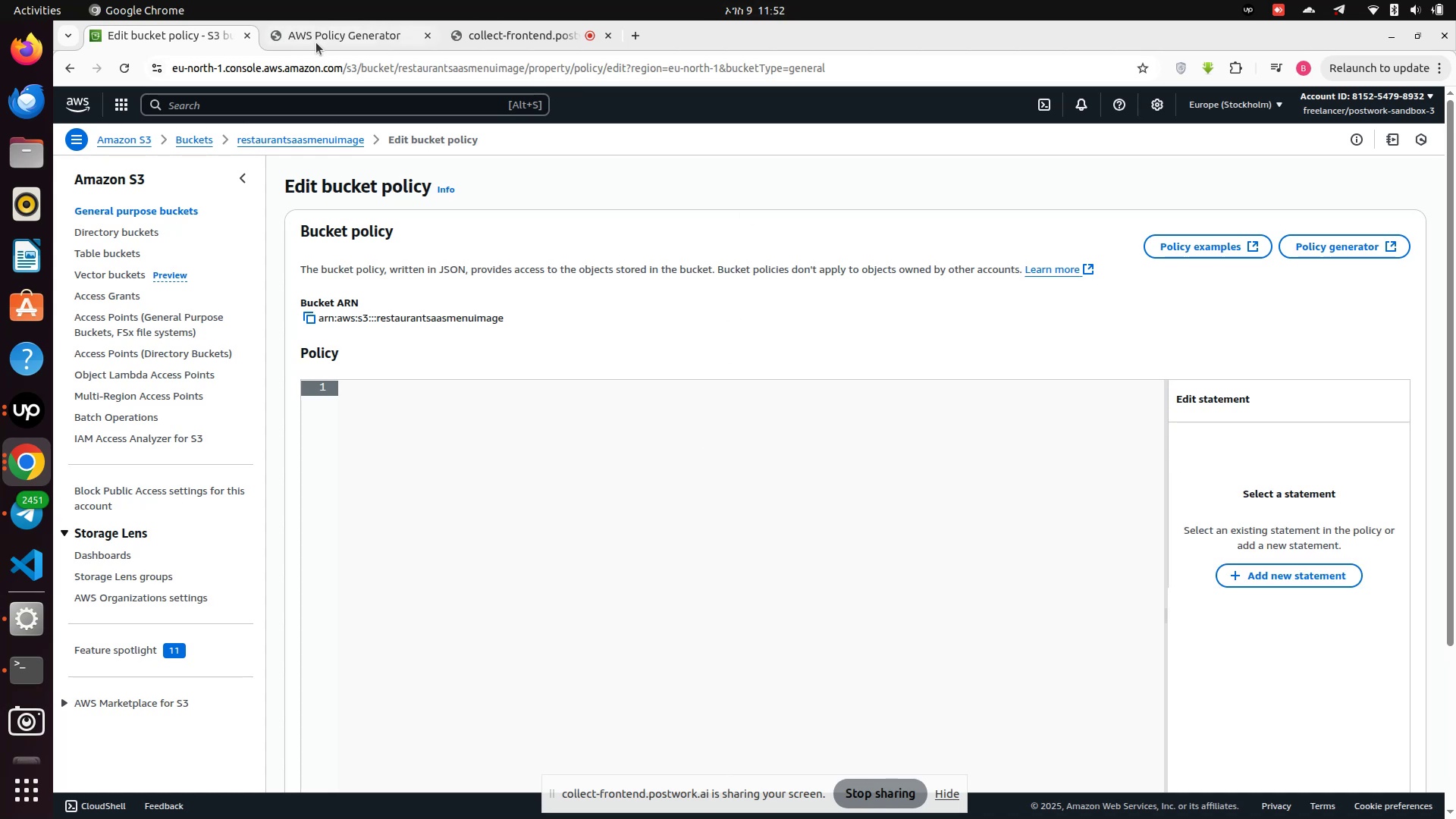 
left_click([799, 435])
 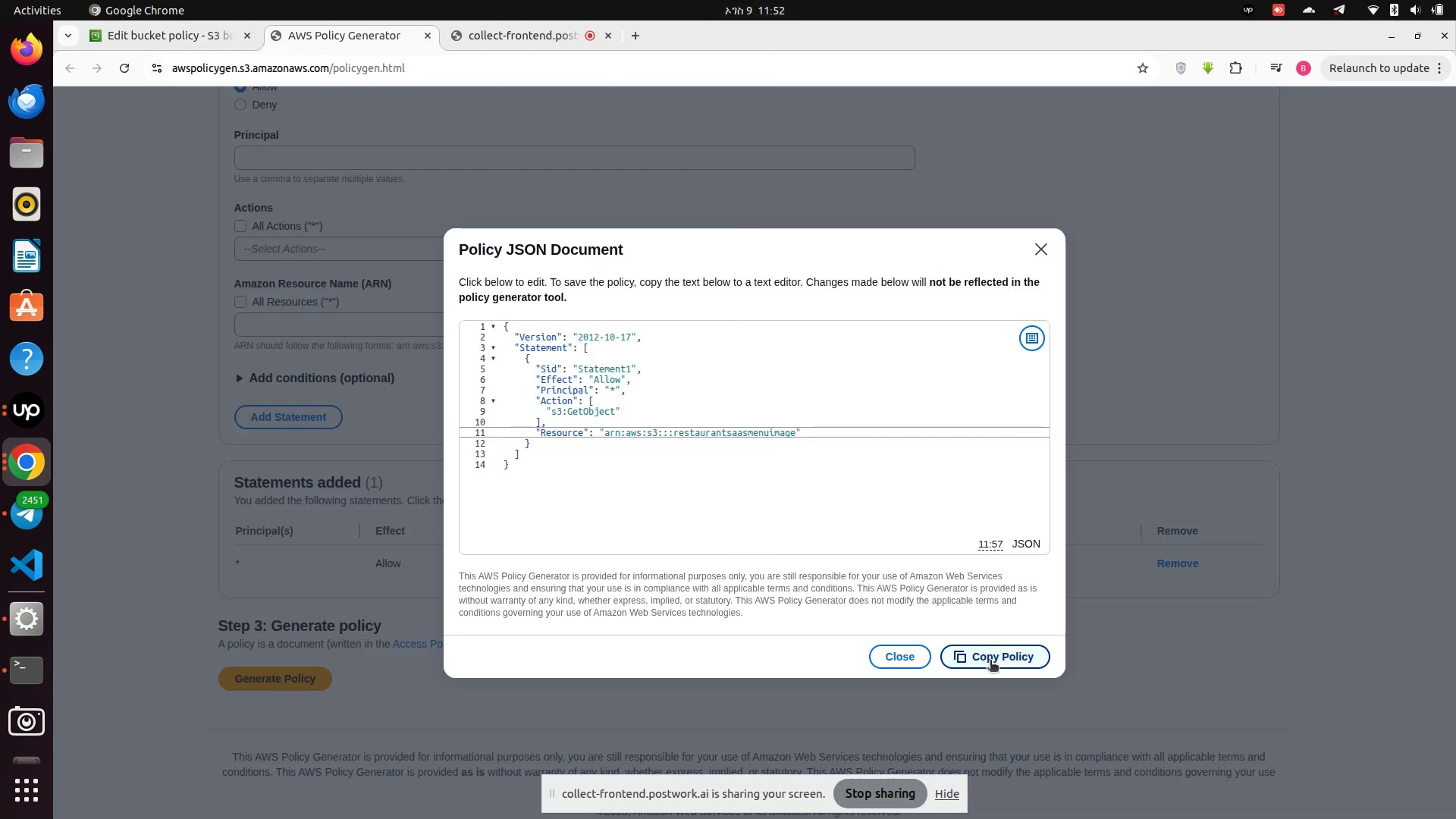 
left_click([990, 661])
 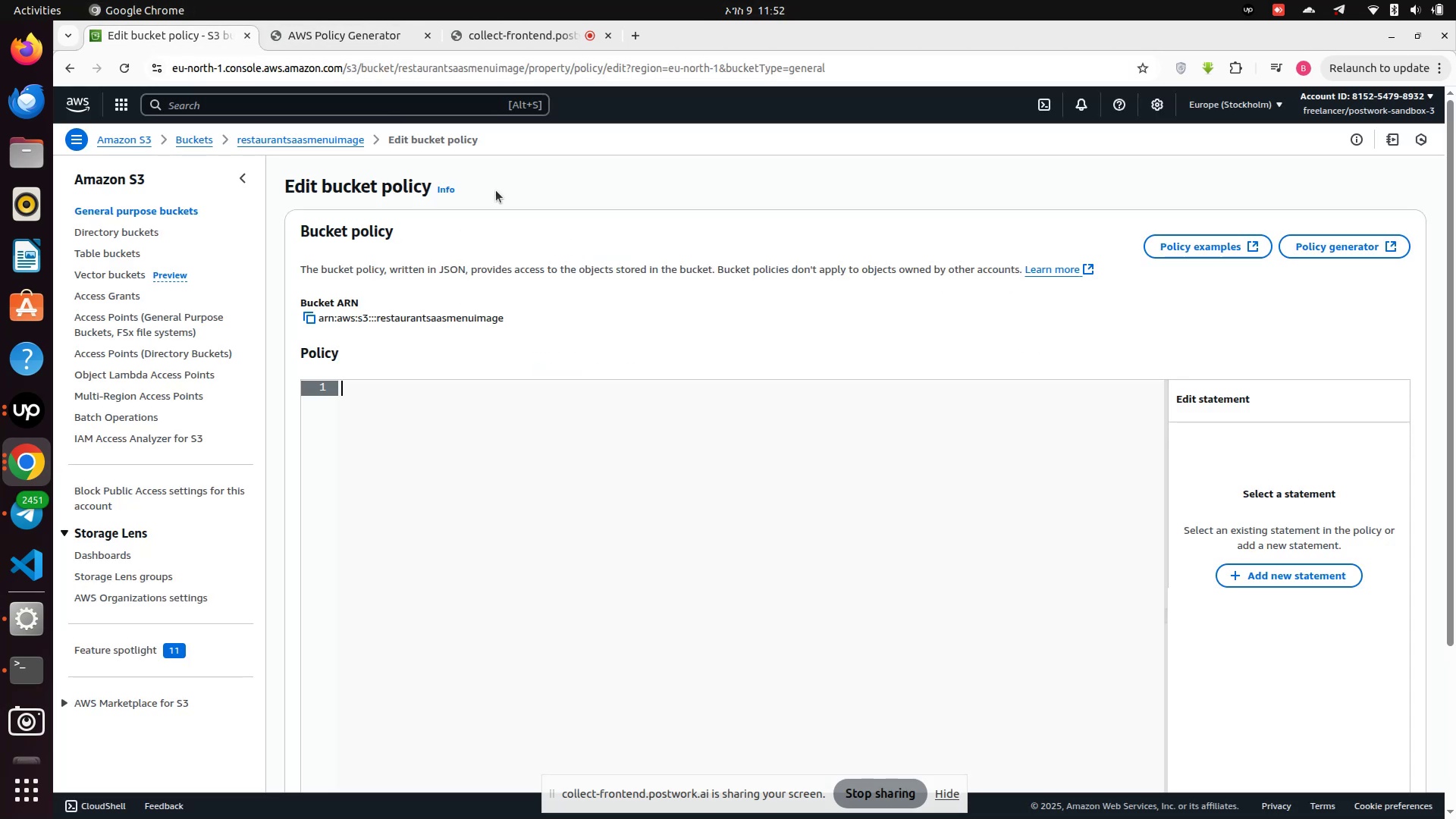 
left_click([479, 466])
 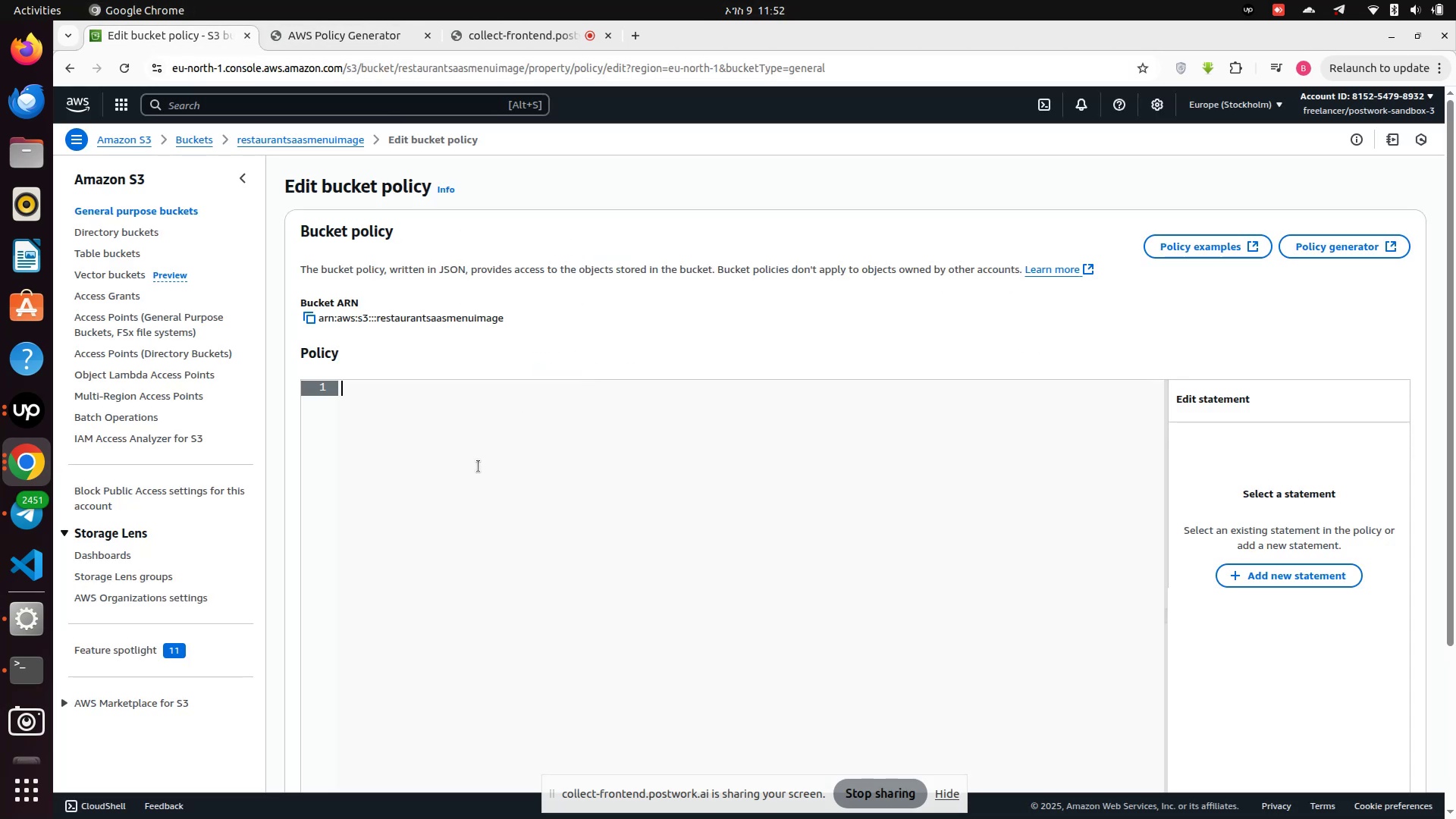 
key(Backspace)
 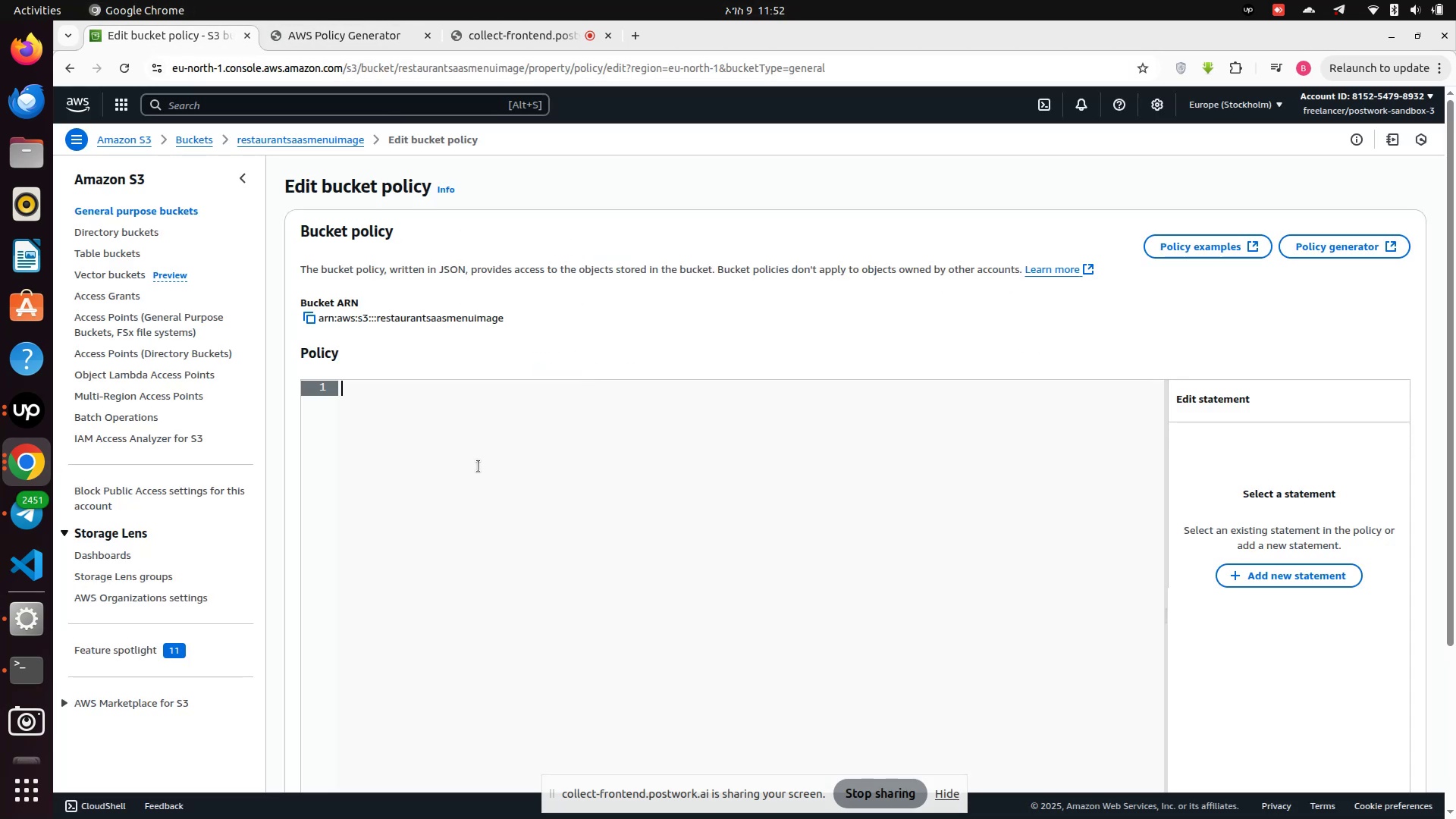 
key(Backspace)
 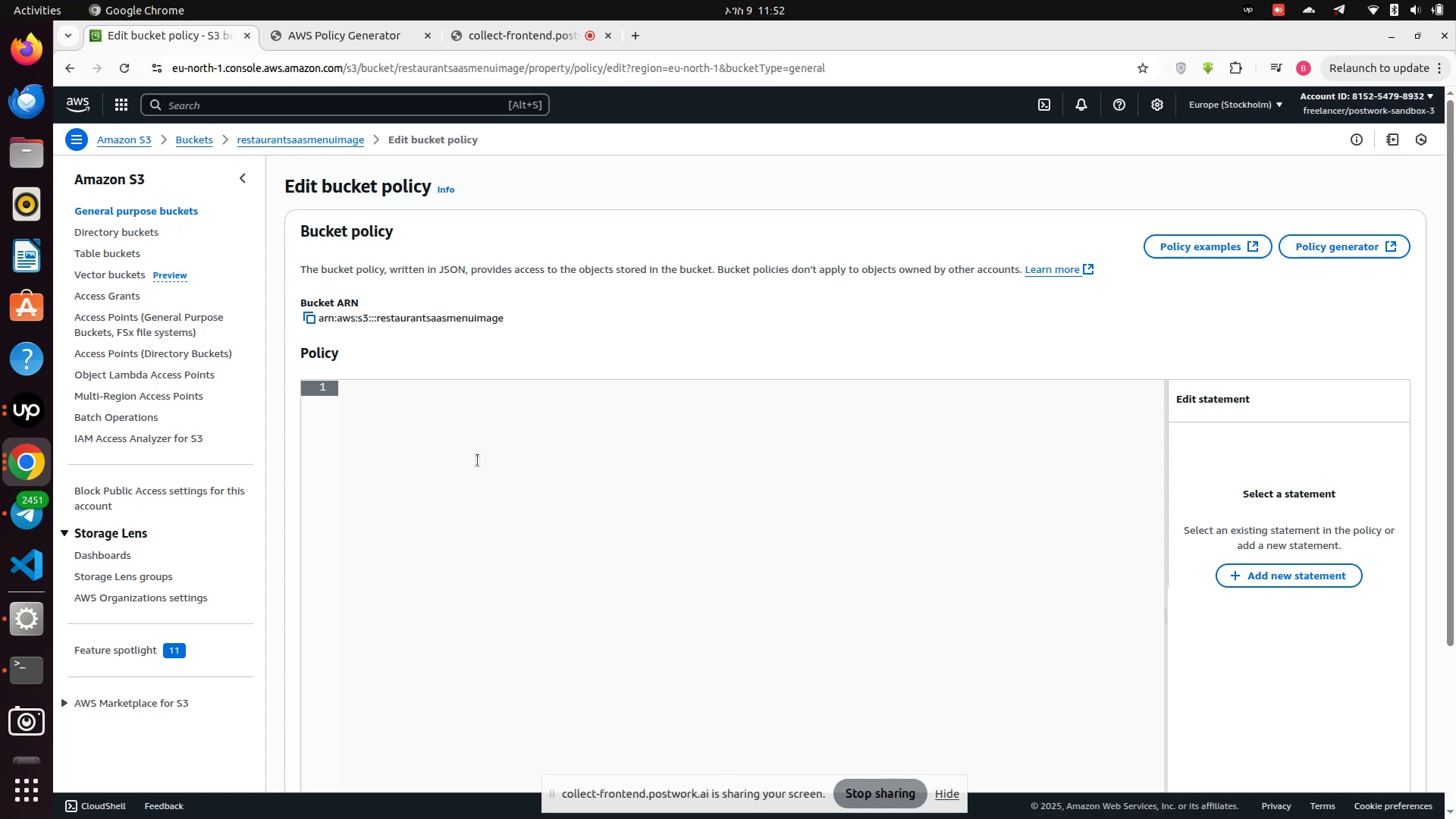 
key(Control+V)
 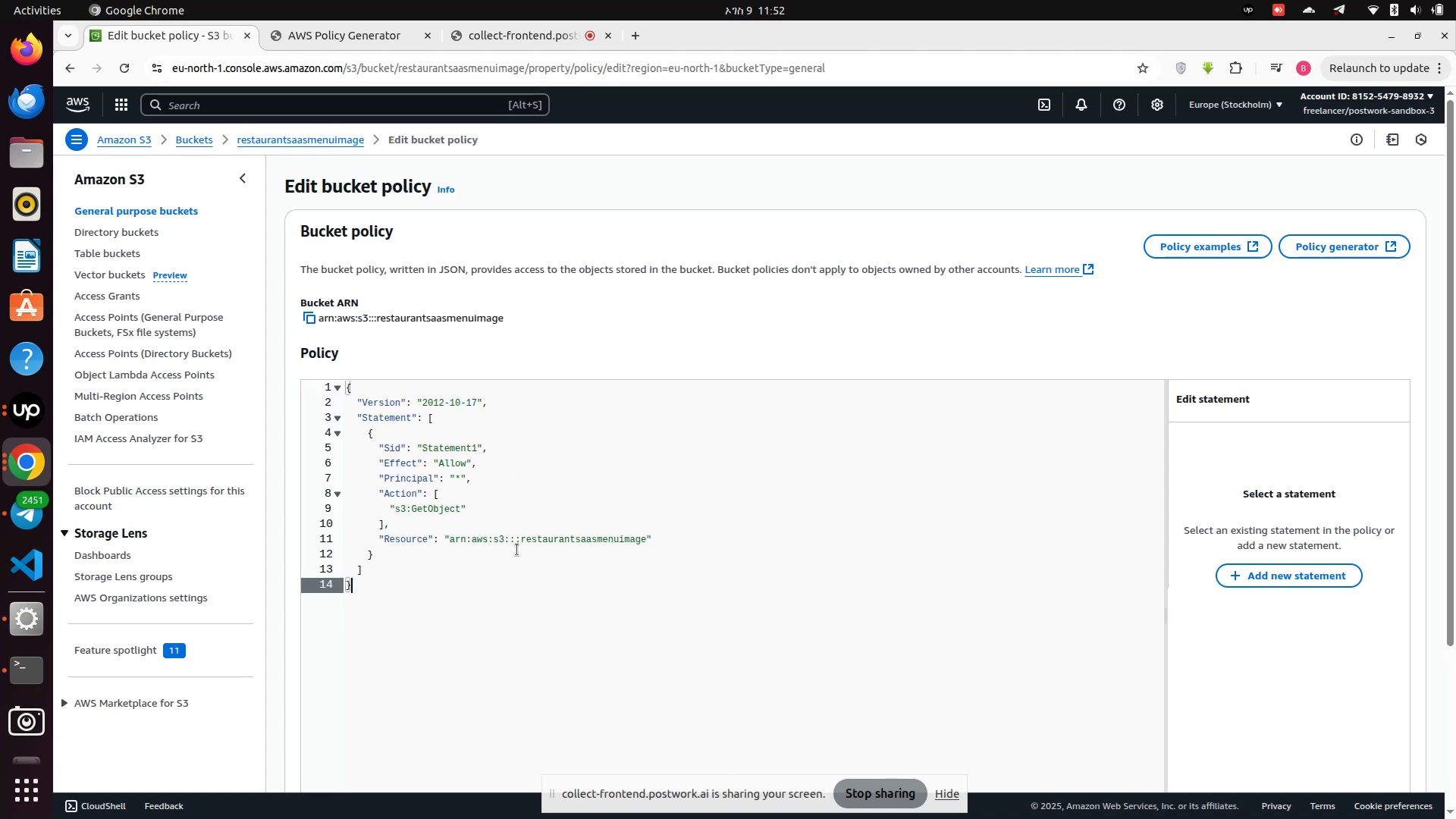 
scroll: coordinate [737, 504], scroll_direction: down, amount: 10.0
 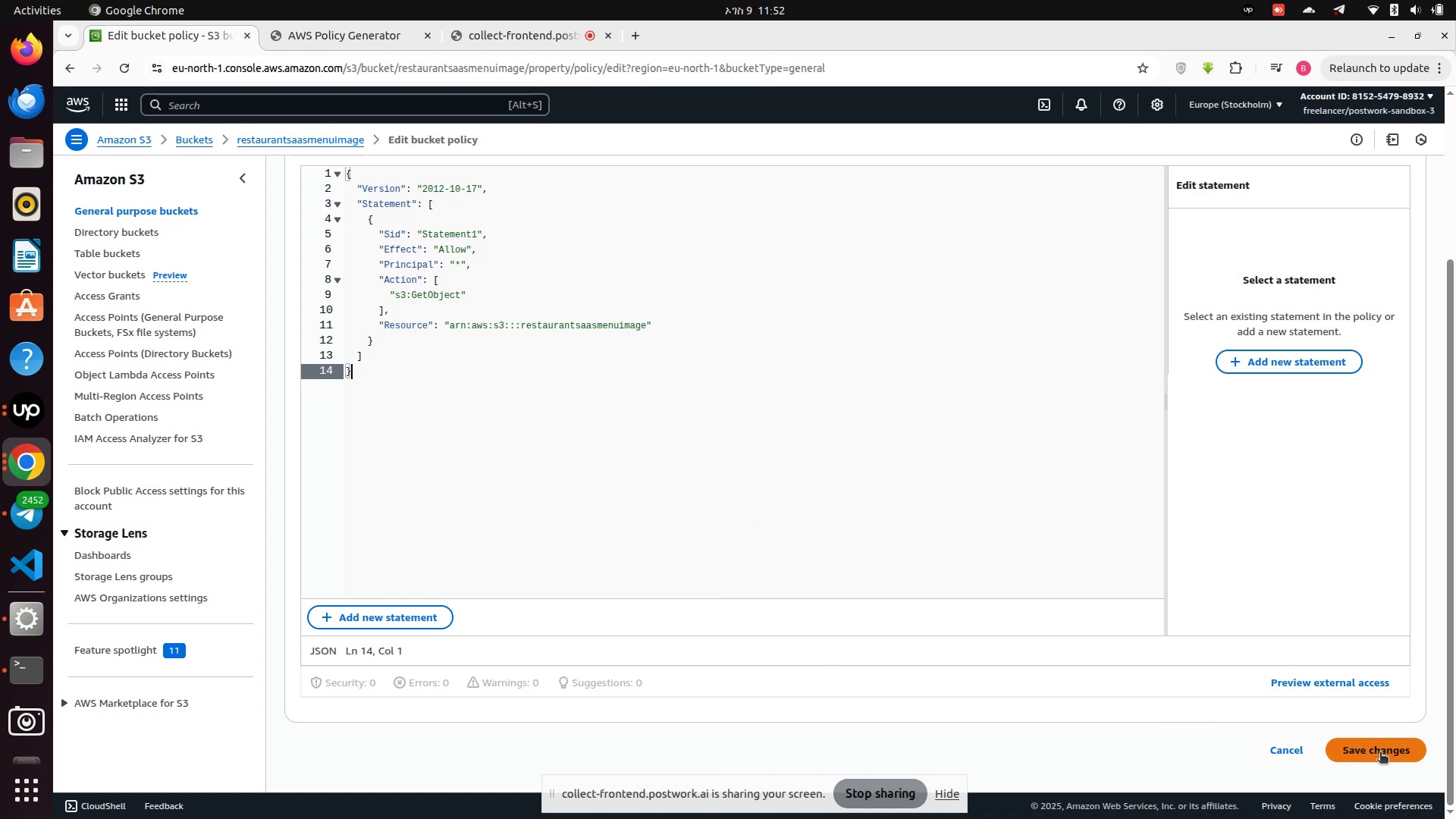 
left_click([1380, 753])
 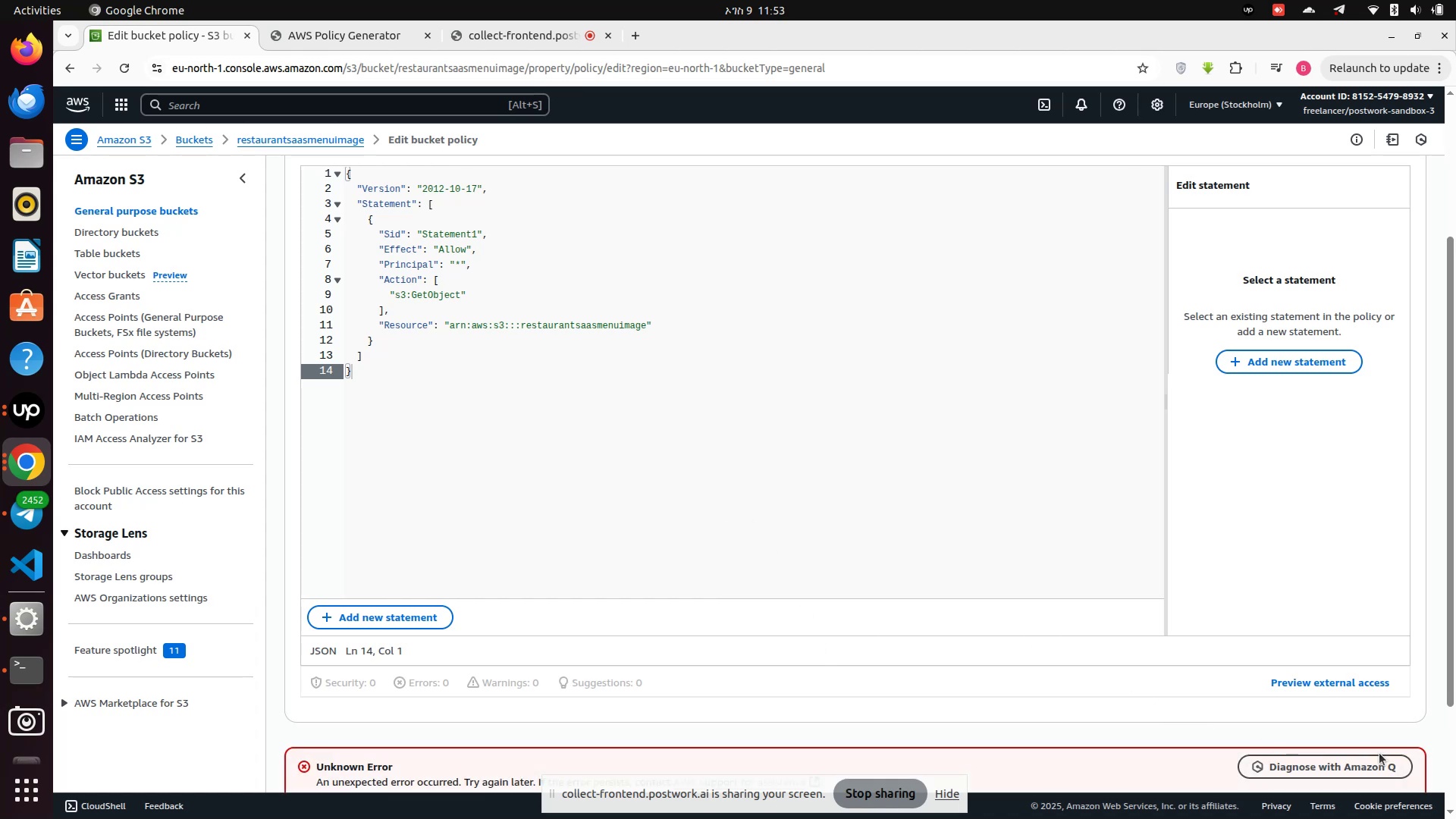 
scroll: coordinate [629, 610], scroll_direction: down, amount: 4.0
 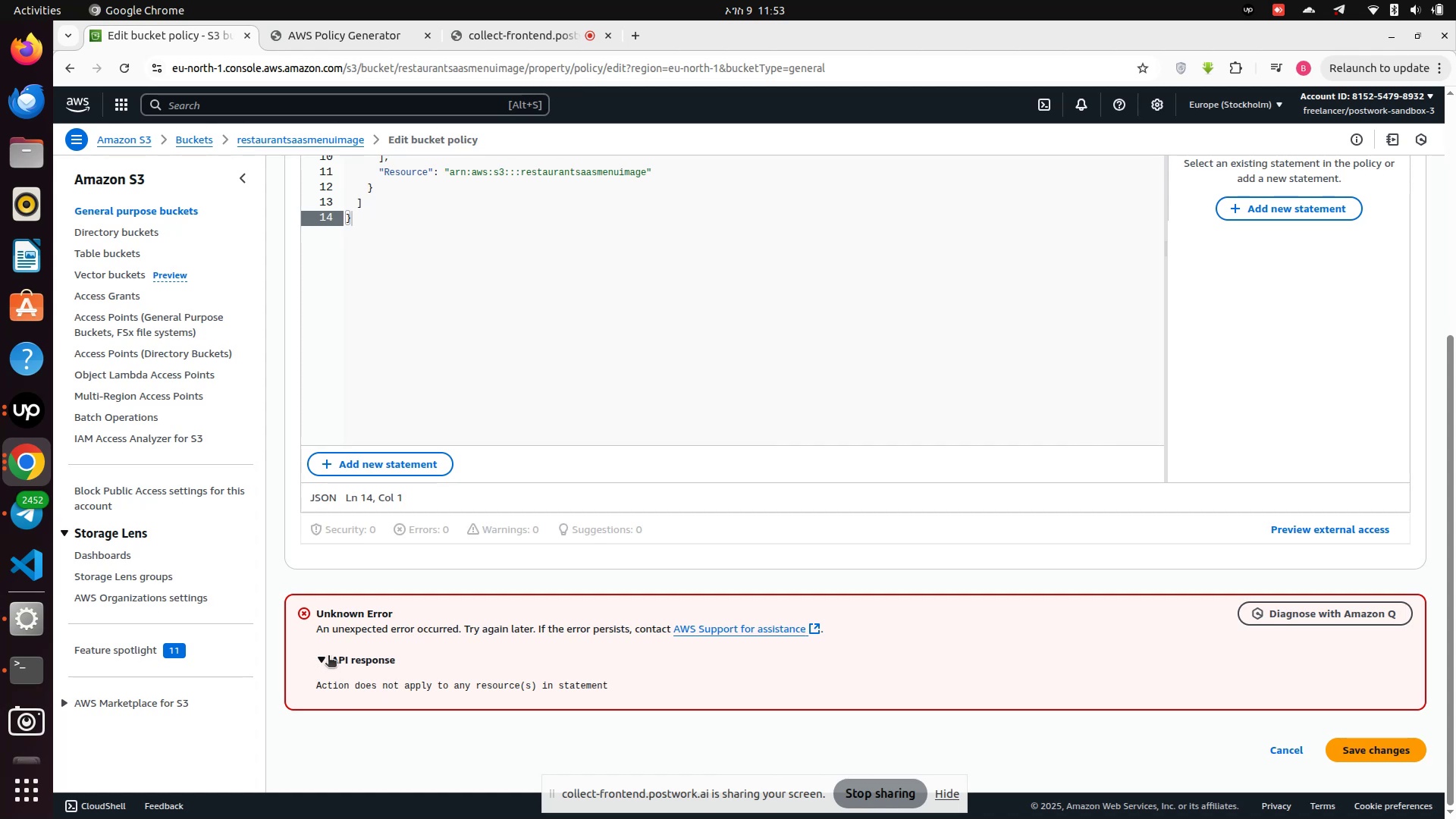 
left_click([325, 656])
 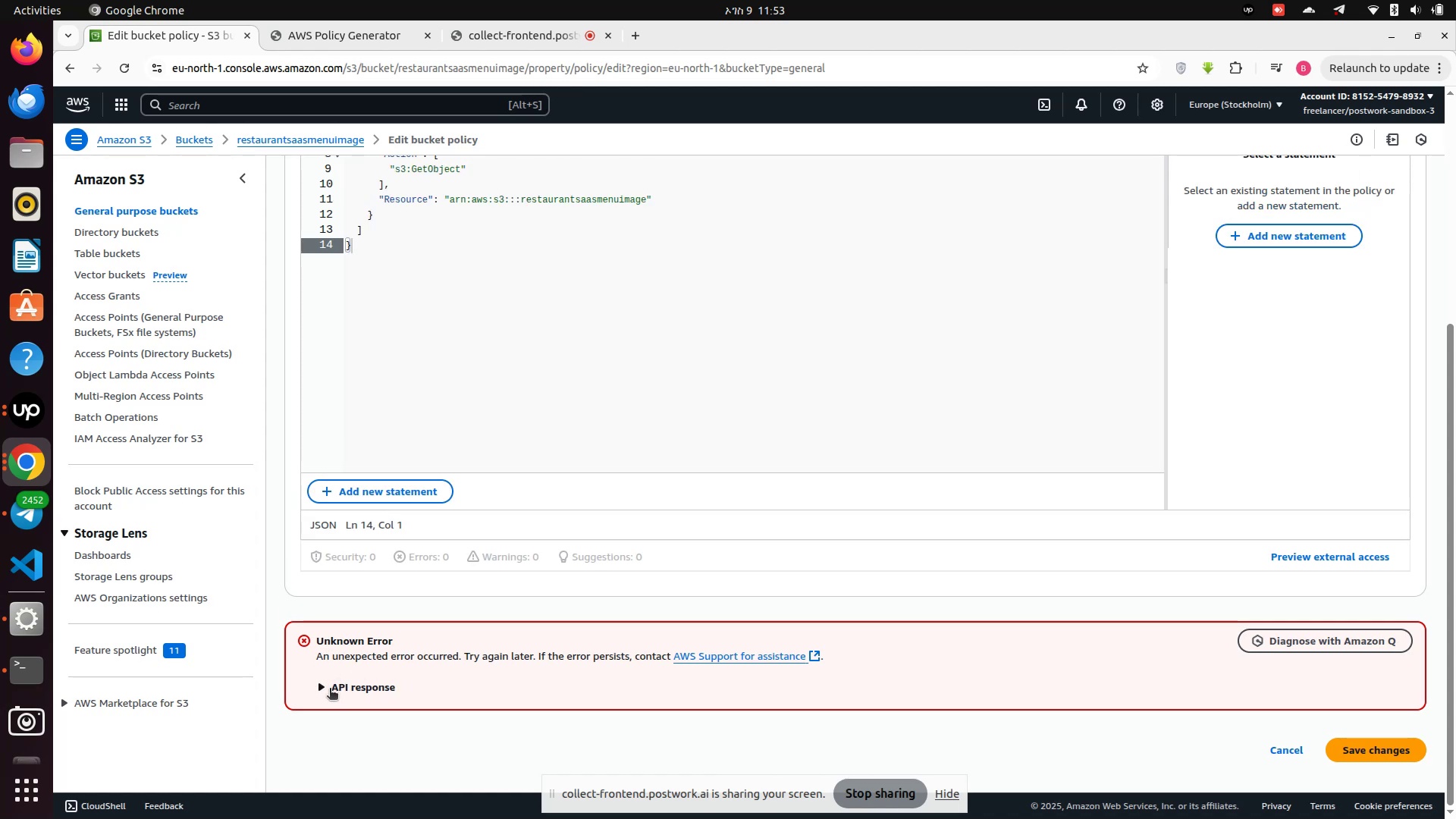 
left_click([330, 689])
 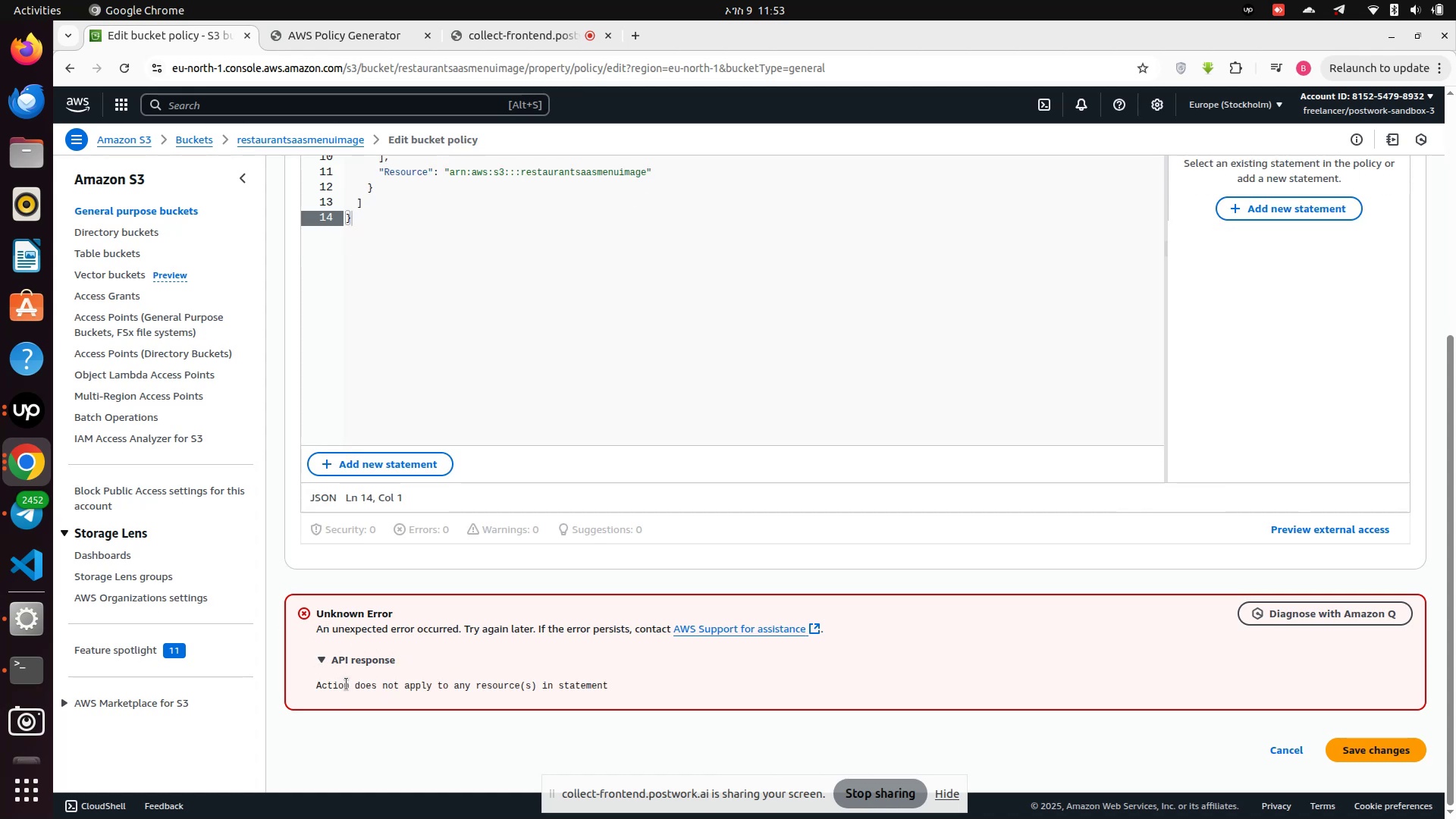 
scroll: coordinate [351, 682], scroll_direction: down, amount: 2.0
 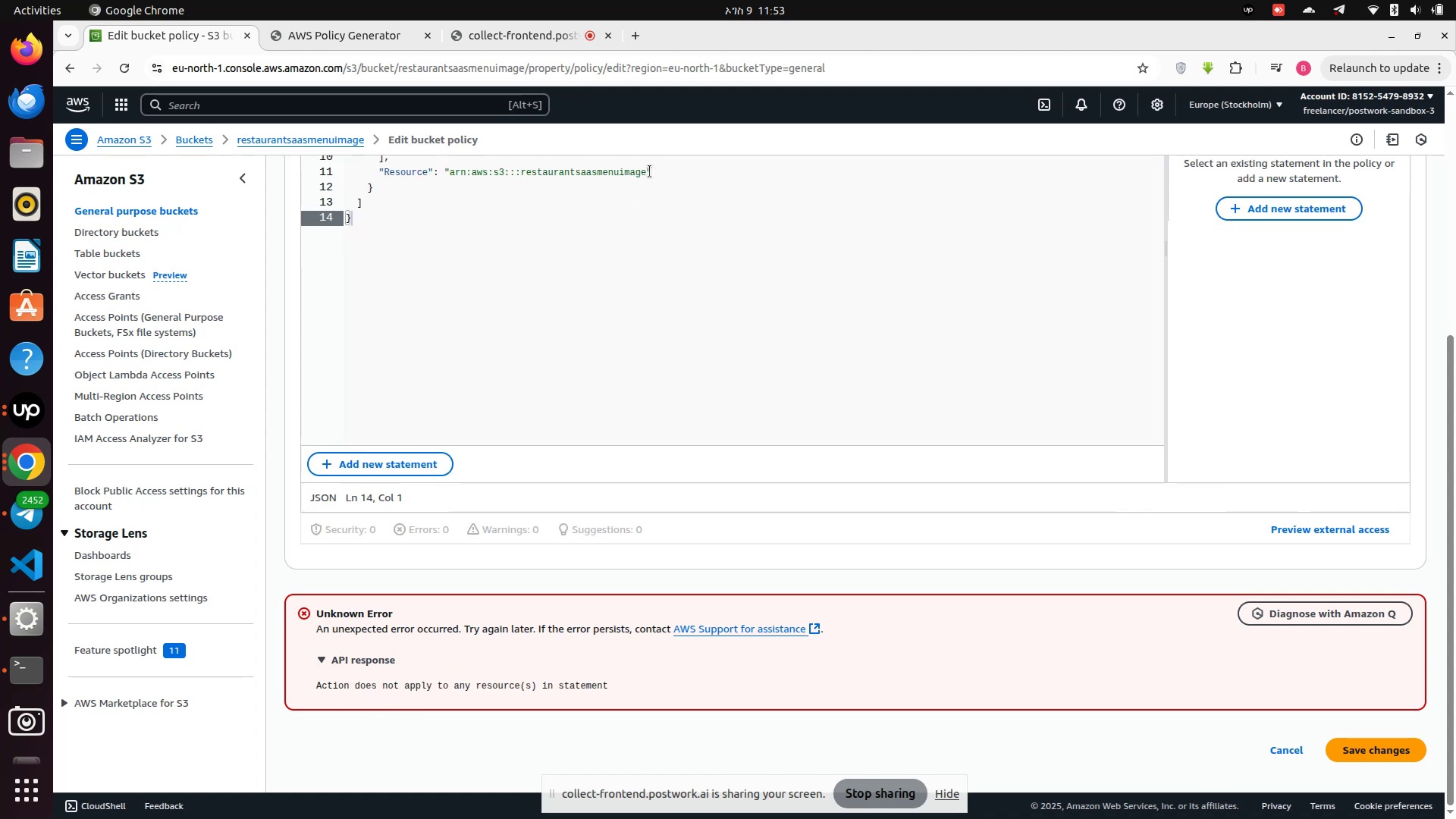 
wait(5.2)
 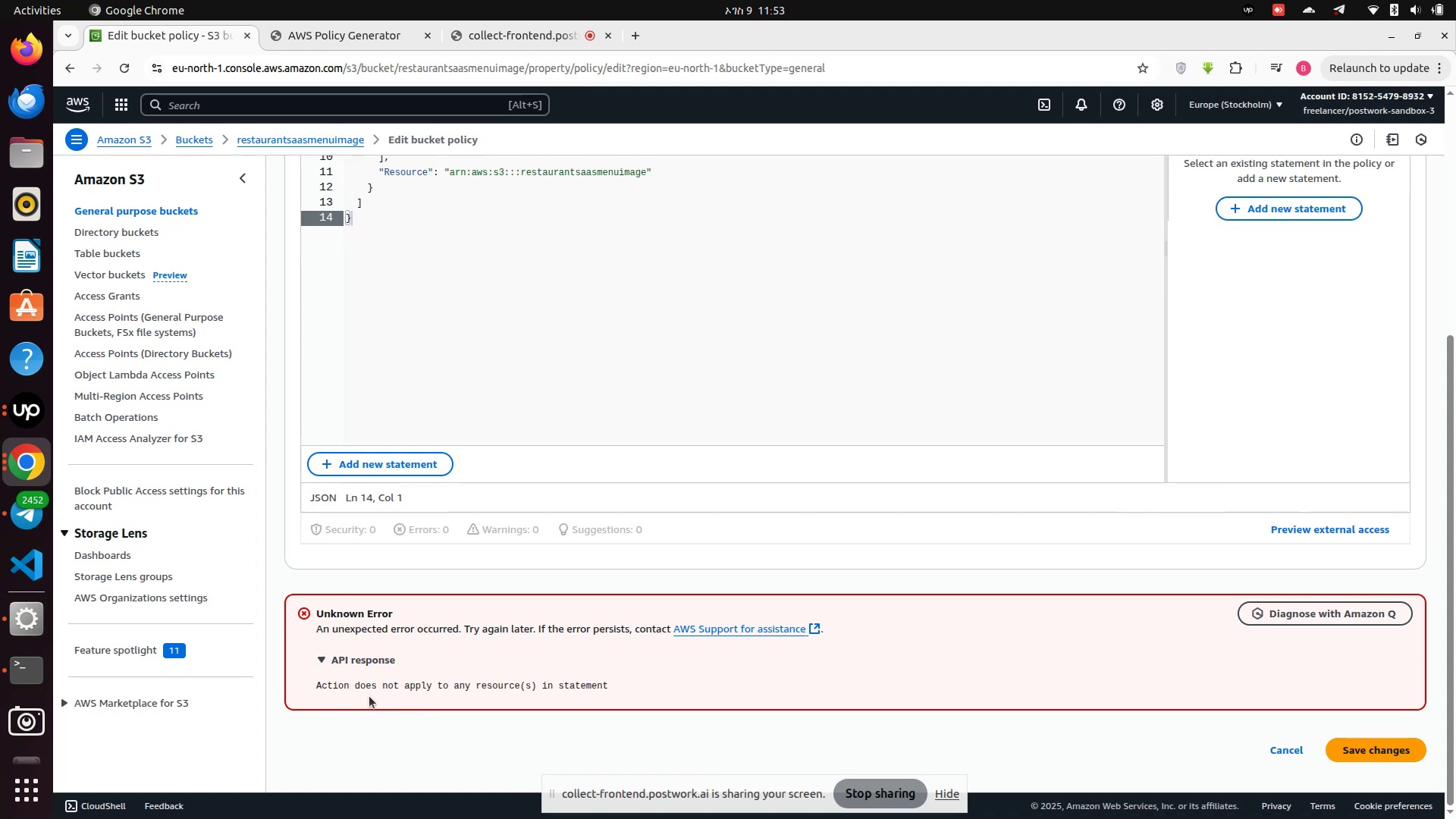 
left_click([649, 179])
 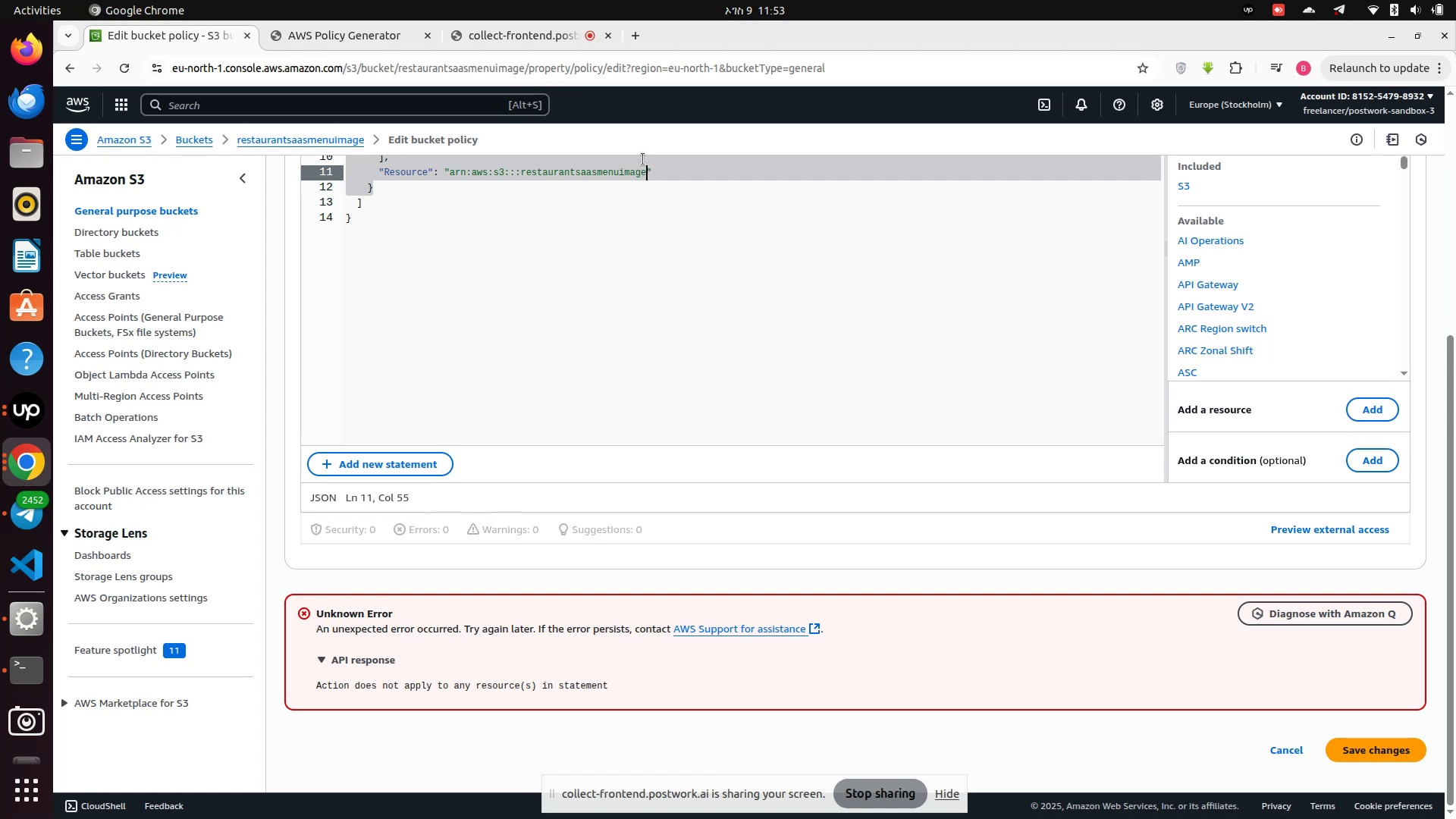 
key(Slash)
 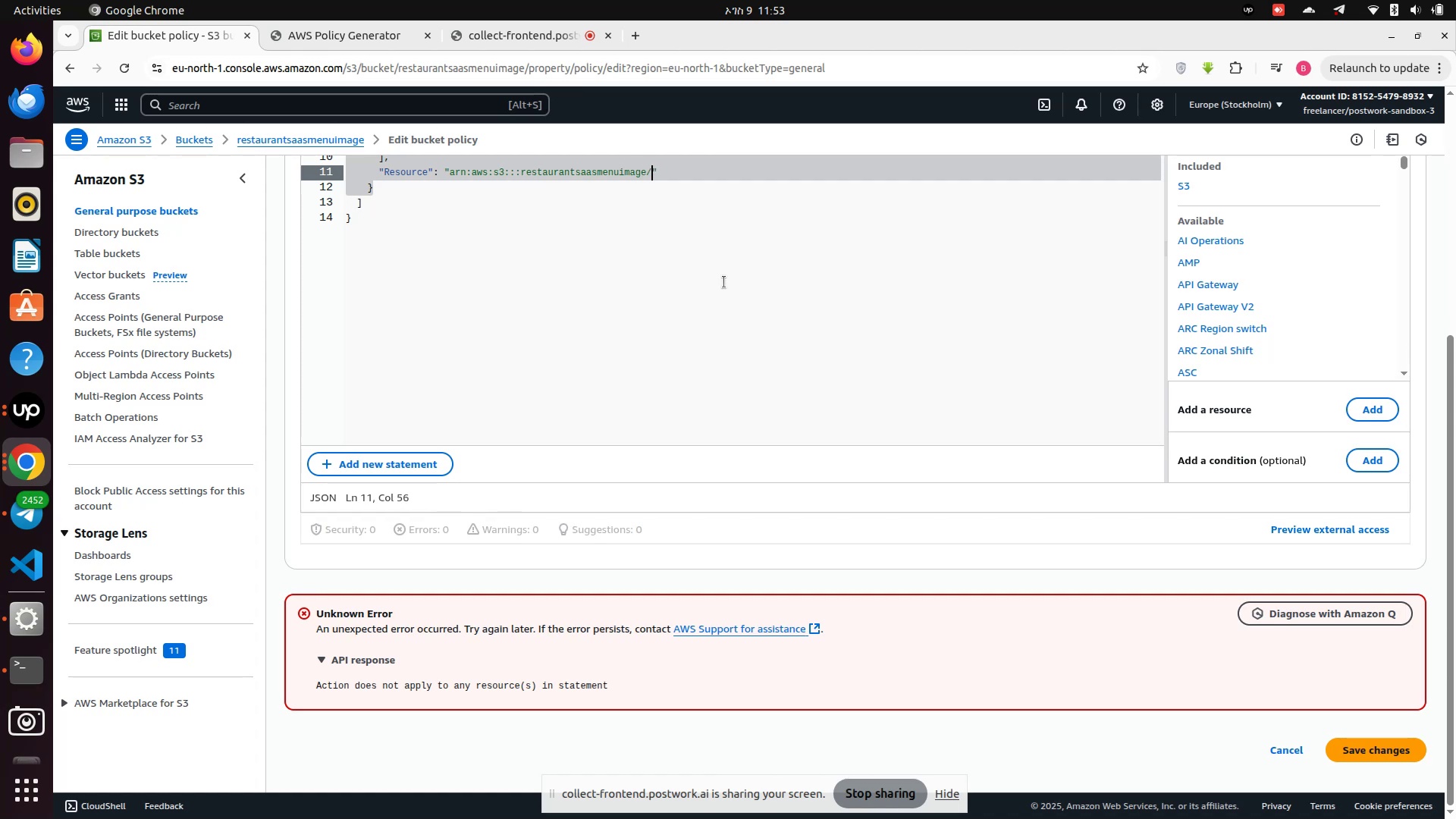 
key(Shift+8)
 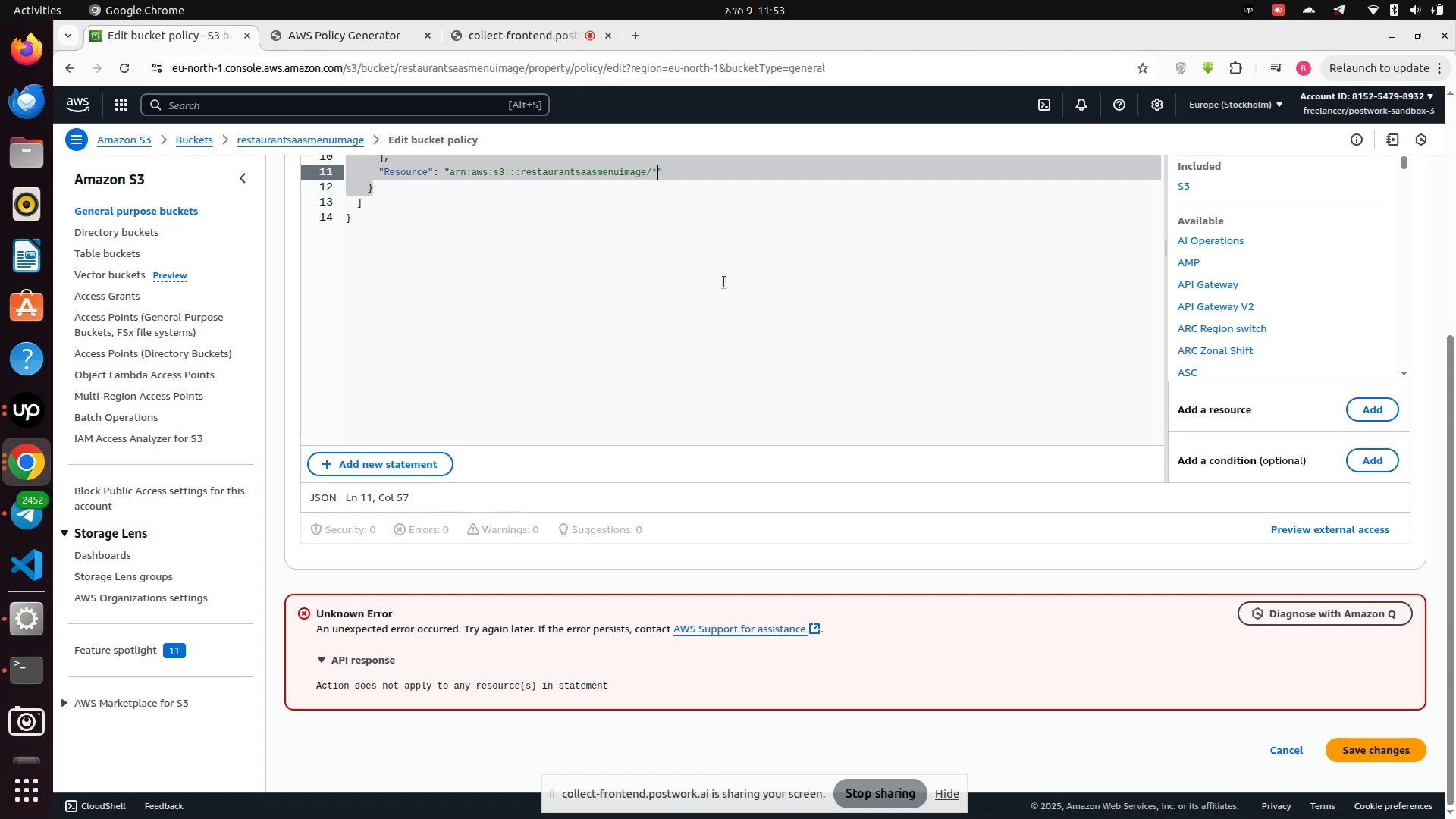 
scroll: coordinate [745, 246], scroll_direction: up, amount: 3.0
 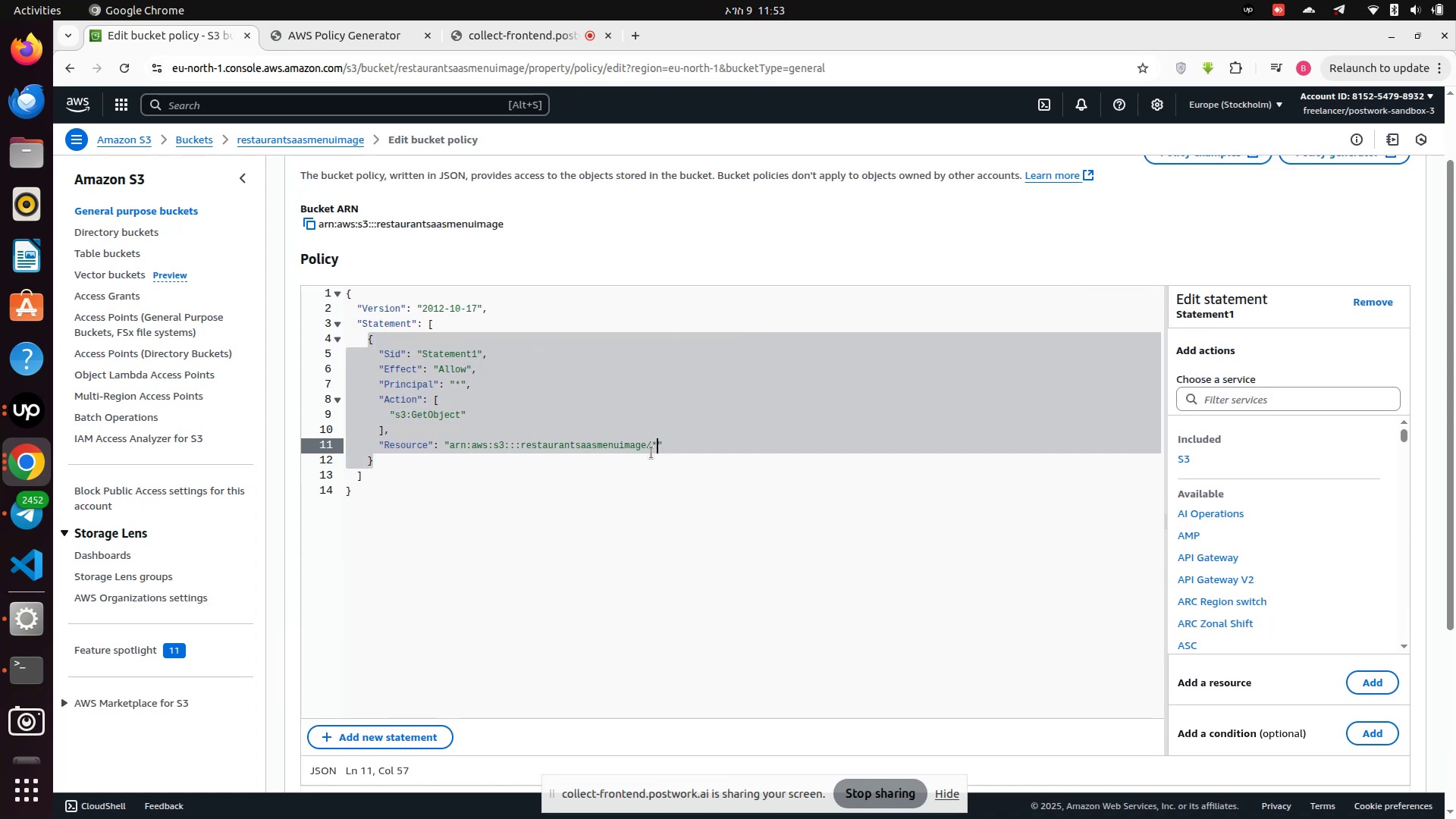 
left_click([642, 469])
 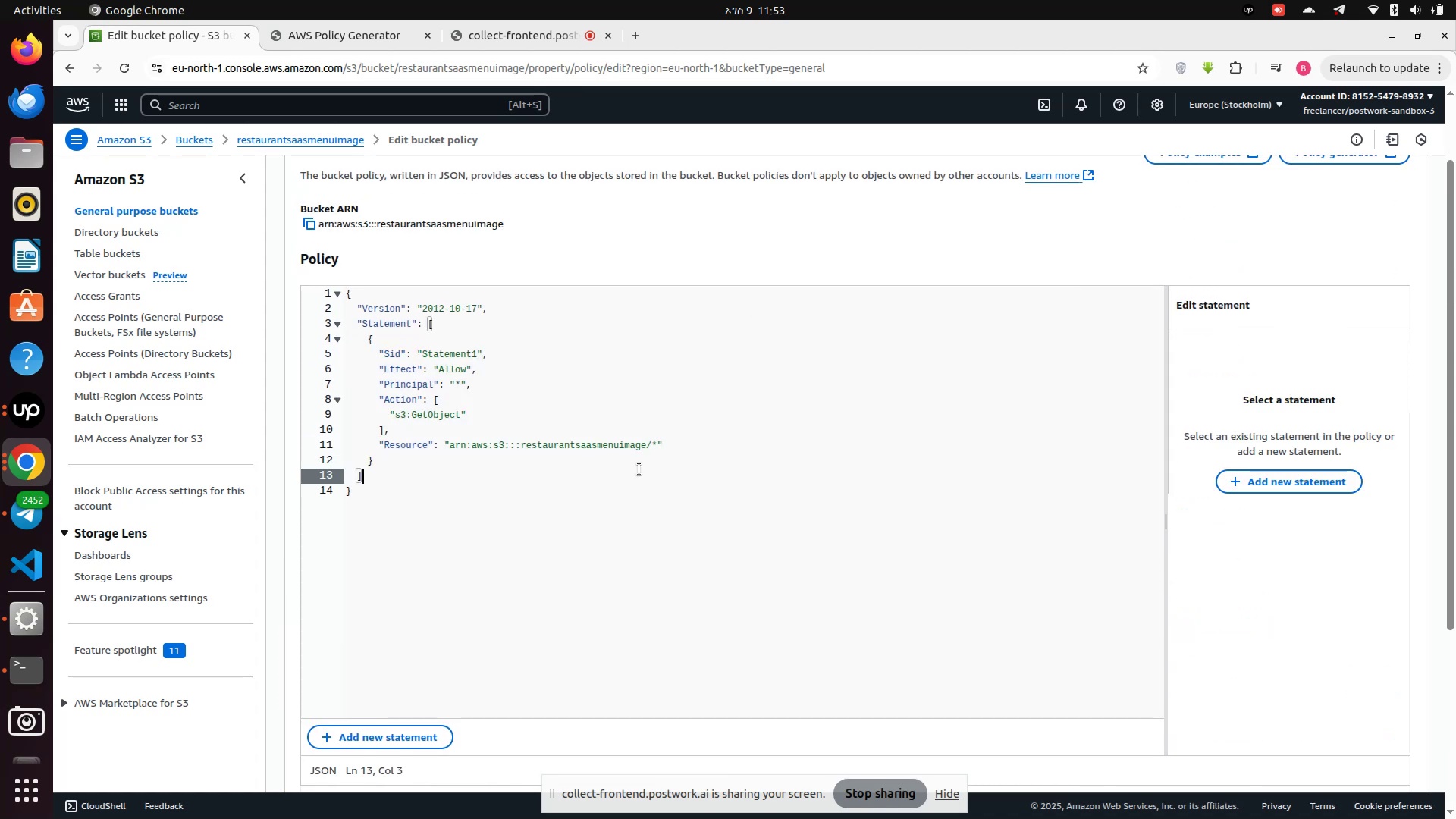 
scroll: coordinate [639, 469], scroll_direction: down, amount: 4.0
 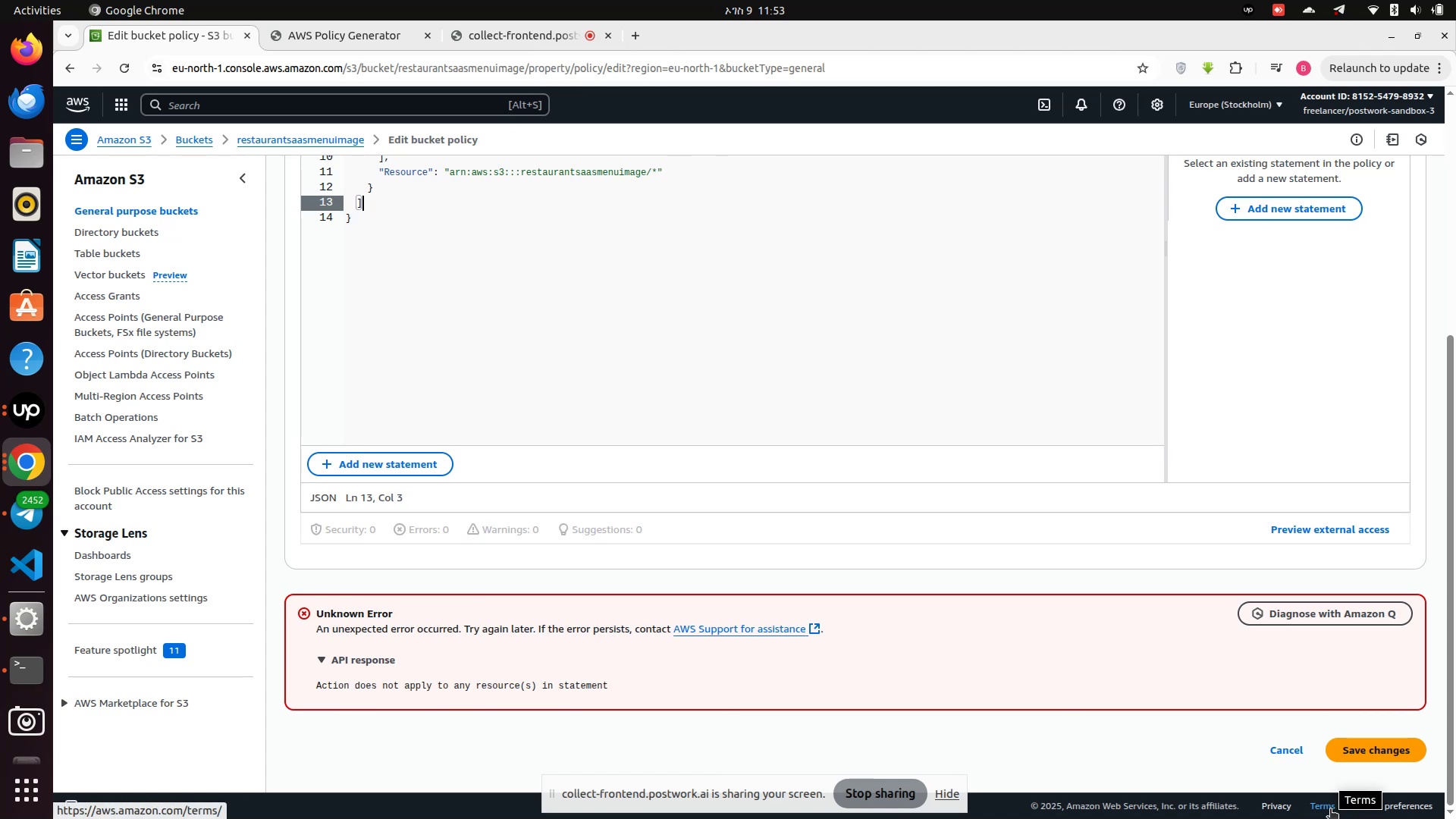 
wait(15.42)
 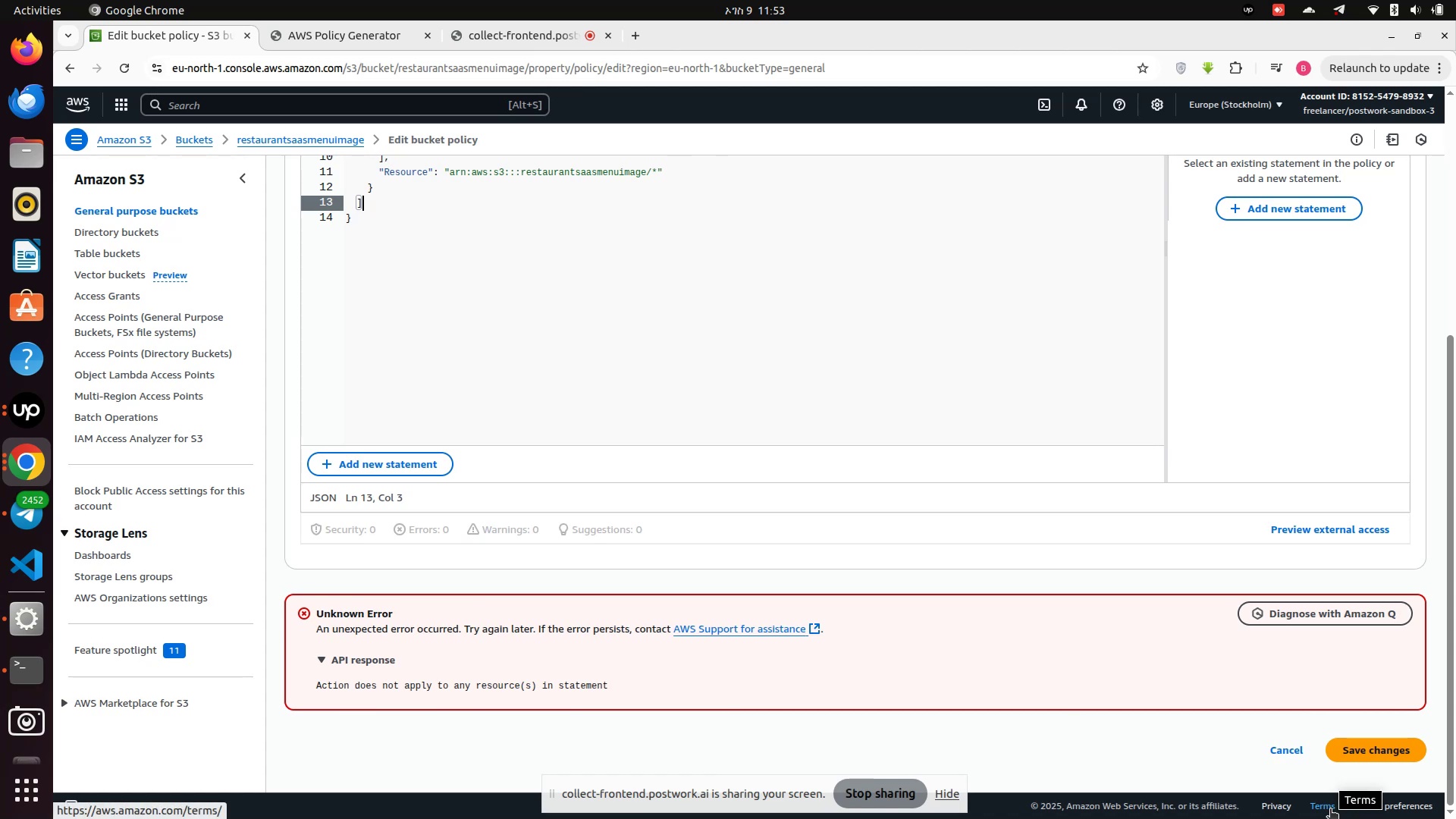 
scroll: coordinate [1442, 814], scroll_direction: down, amount: 4.0
 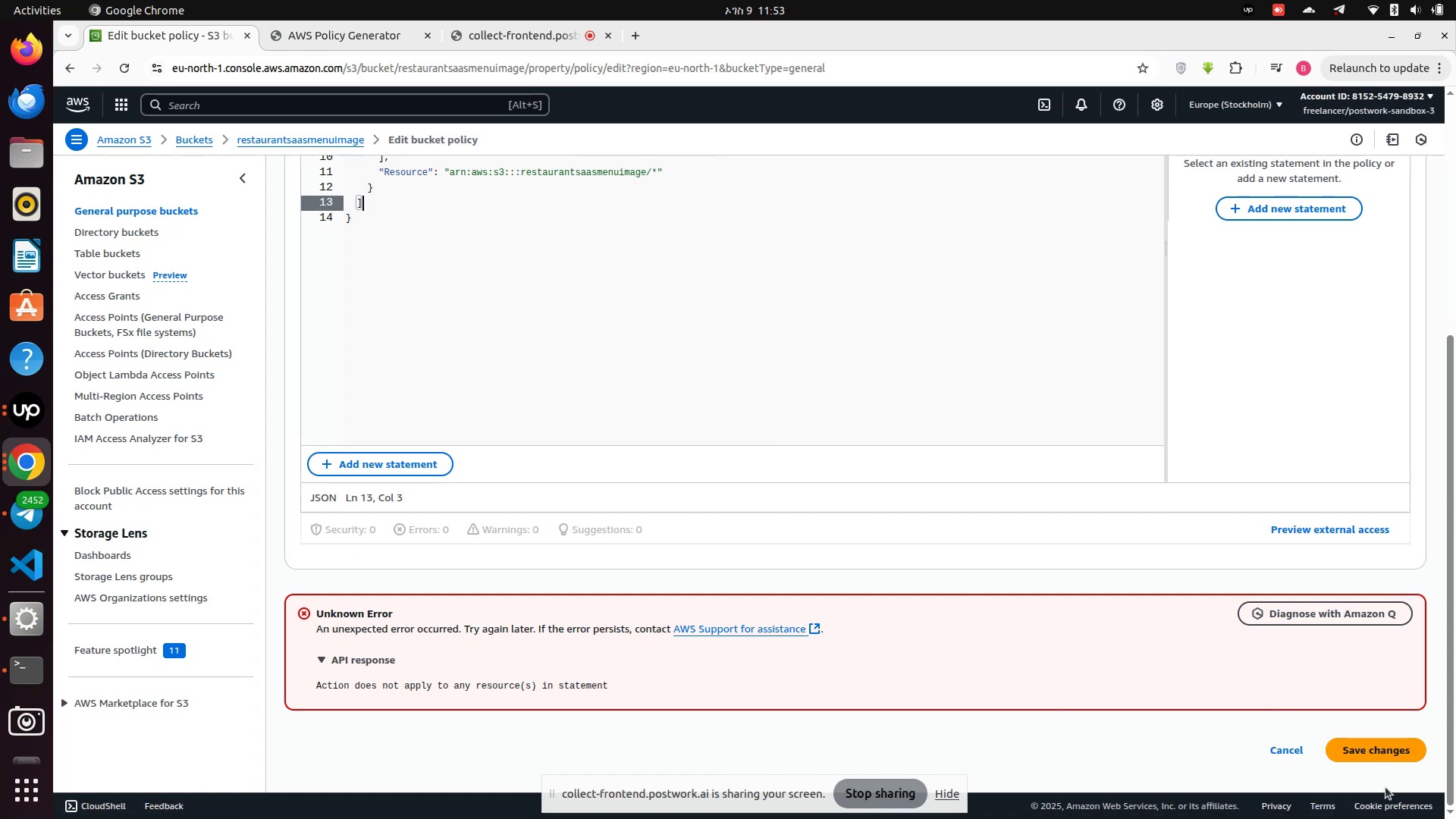 
left_click([1379, 752])
 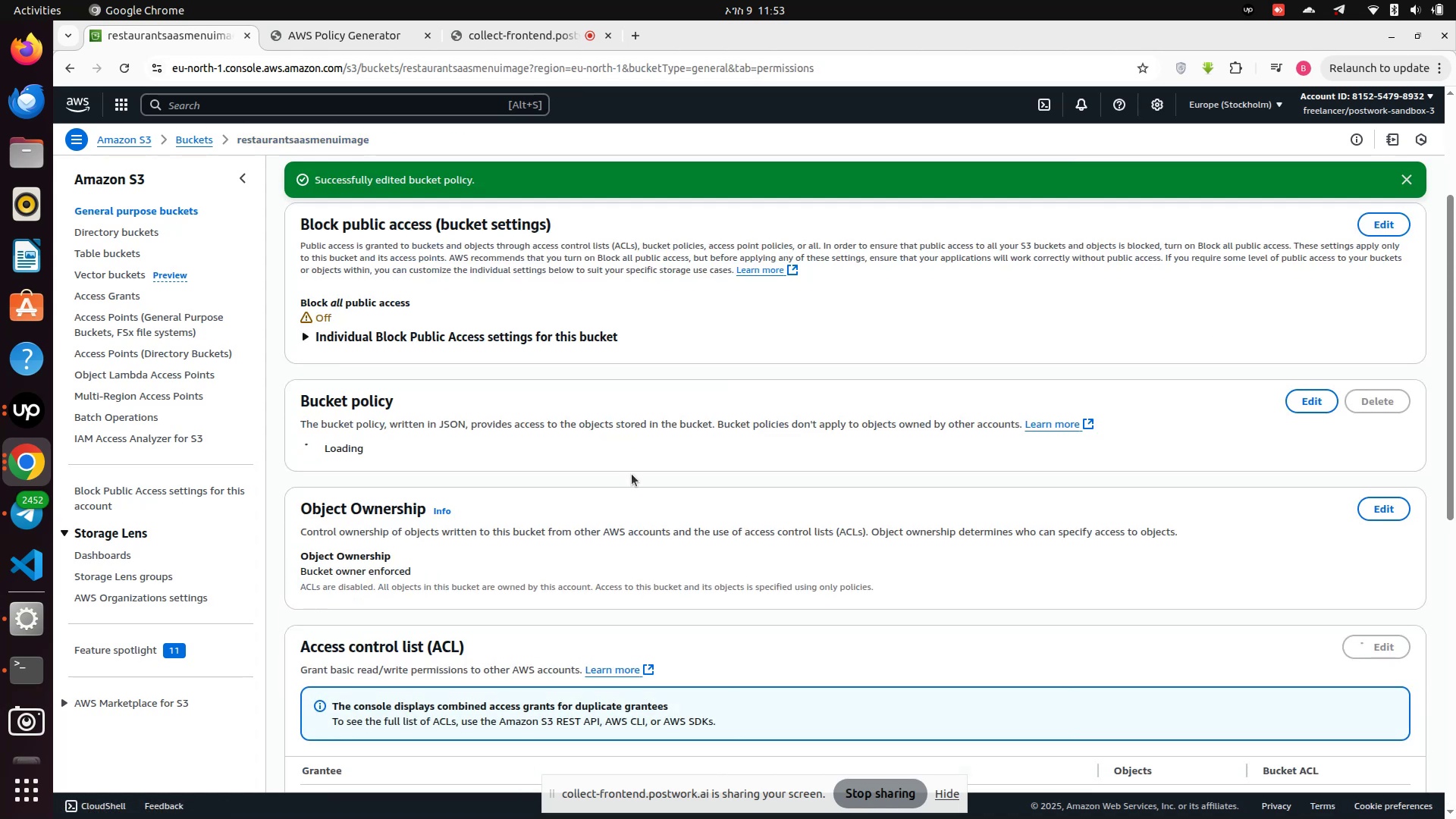 
scroll: coordinate [594, 519], scroll_direction: down, amount: 3.0
 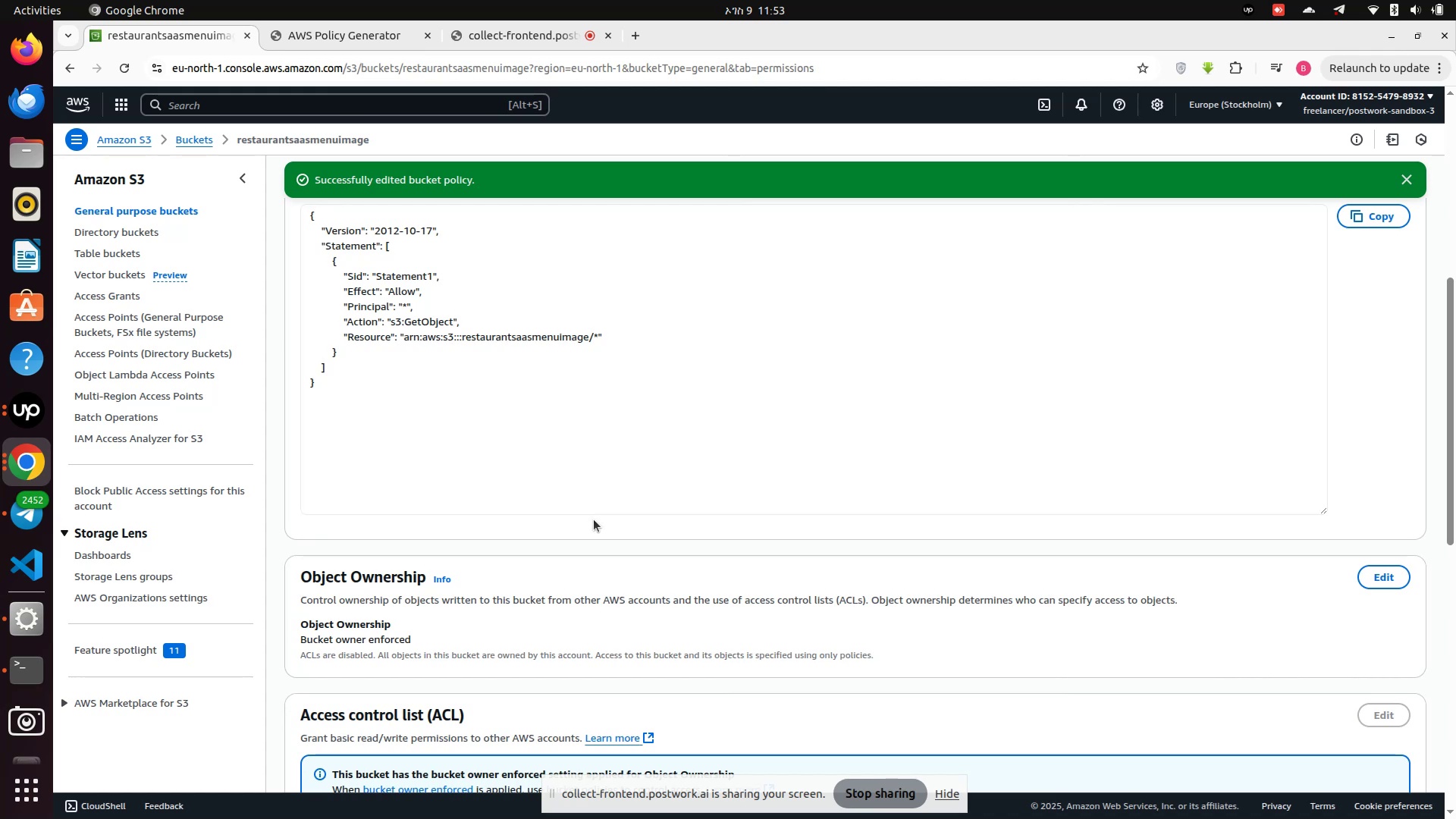 
scroll: coordinate [590, 507], scroll_direction: up, amount: 5.0
 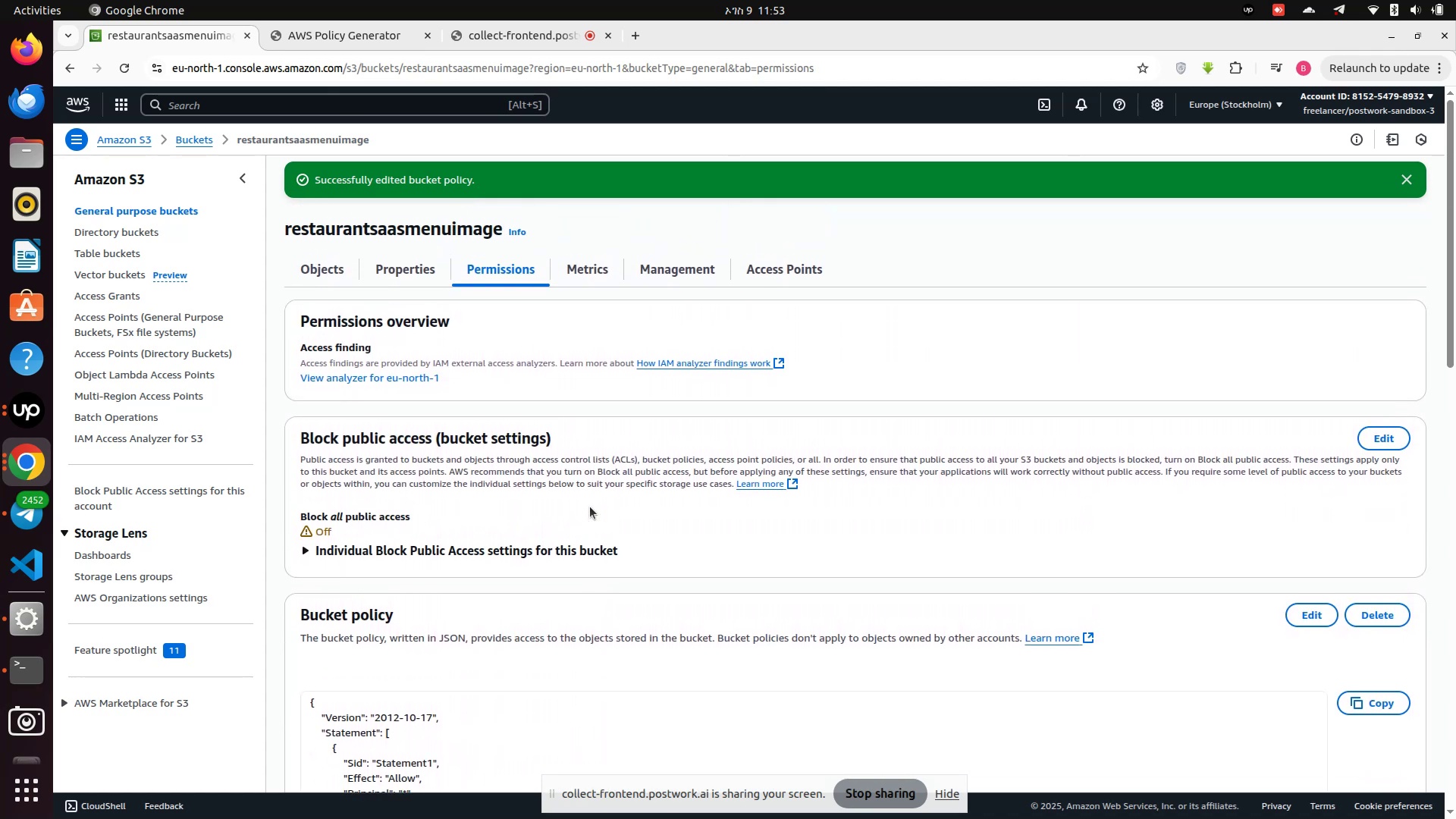 
scroll: coordinate [590, 507], scroll_direction: down, amount: 3.0
 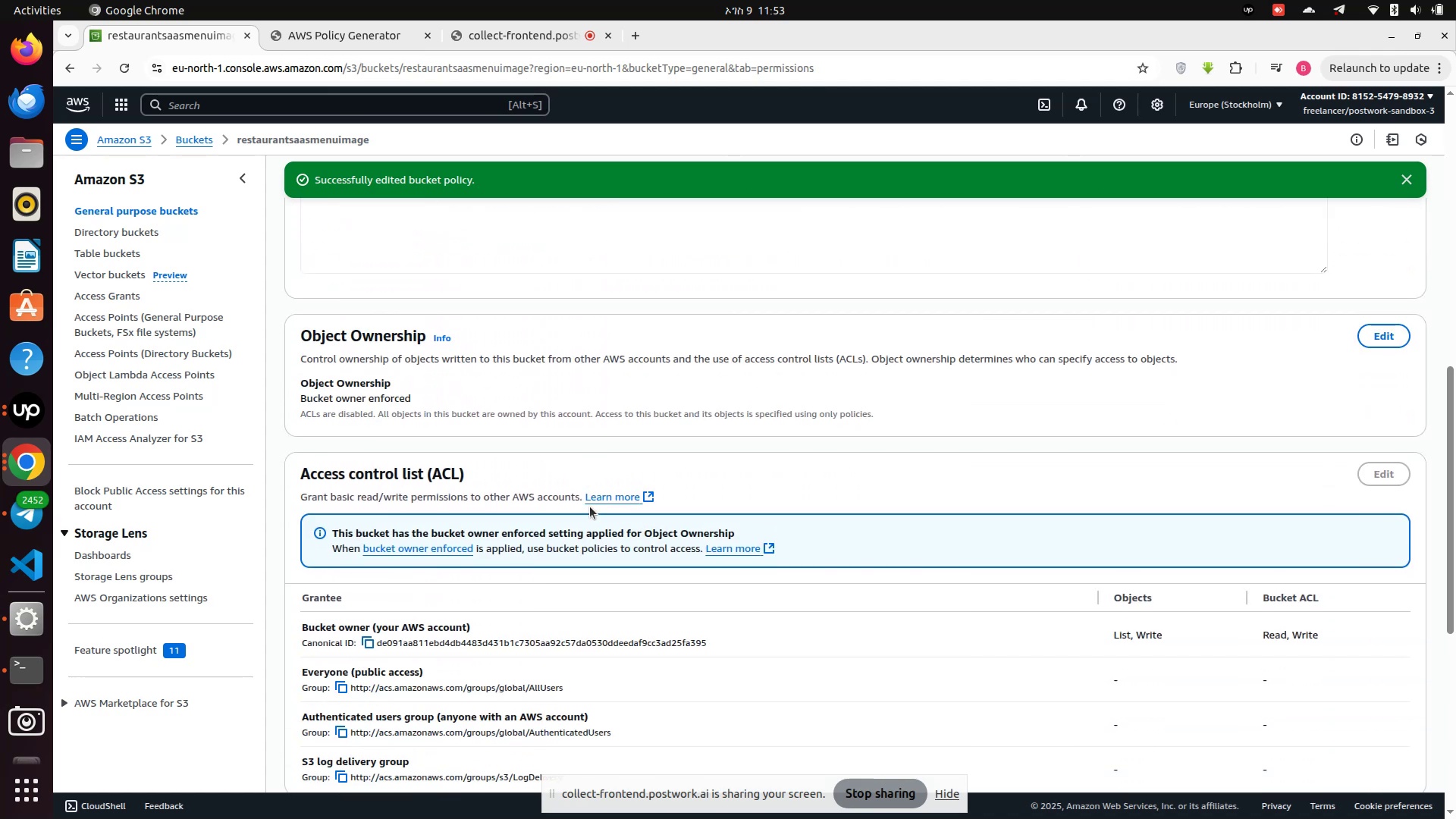 
scroll: coordinate [590, 497], scroll_direction: up, amount: 15.0
 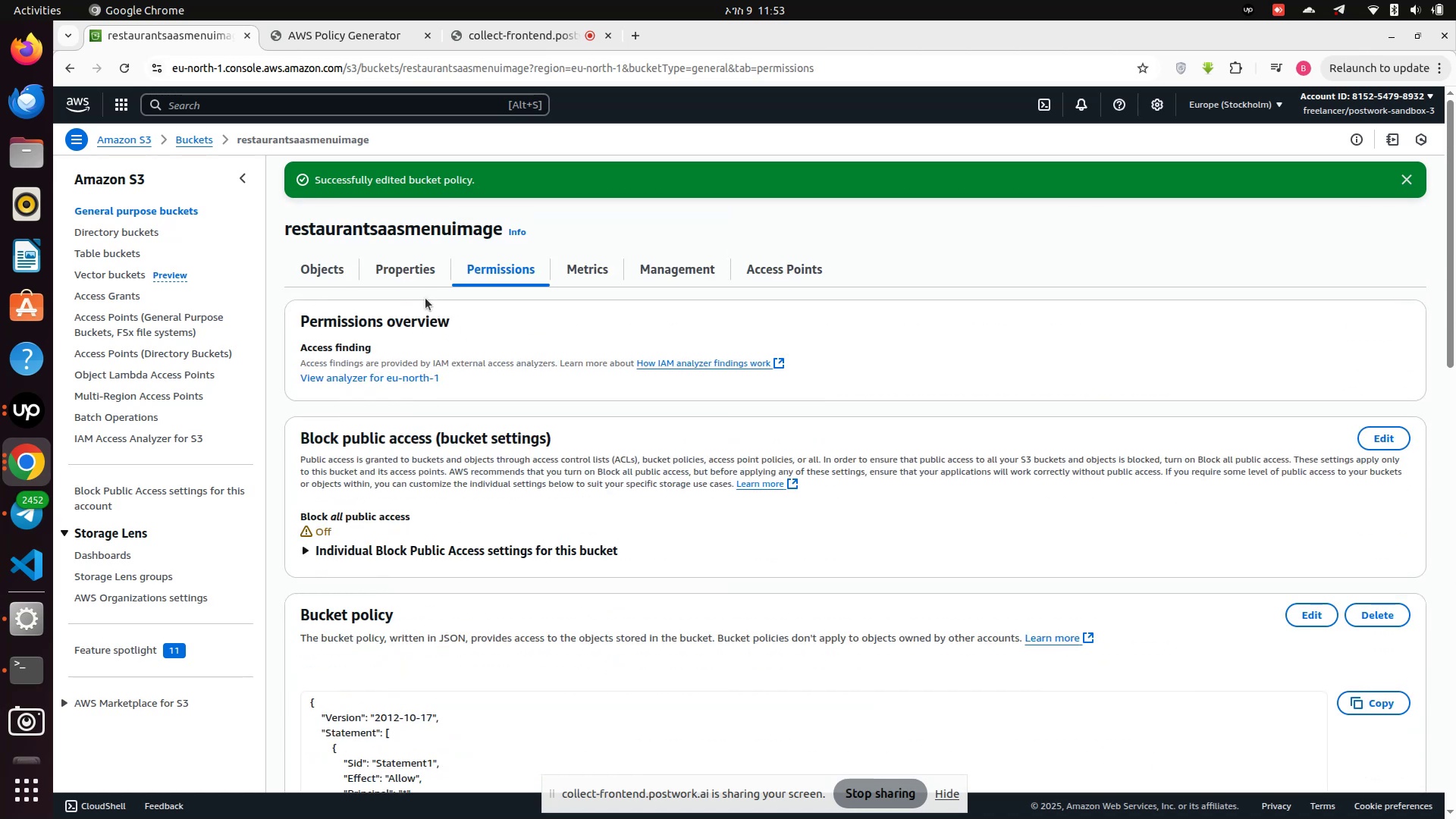 
left_click([341, 257])
 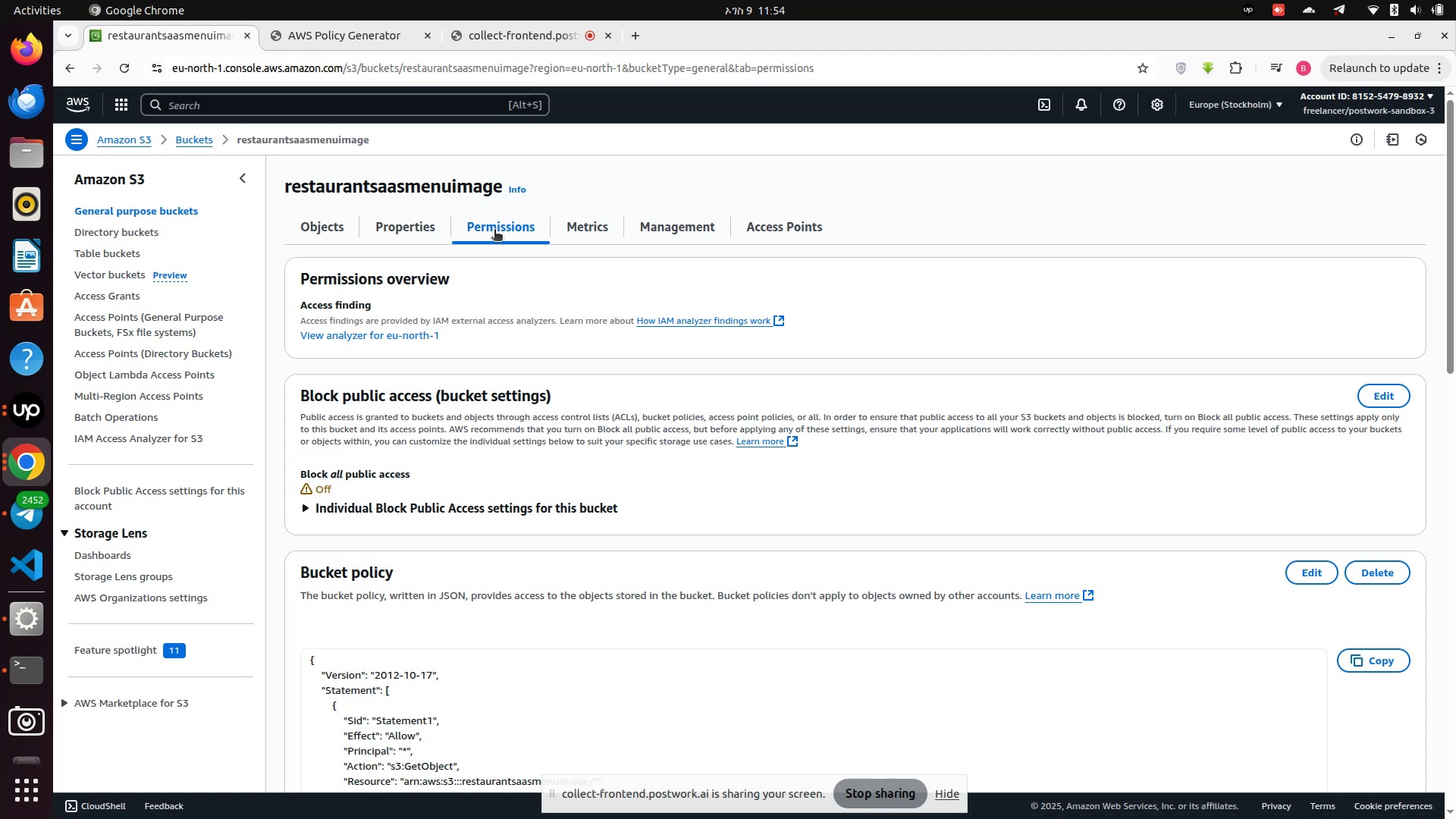 
wait(23.16)
 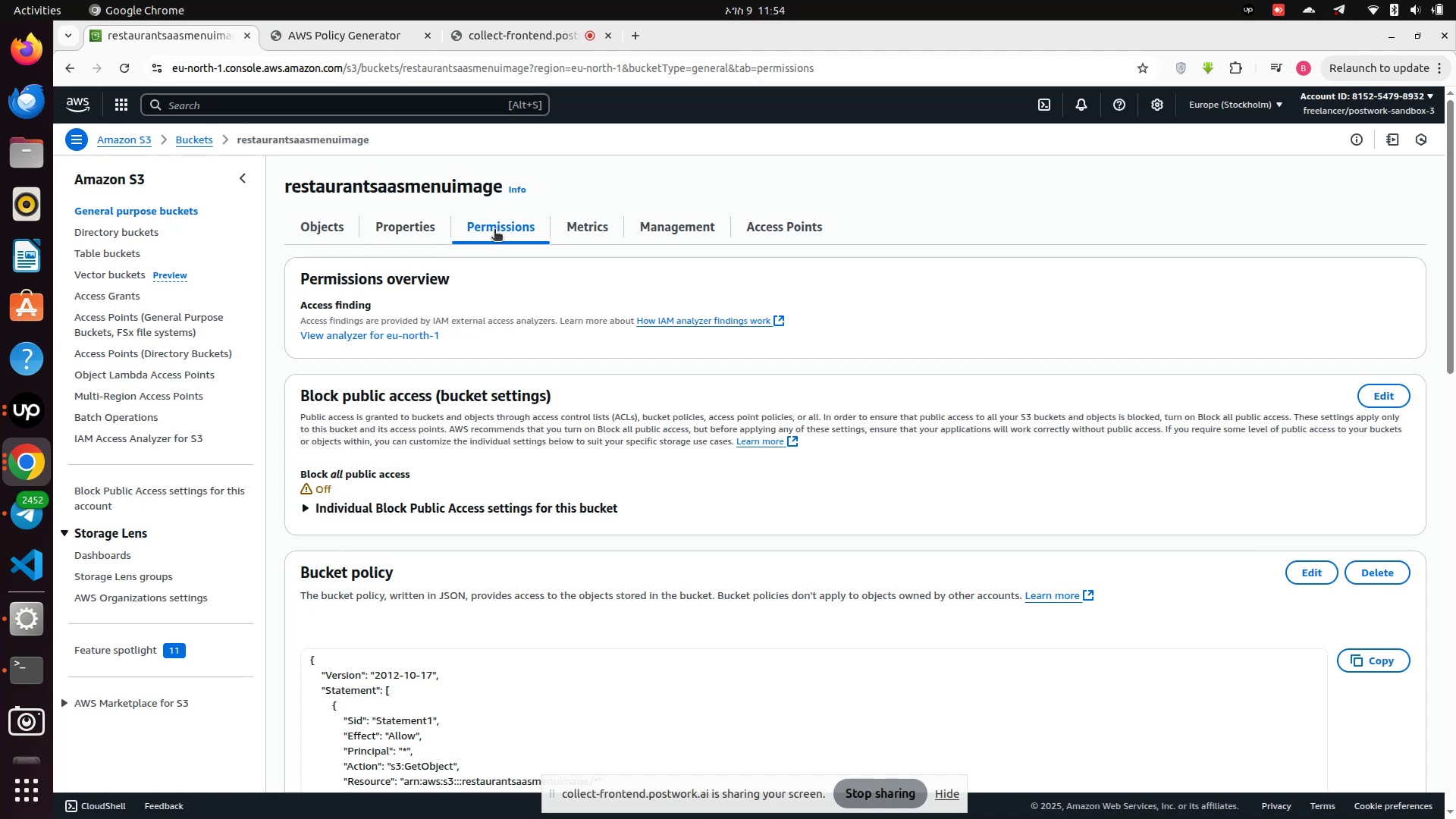 
left_click([1428, 95])
 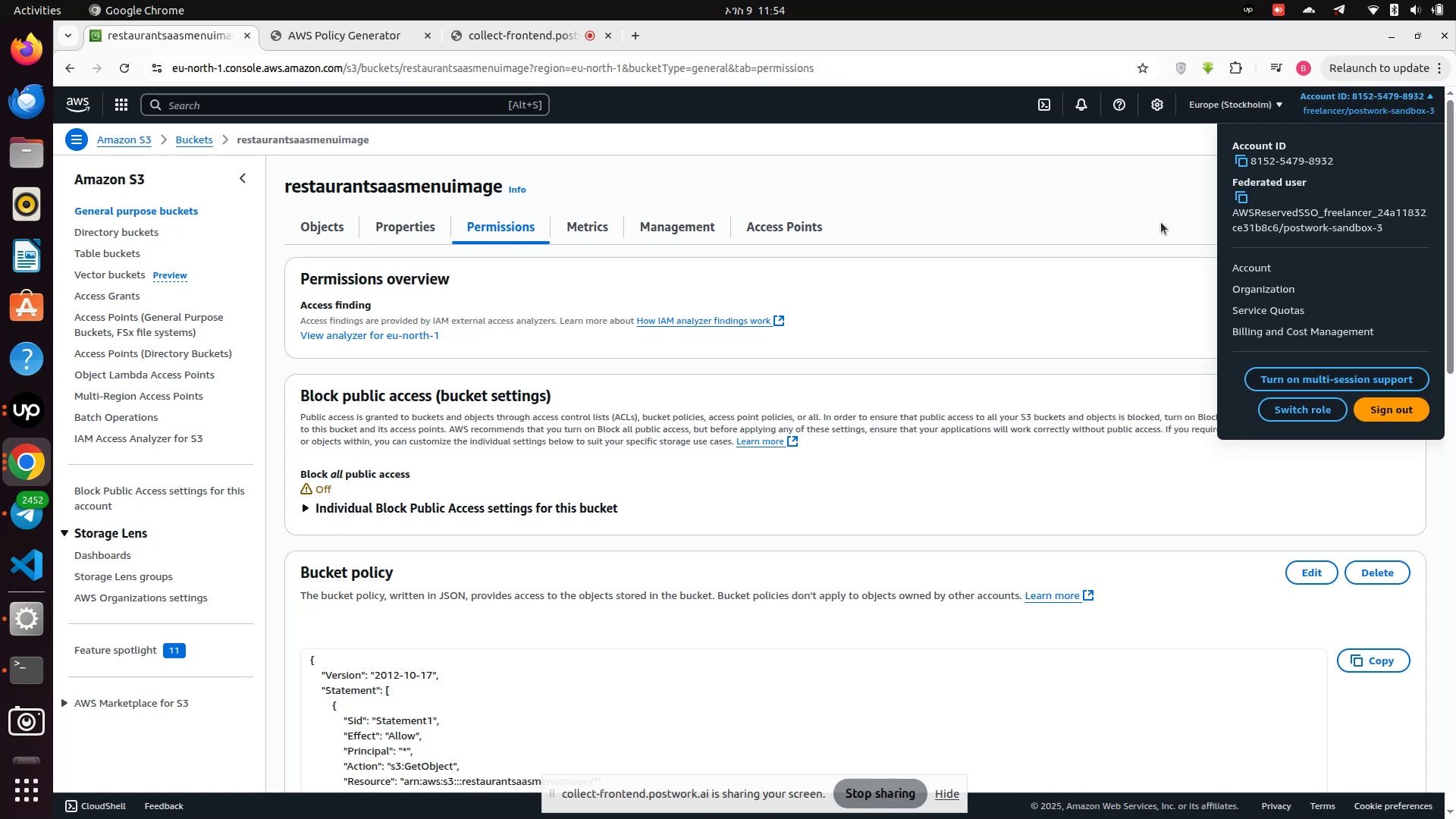 
left_click([1161, 222])
 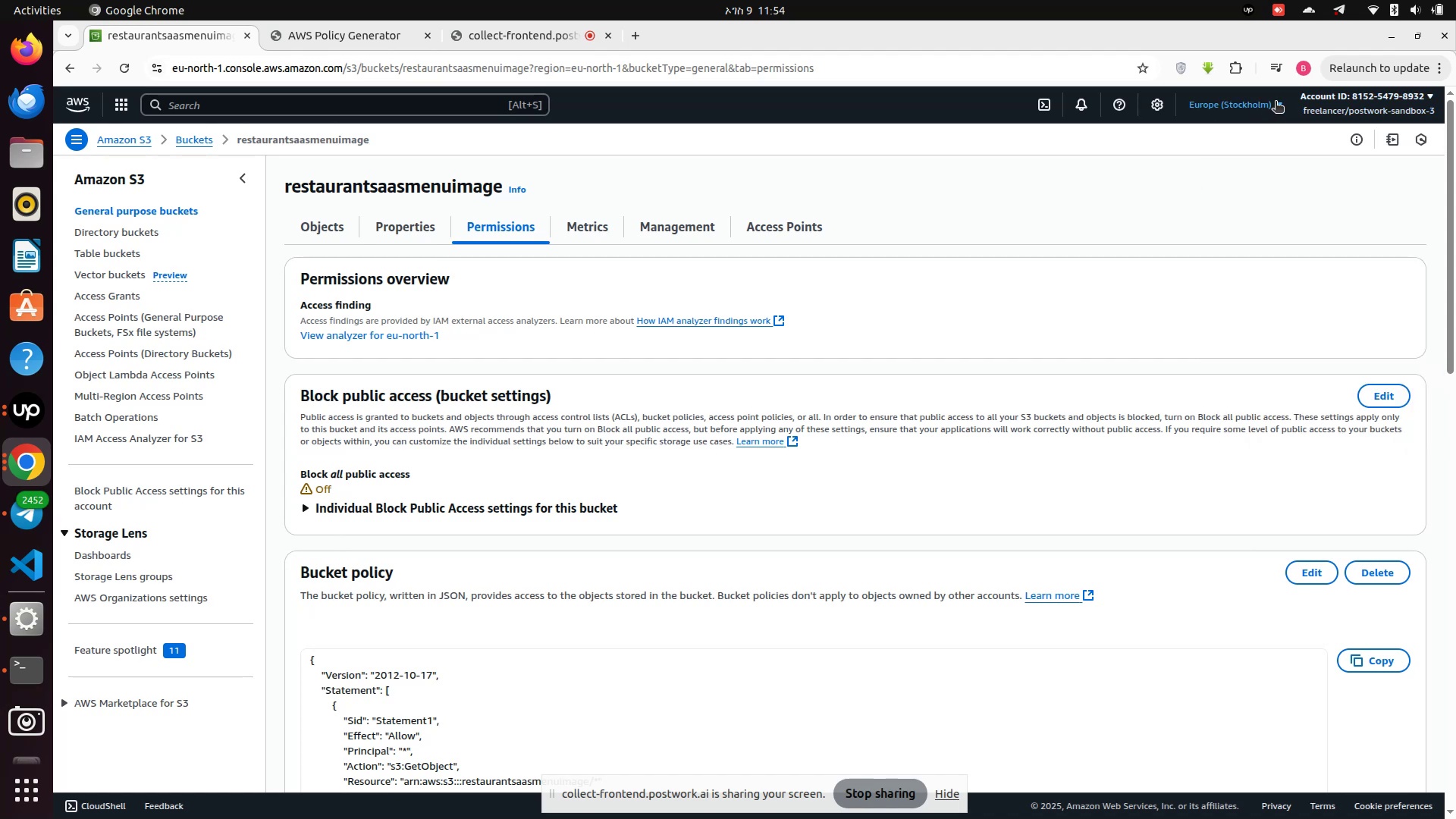 
left_click([1276, 102])
 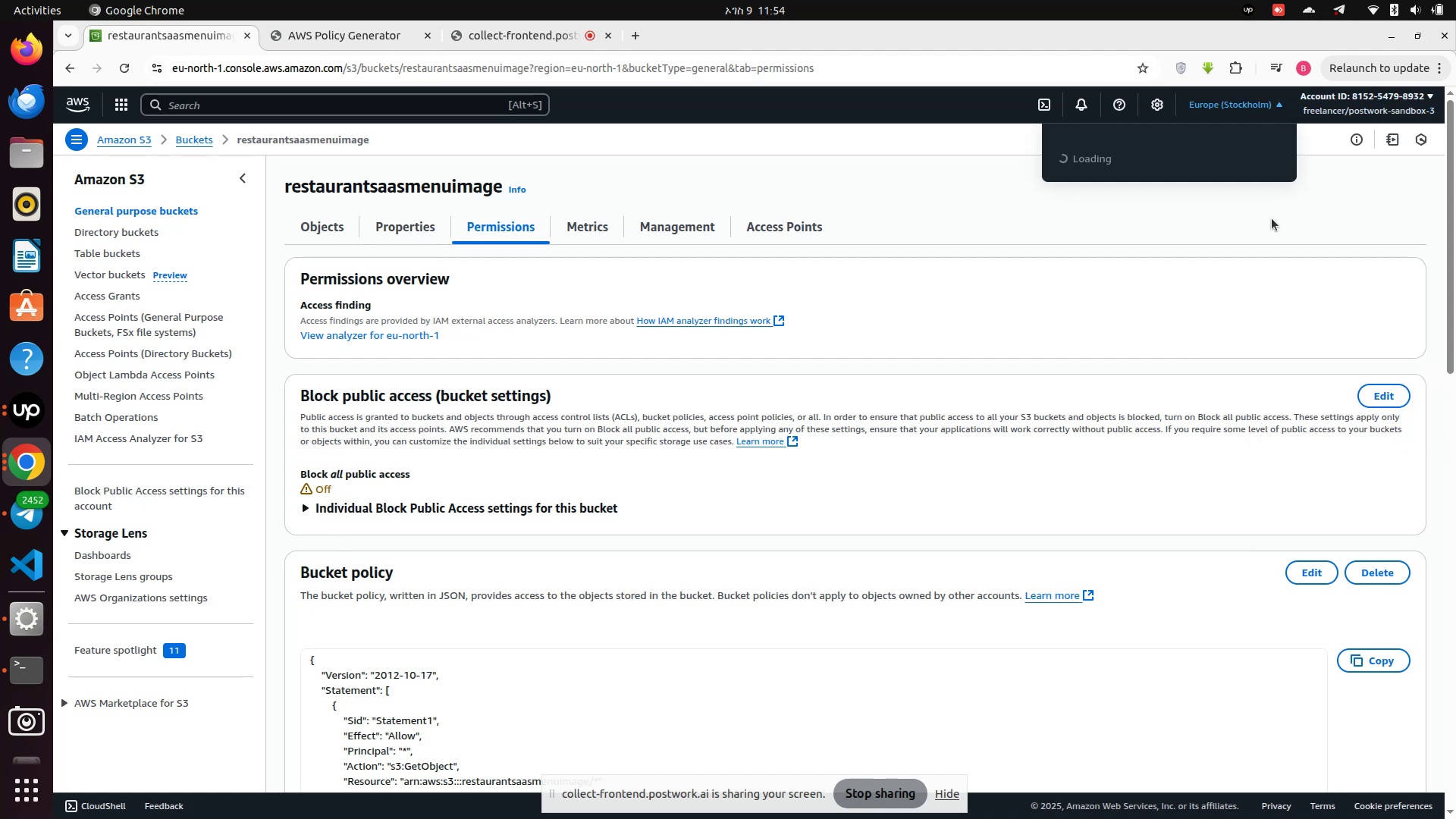 
mouse_move([1235, 201])
 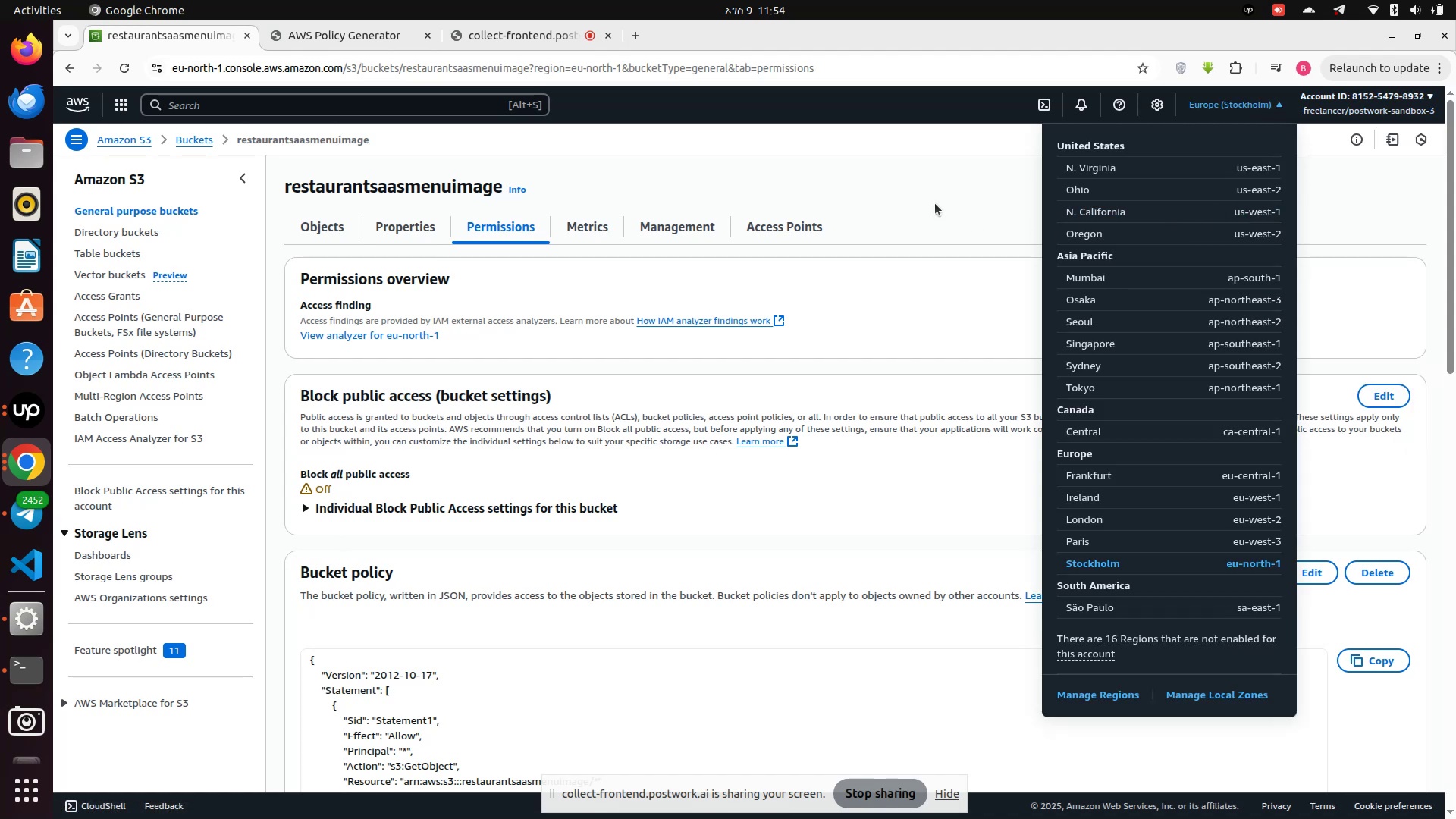 
left_click([935, 203])
 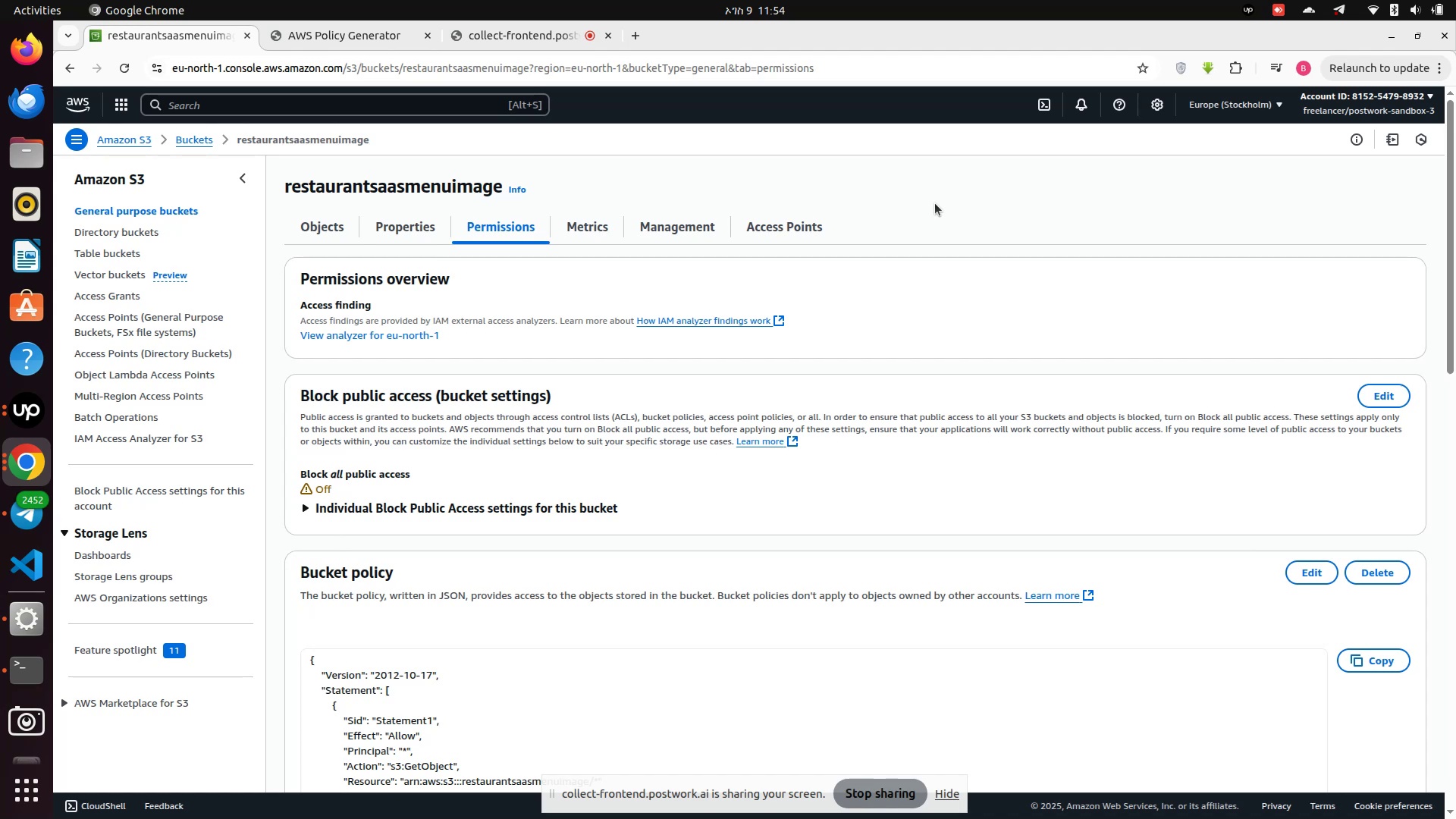 
wait(8.54)
 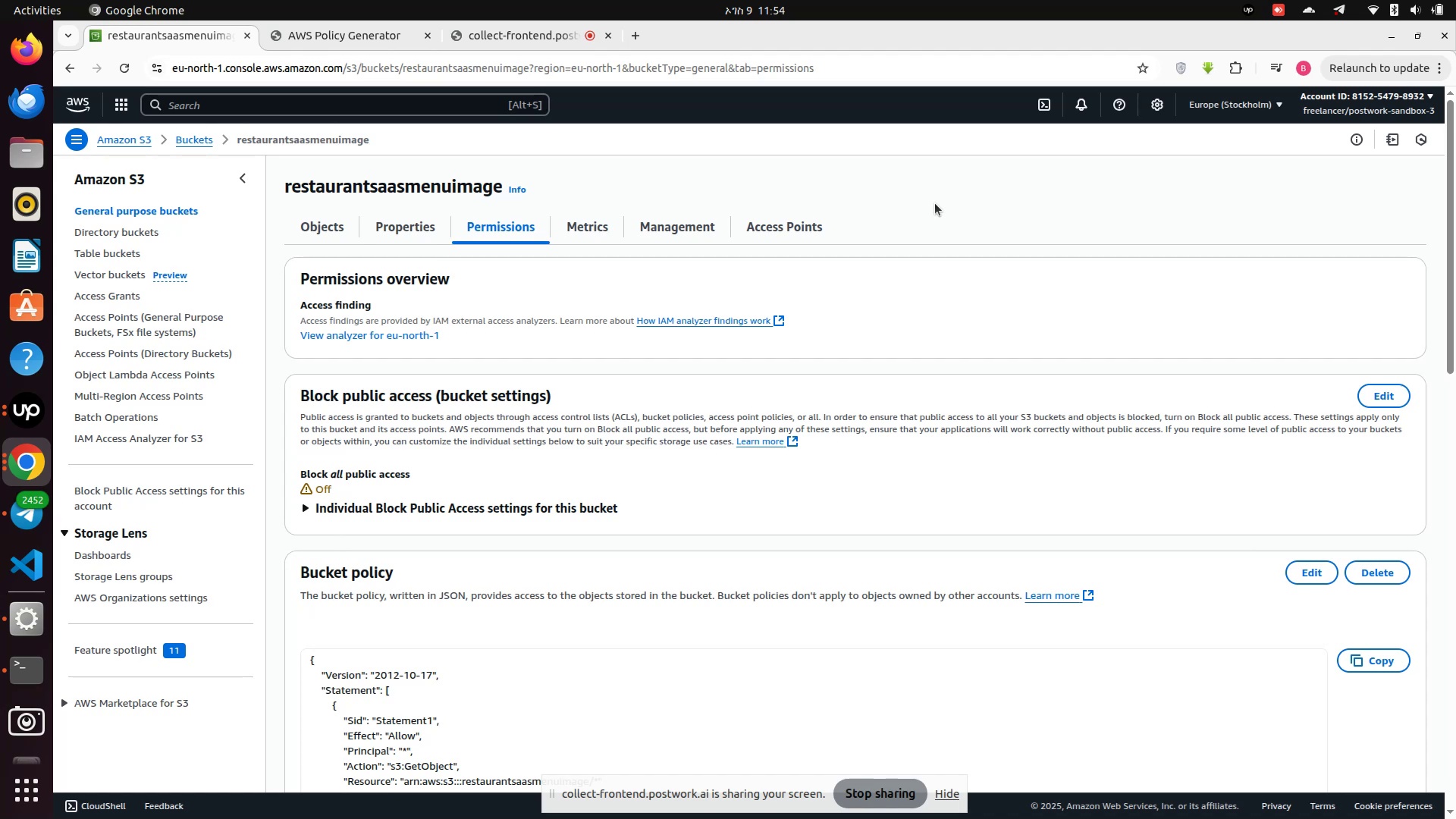 
scroll: coordinate [771, 303], scroll_direction: down, amount: 1.0
 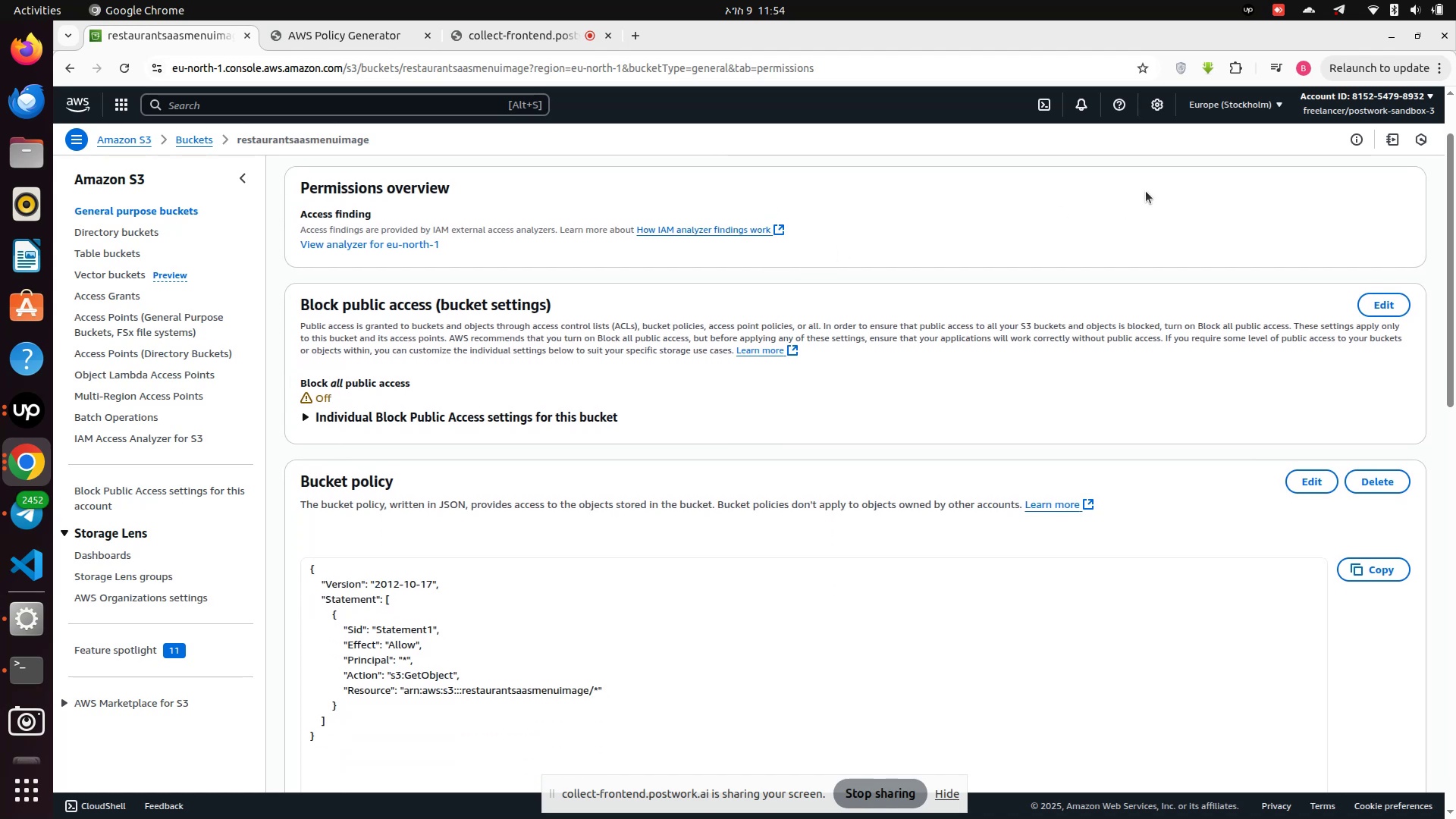 
scroll: coordinate [758, 225], scroll_direction: up, amount: 9.0
 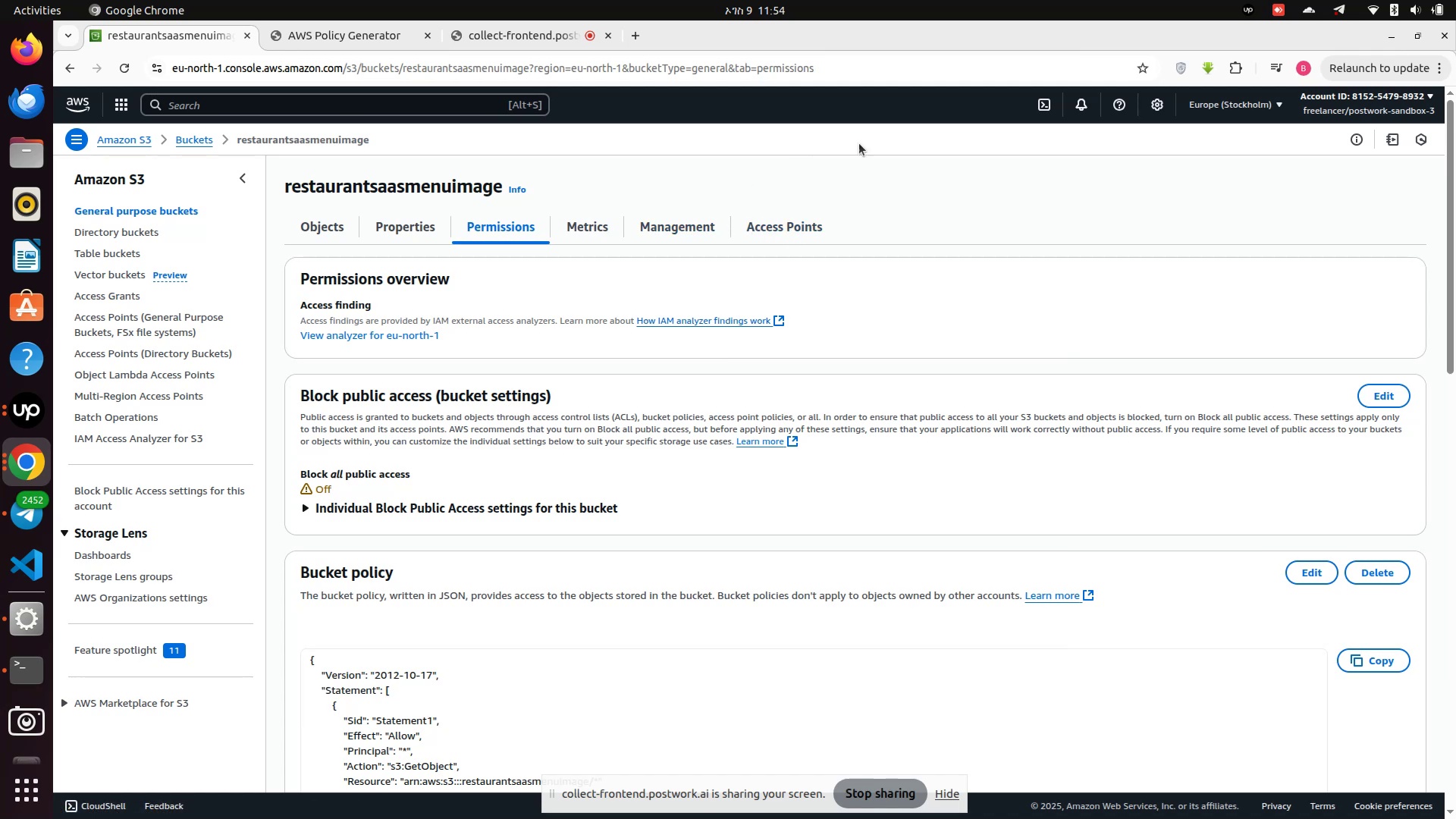 
wait(7.49)
 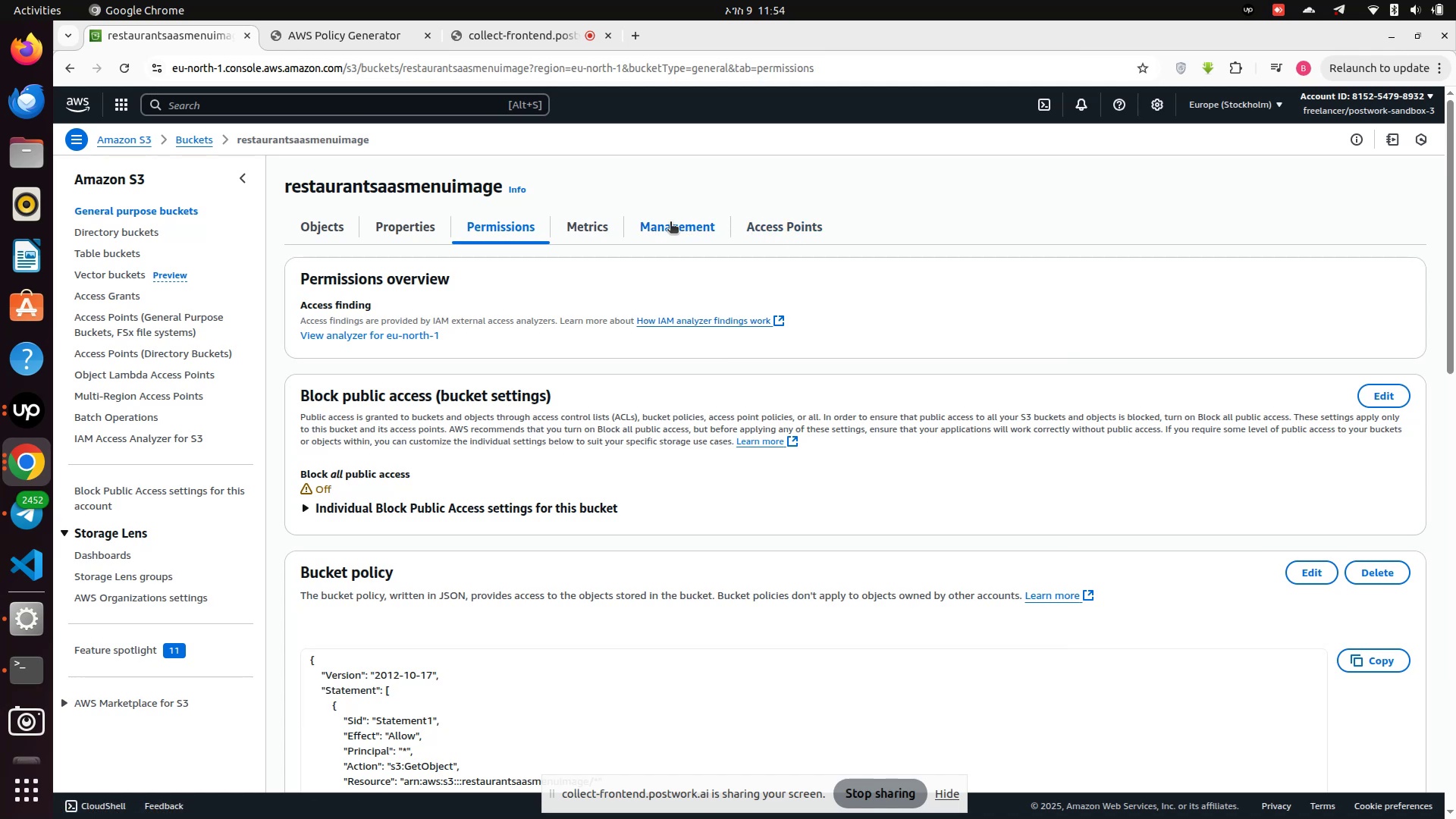 
left_click([1427, 108])
 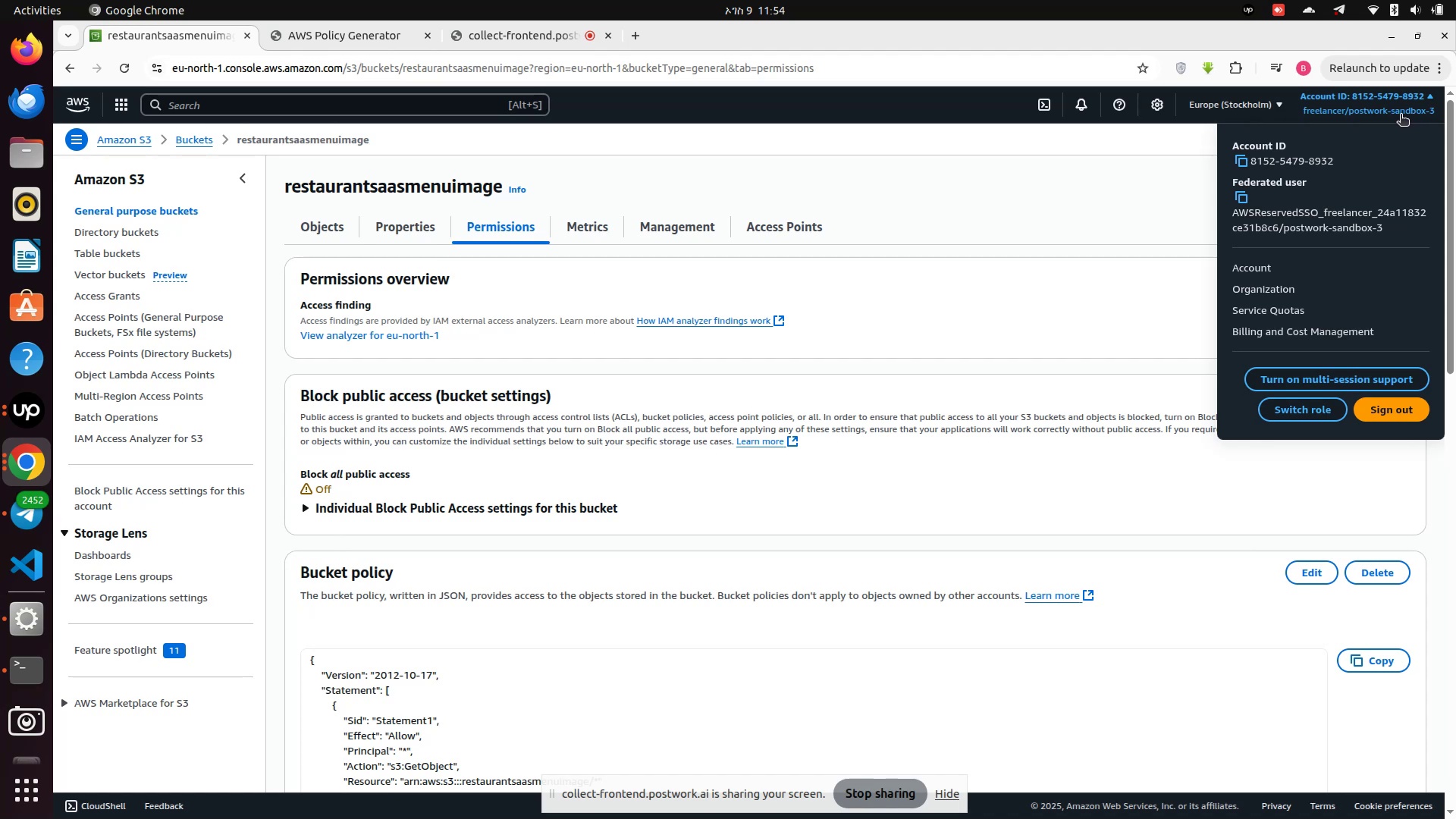 
wait(10.52)
 